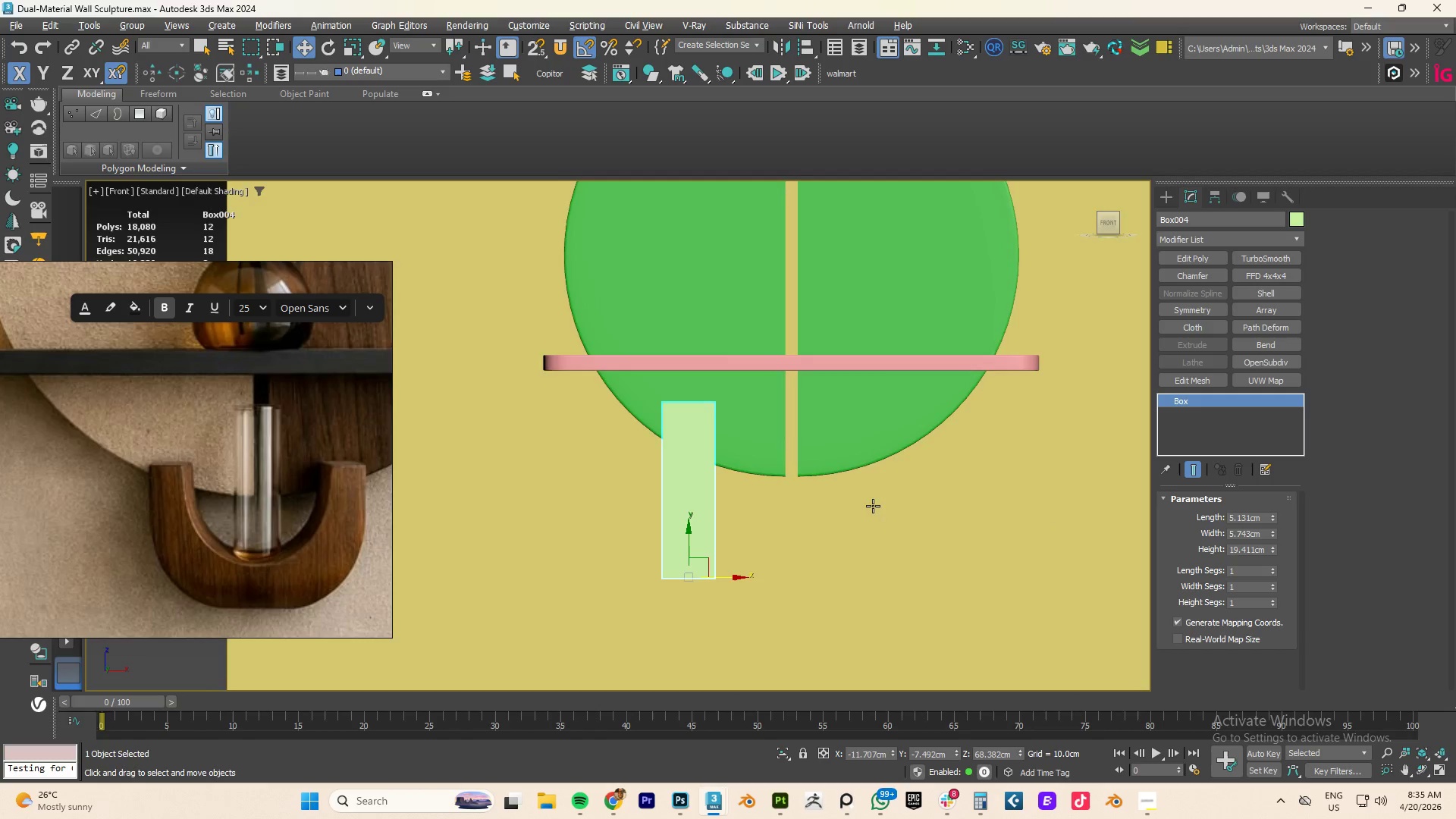 
hold_key(key=AltLeft, duration=3.17)
 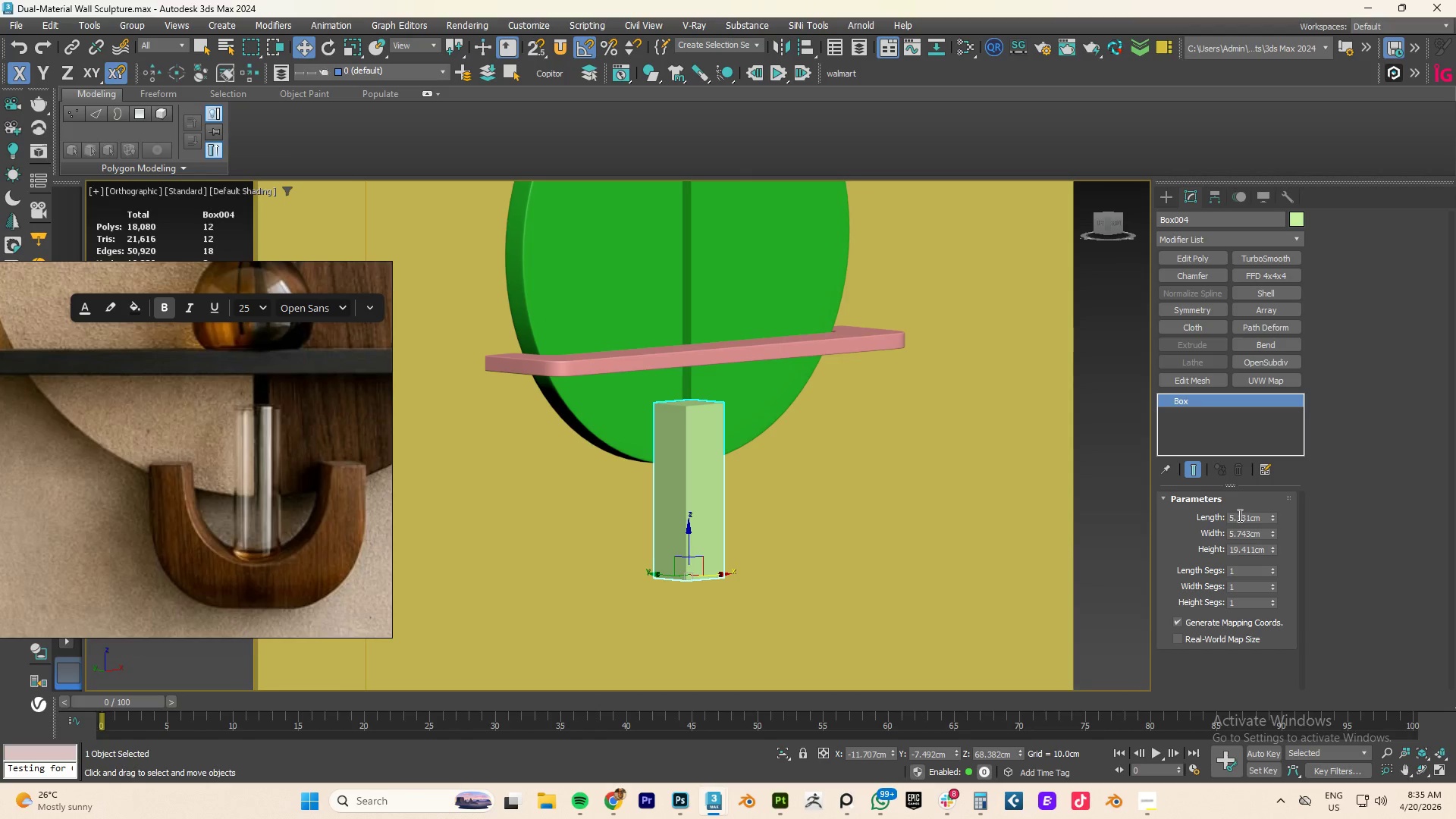 
left_click([1238, 515])
 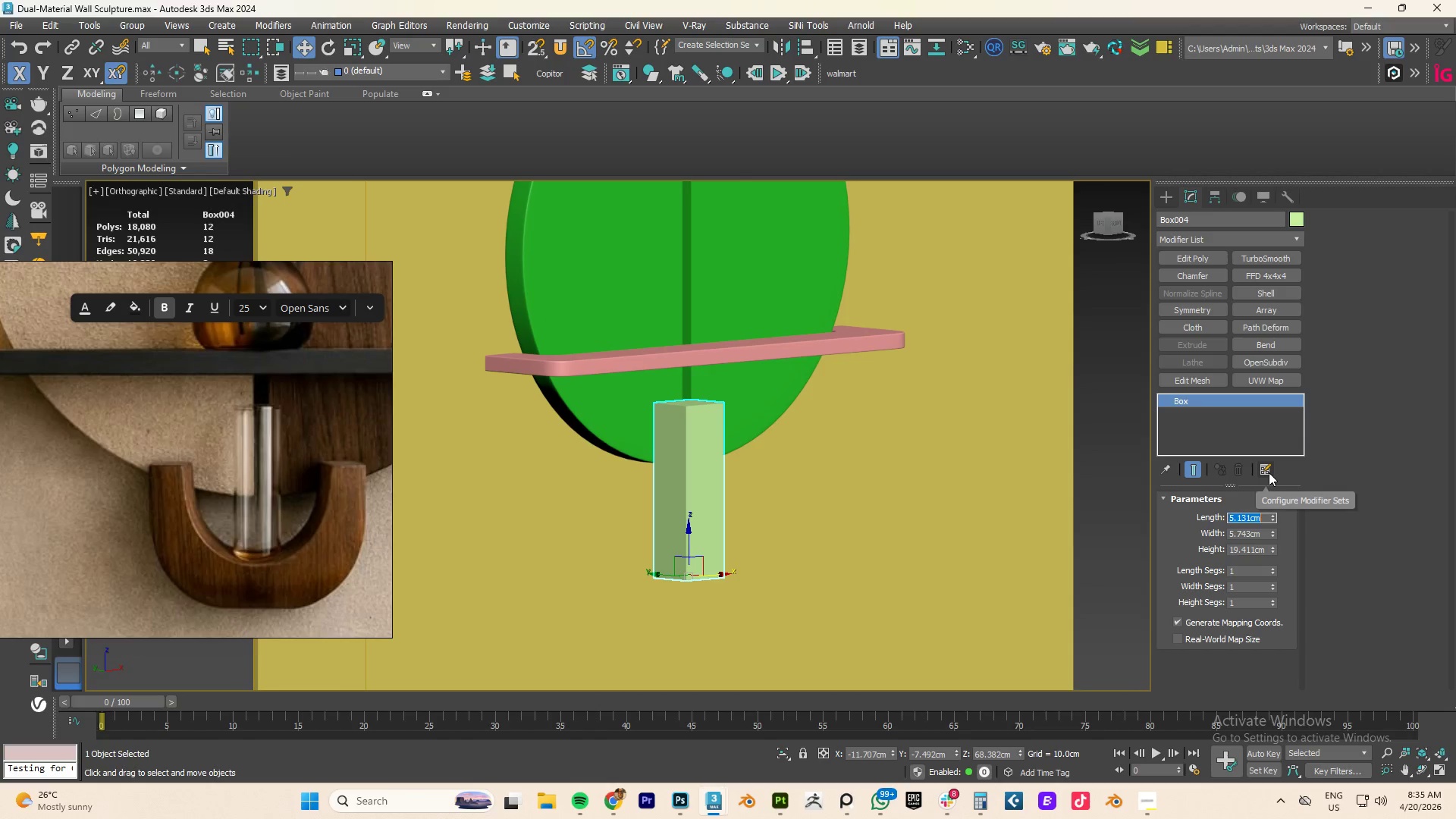 
key(Numpad5)
 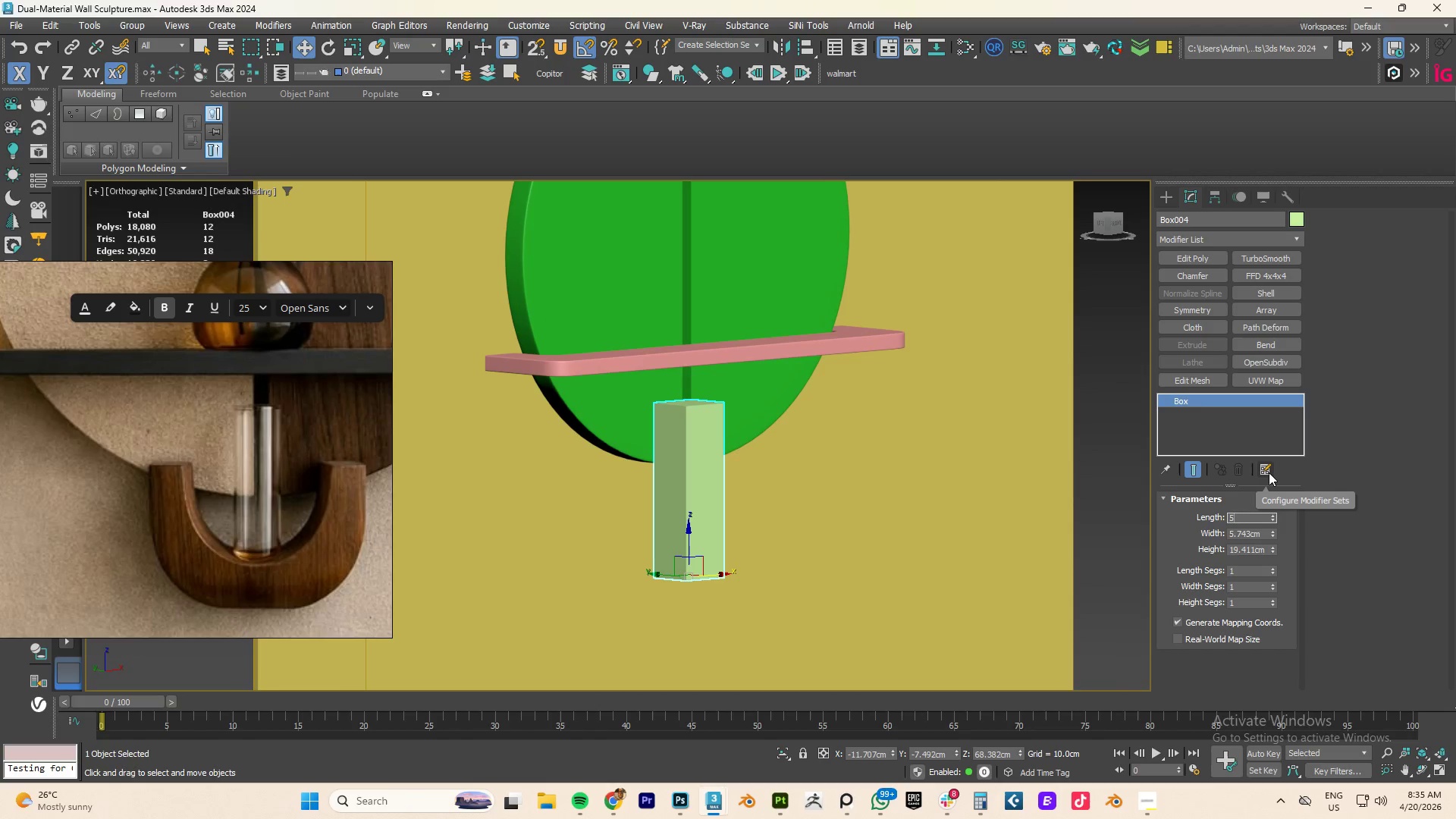 
key(NumpadEnter)
 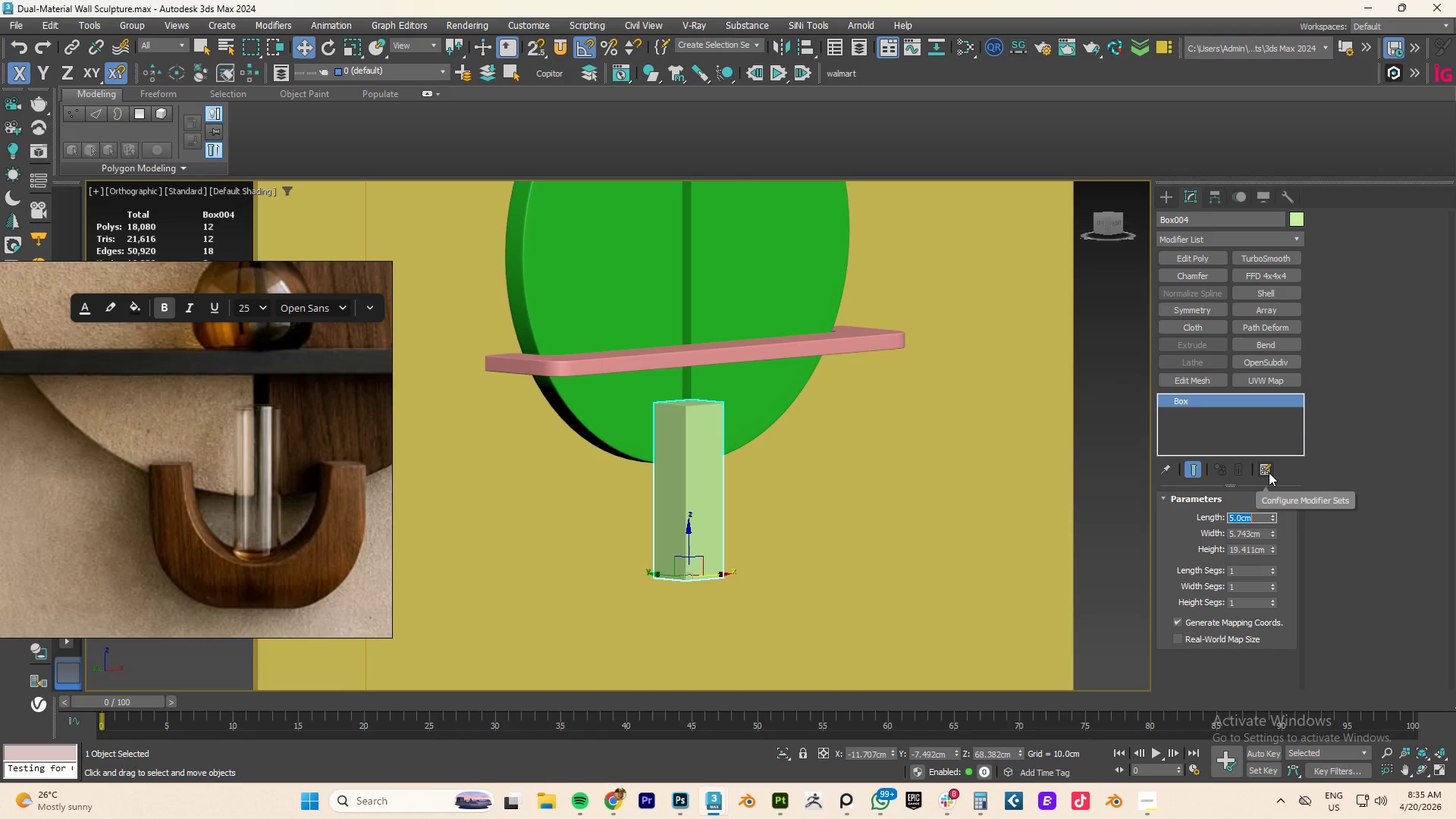 
key(Tab)
 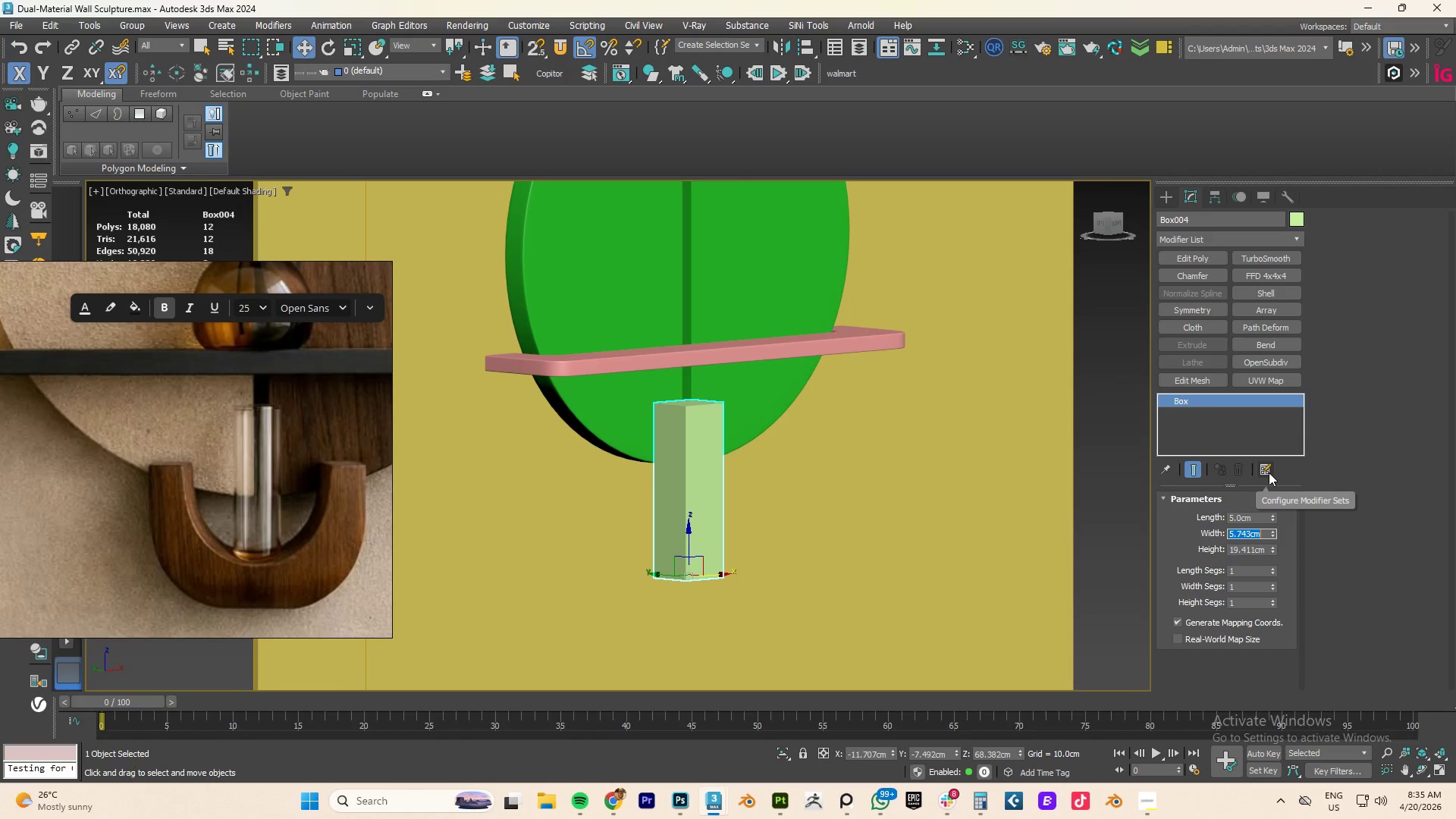 
key(Numpad5)
 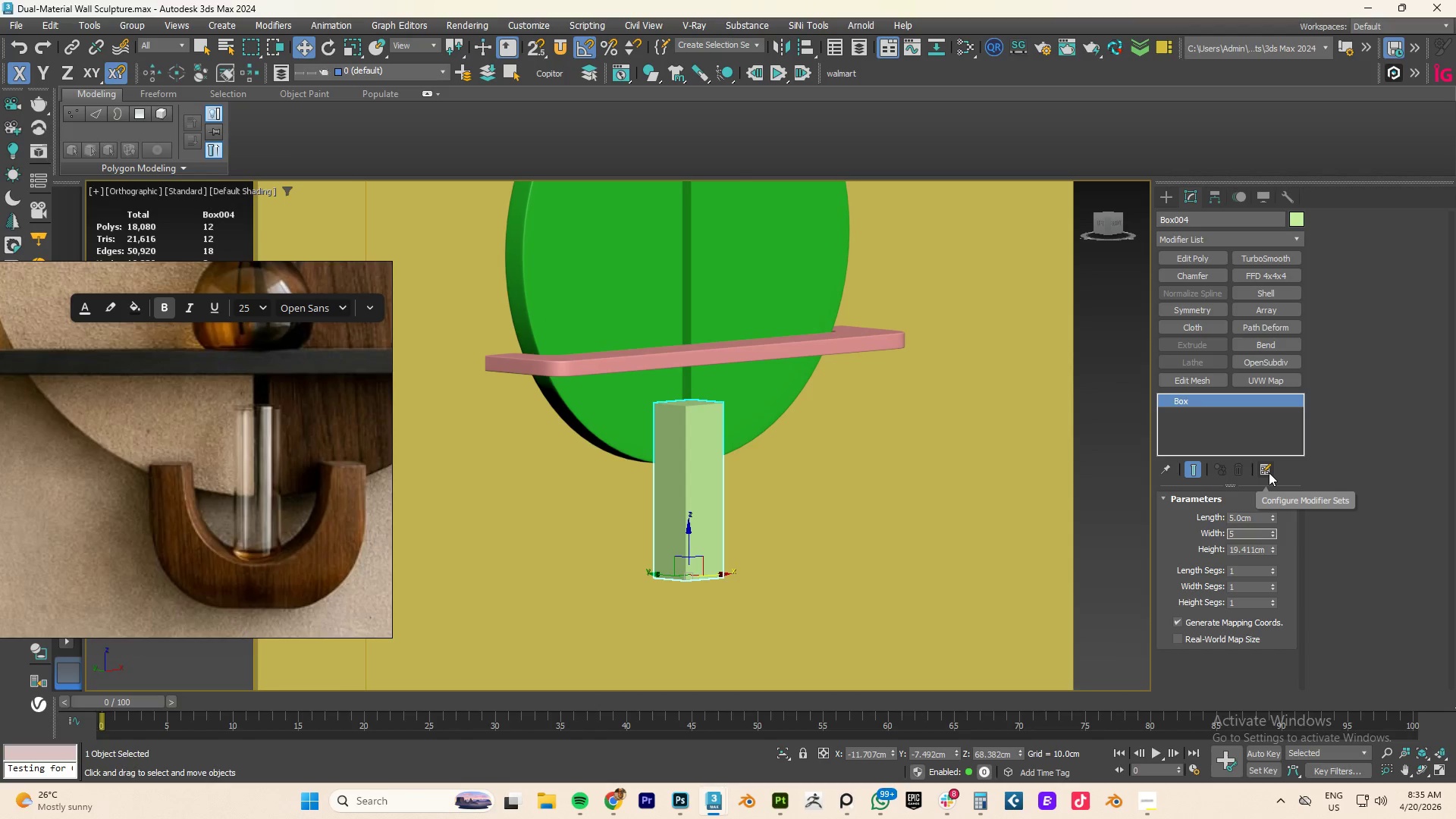 
key(NumpadEnter)
 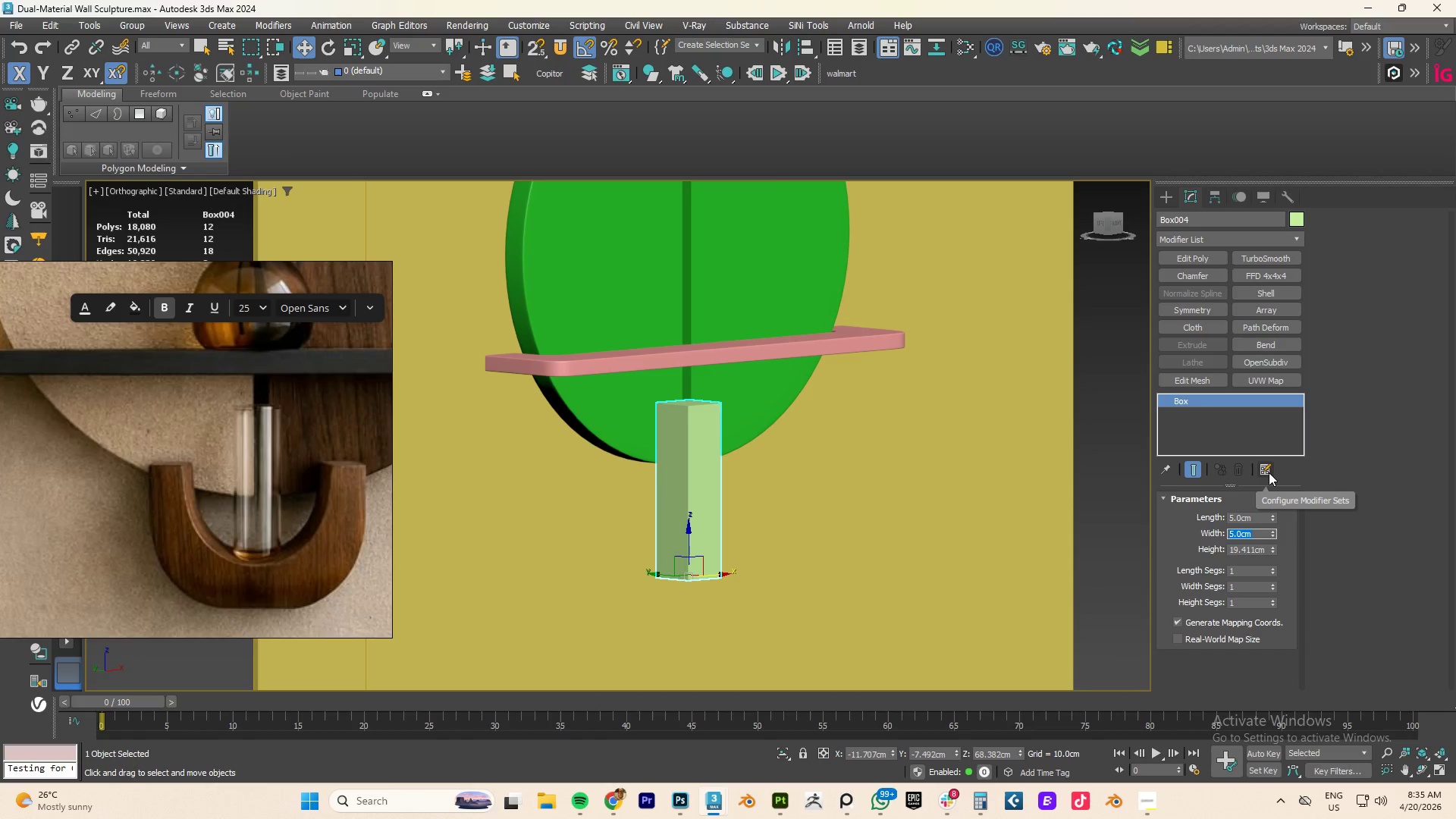 
key(Tab)
 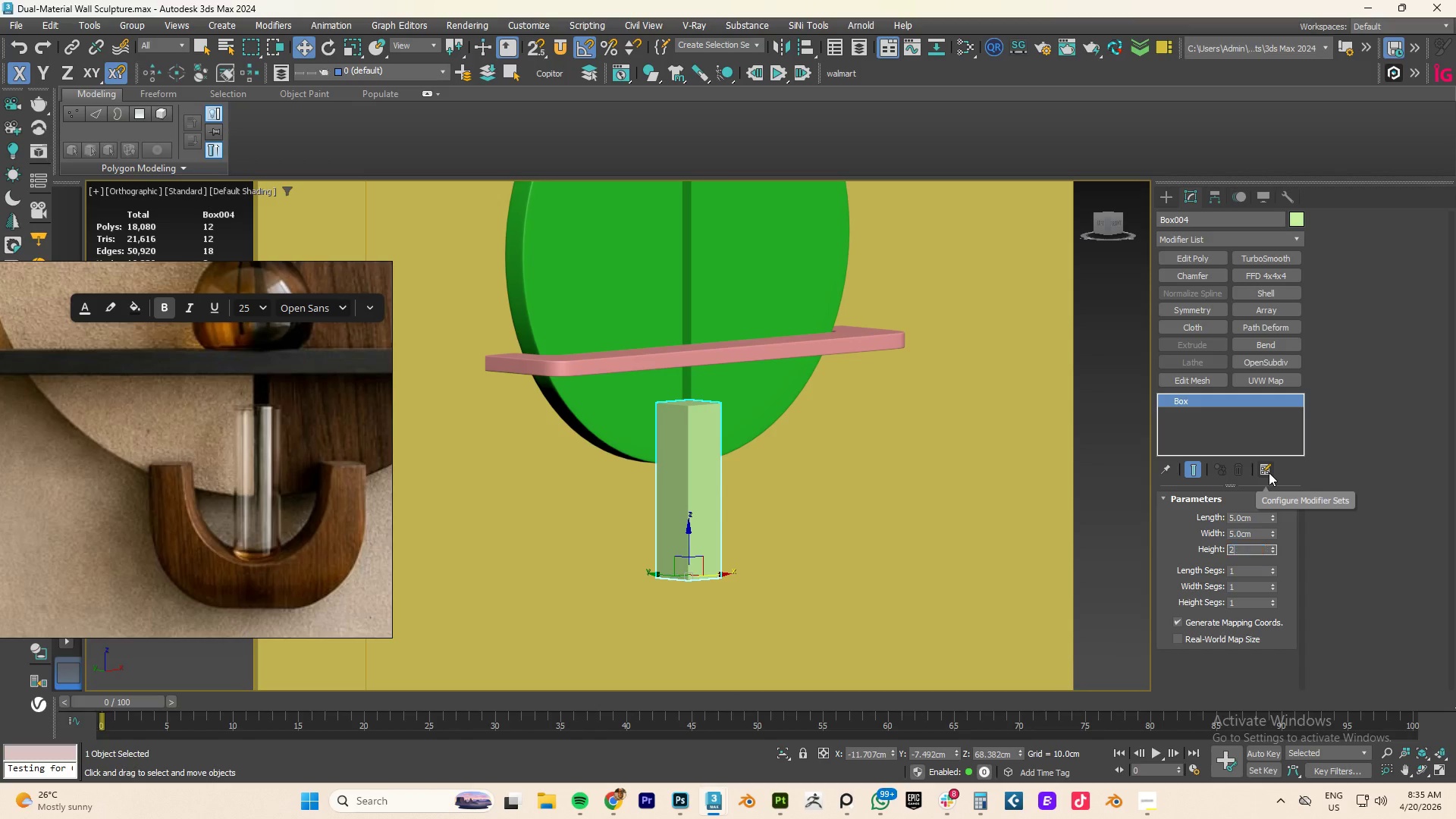 
key(Numpad2)
 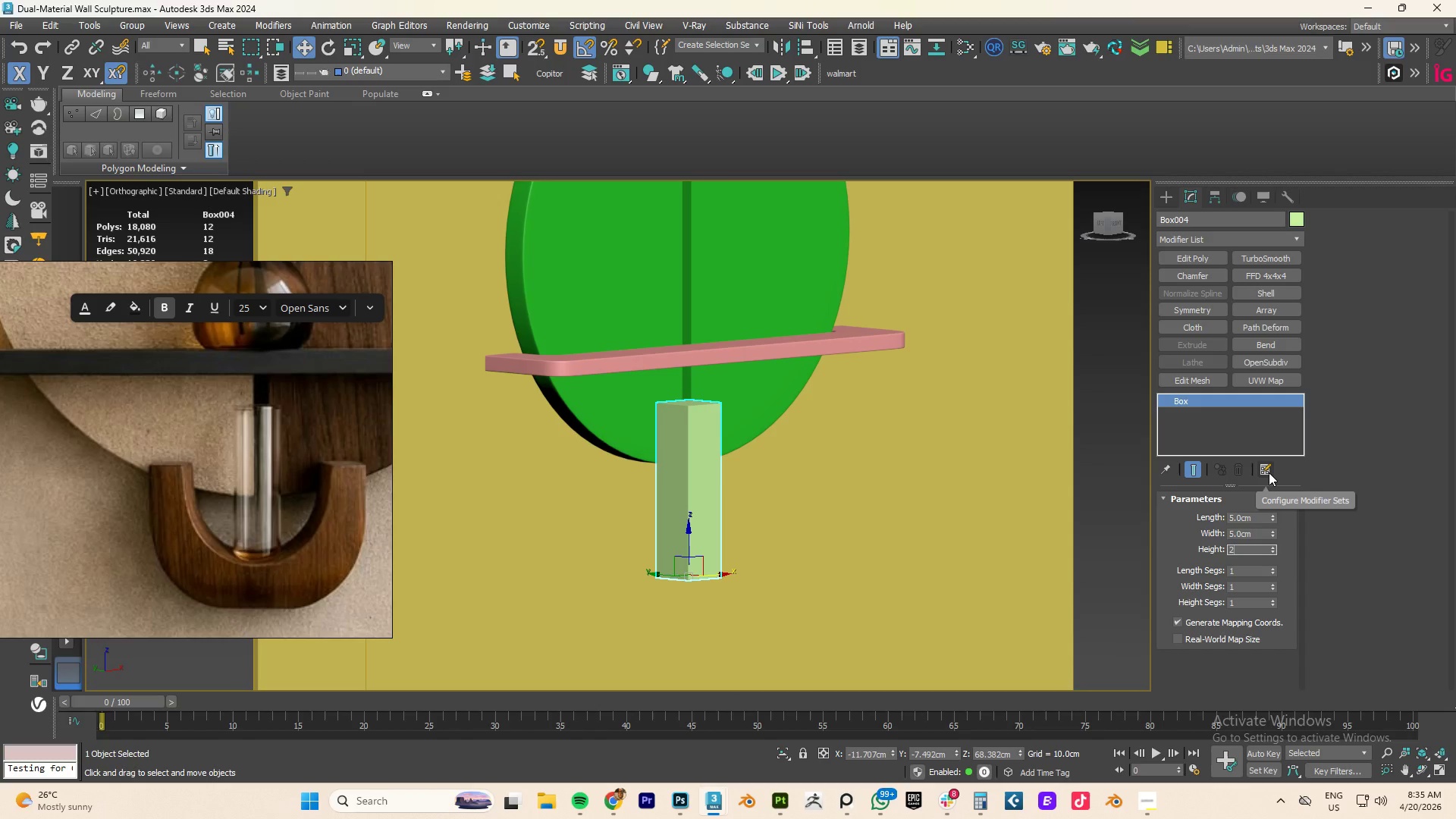 
key(Numpad0)
 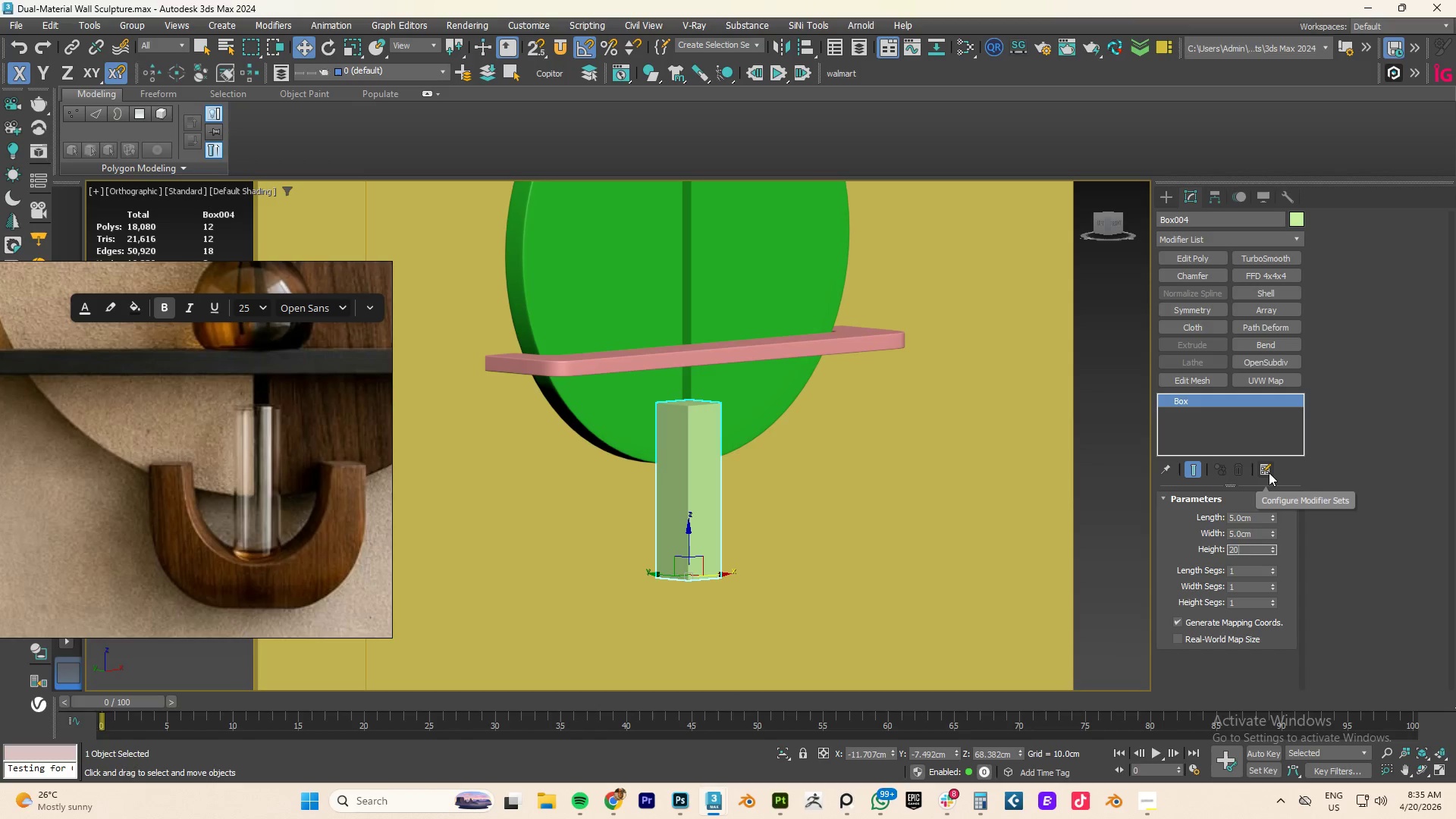 
key(NumpadEnter)
 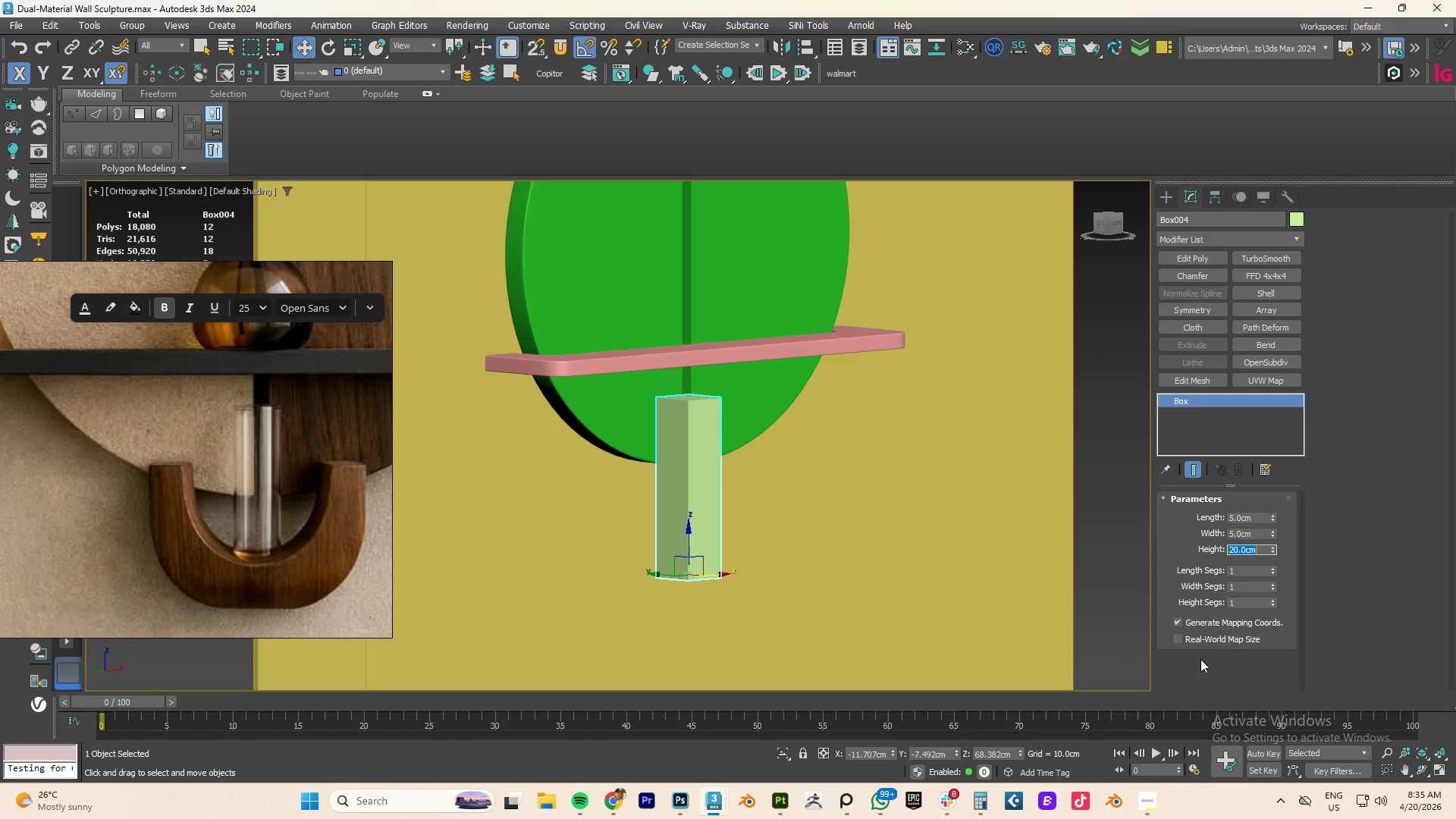 
left_click([1210, 638])
 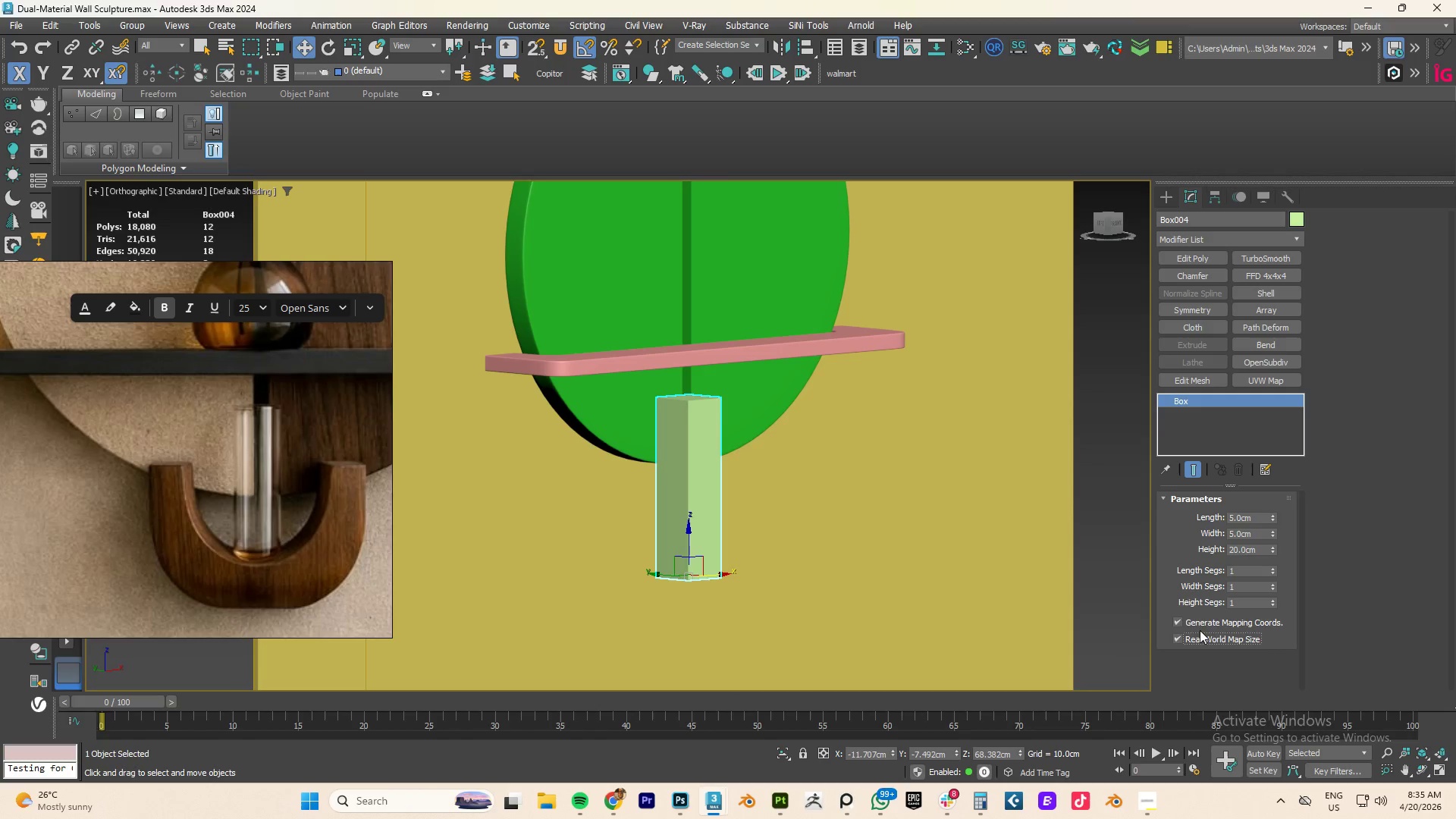 
type(fz)
 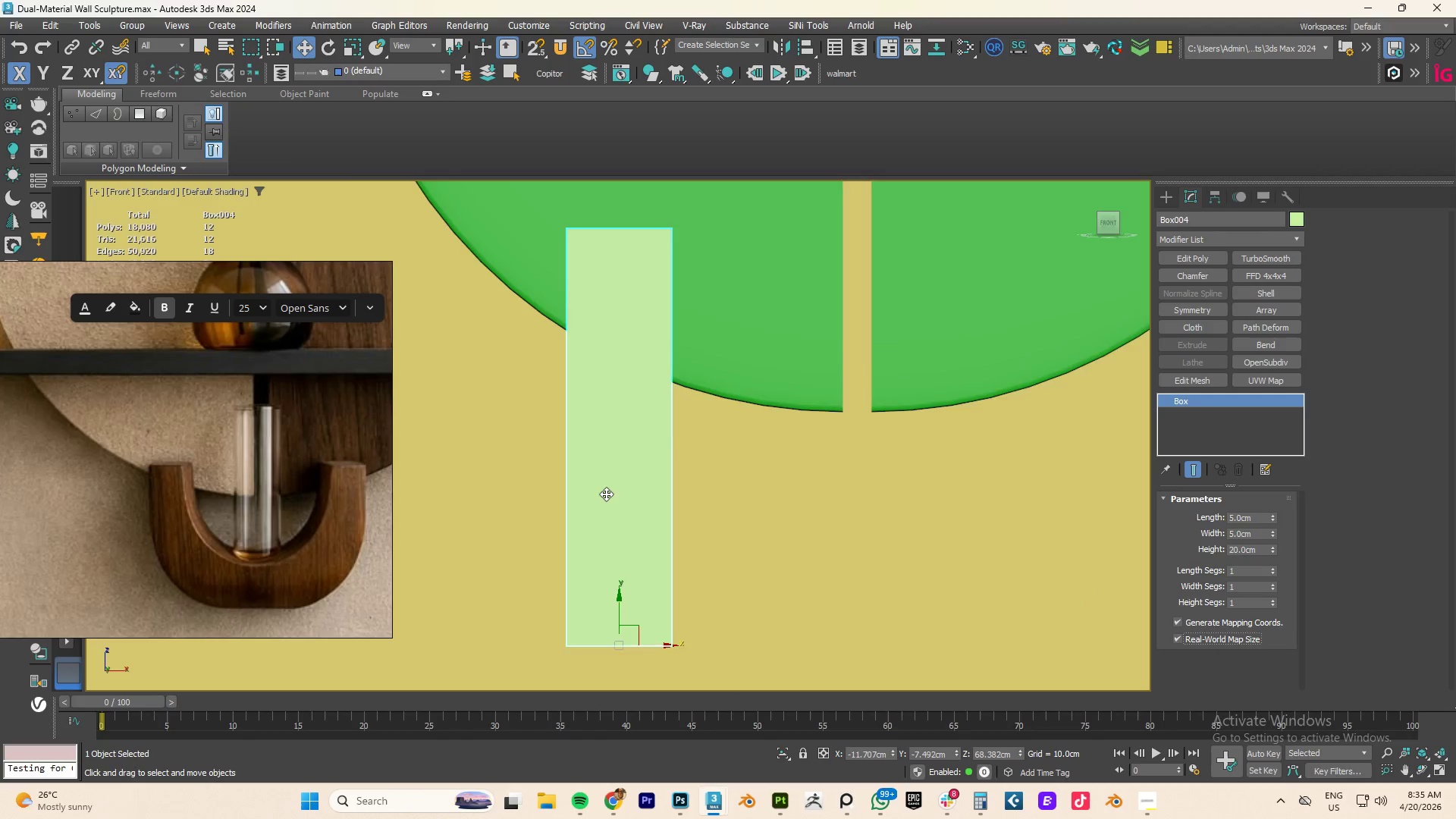 
scroll: coordinate [606, 494], scroll_direction: down, amount: 3.0
 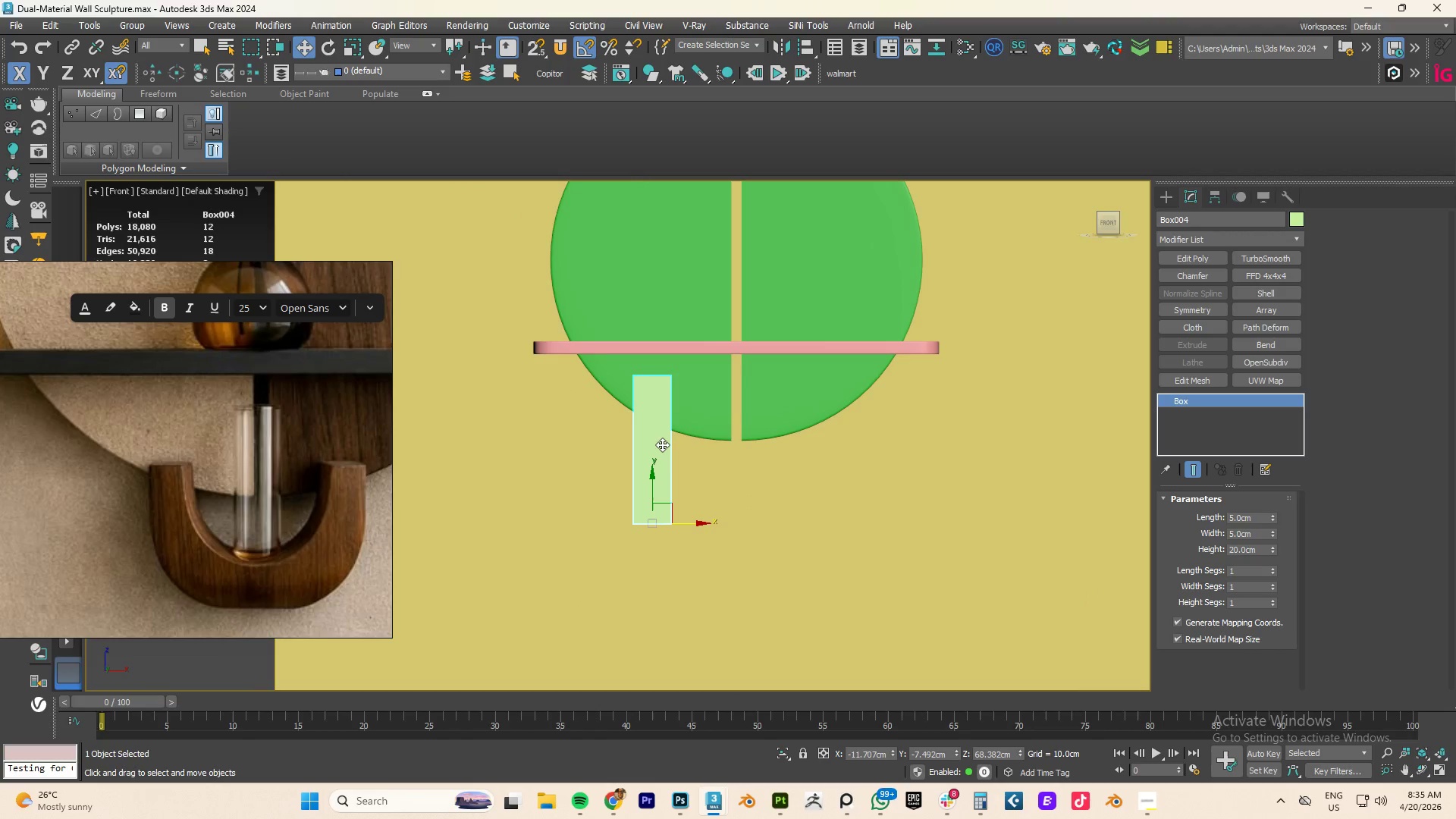 
hold_key(key=AltLeft, duration=1.72)
 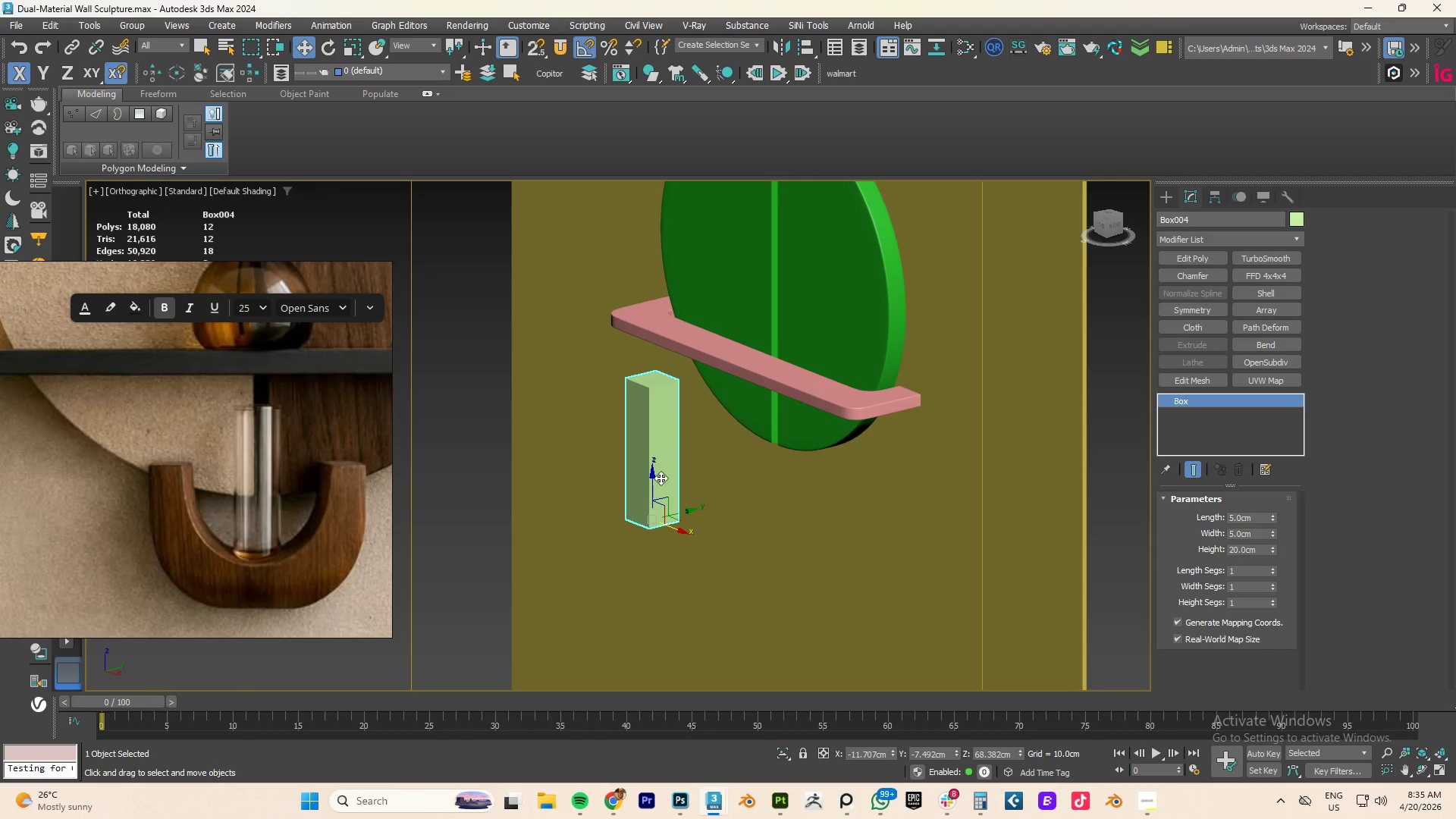 
scroll: coordinate [661, 478], scroll_direction: up, amount: 1.0
 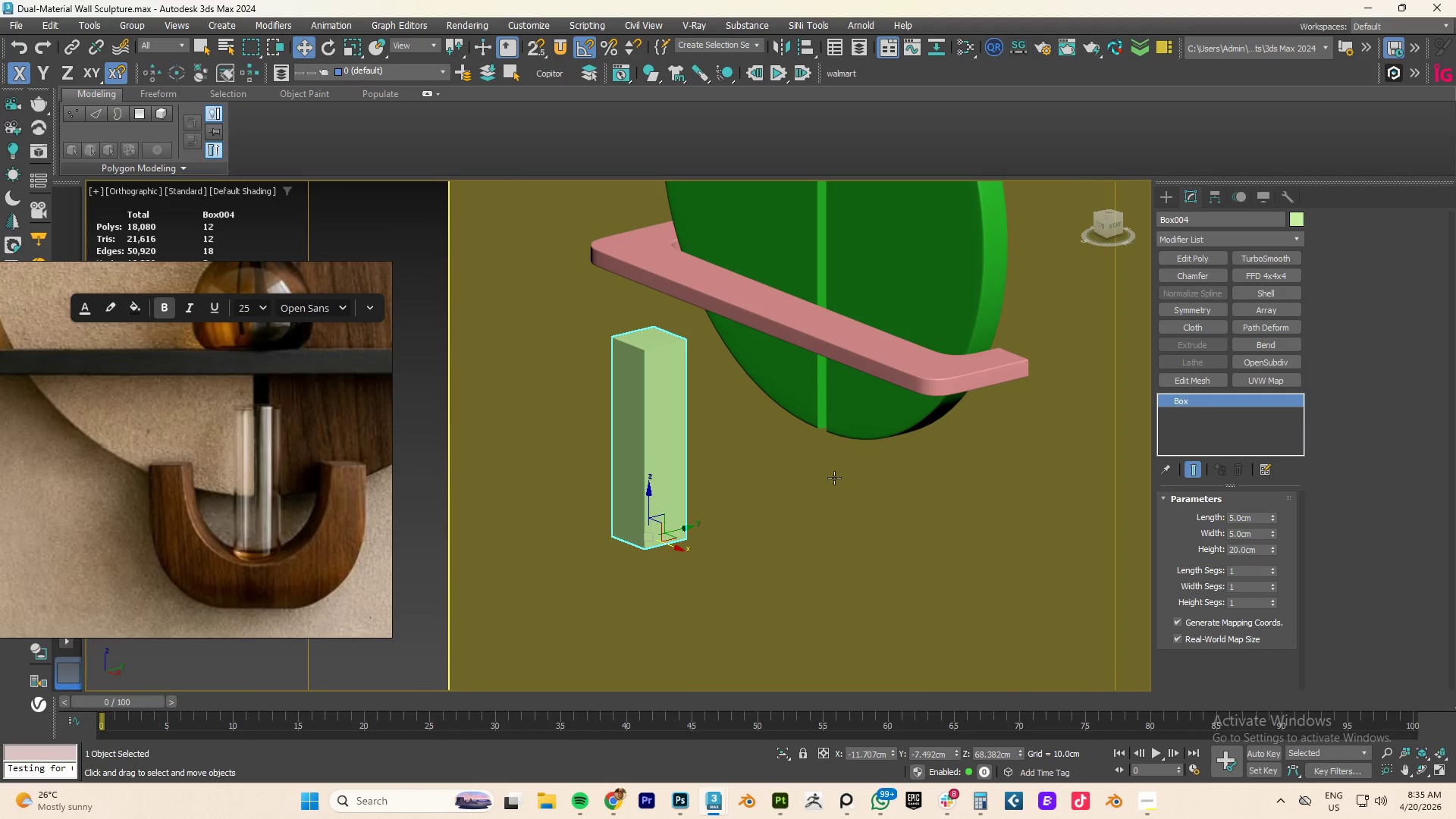 
type(fz)
 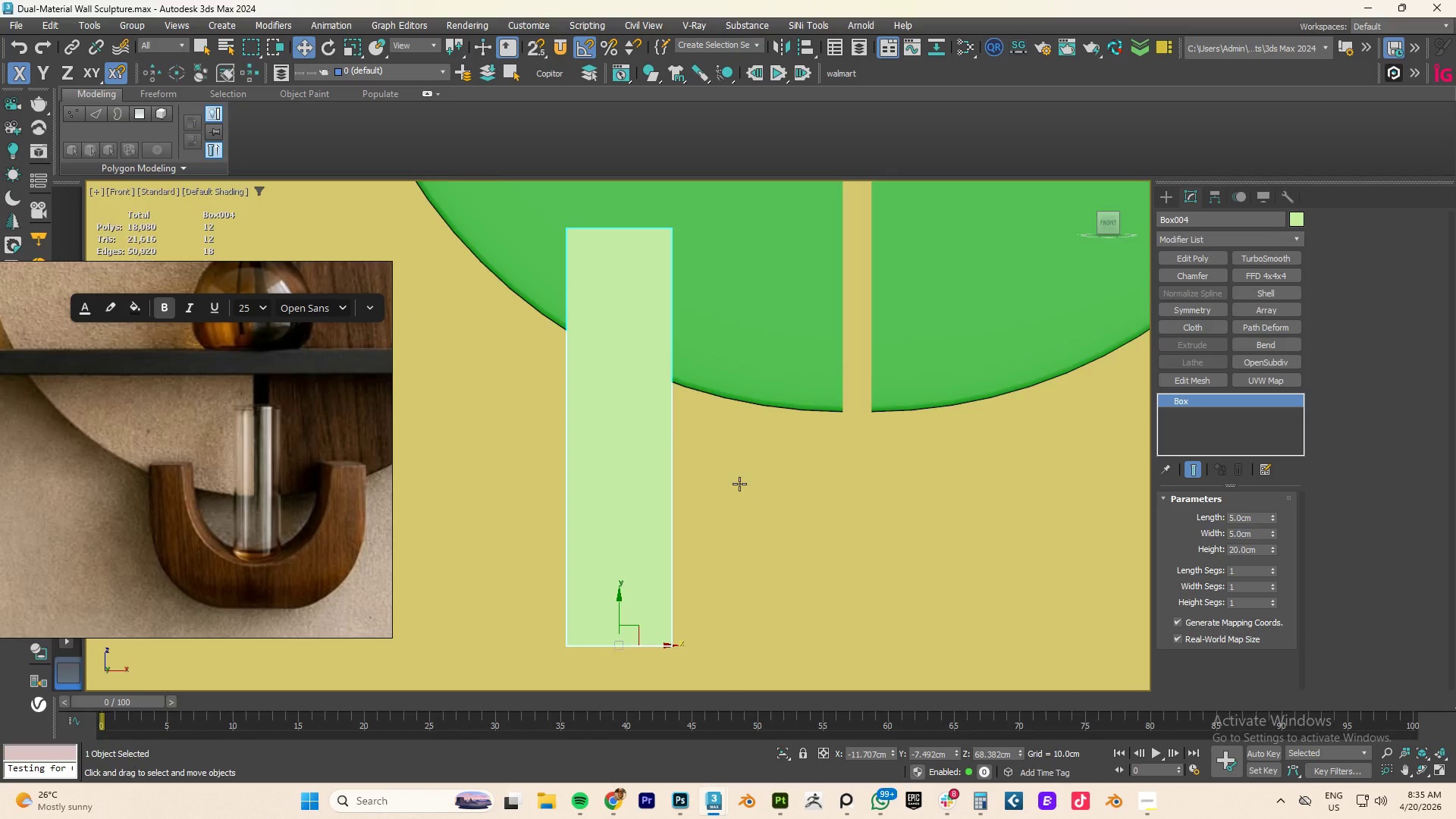 
scroll: coordinate [739, 484], scroll_direction: down, amount: 3.0
 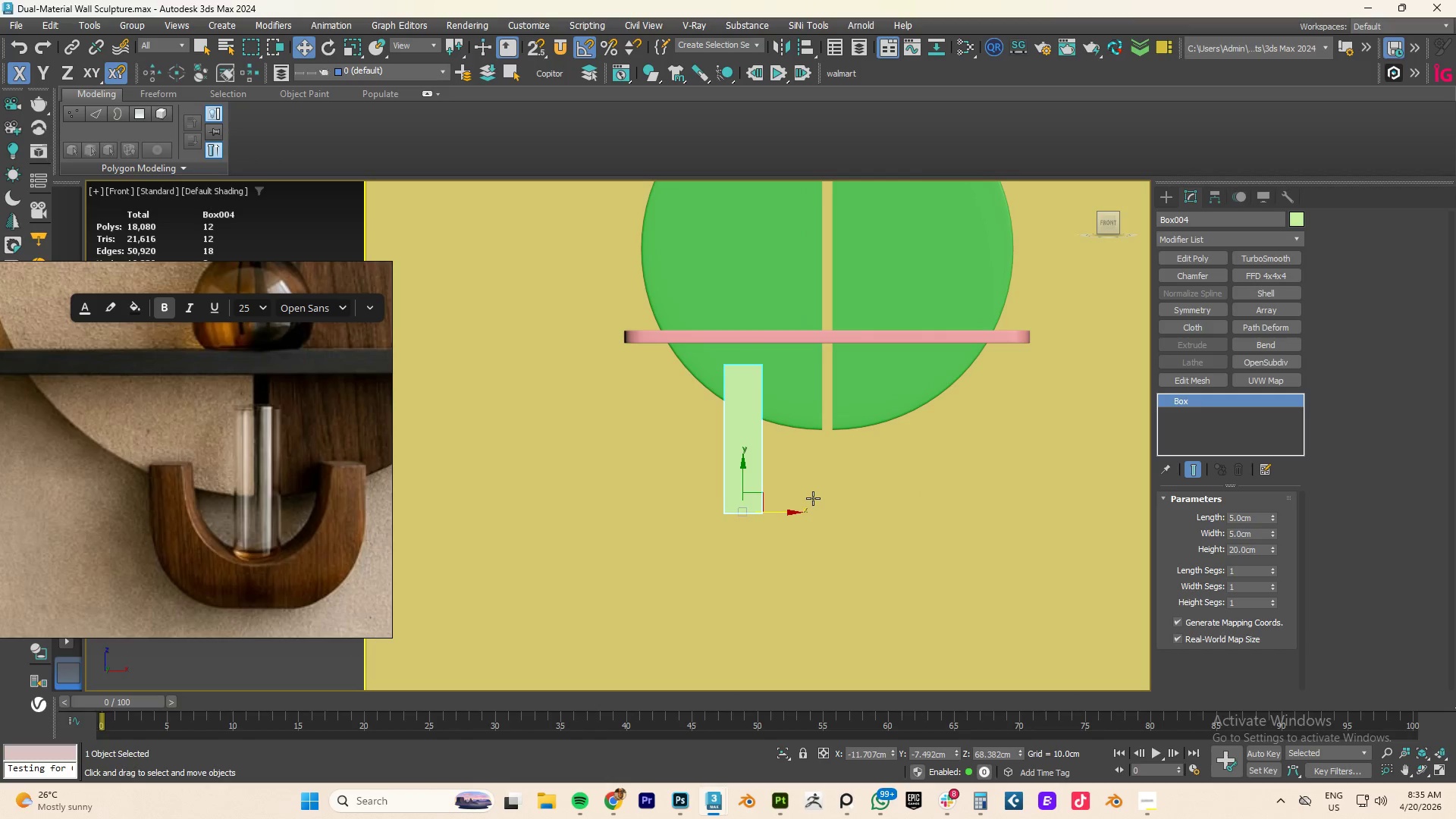 
key(1)
 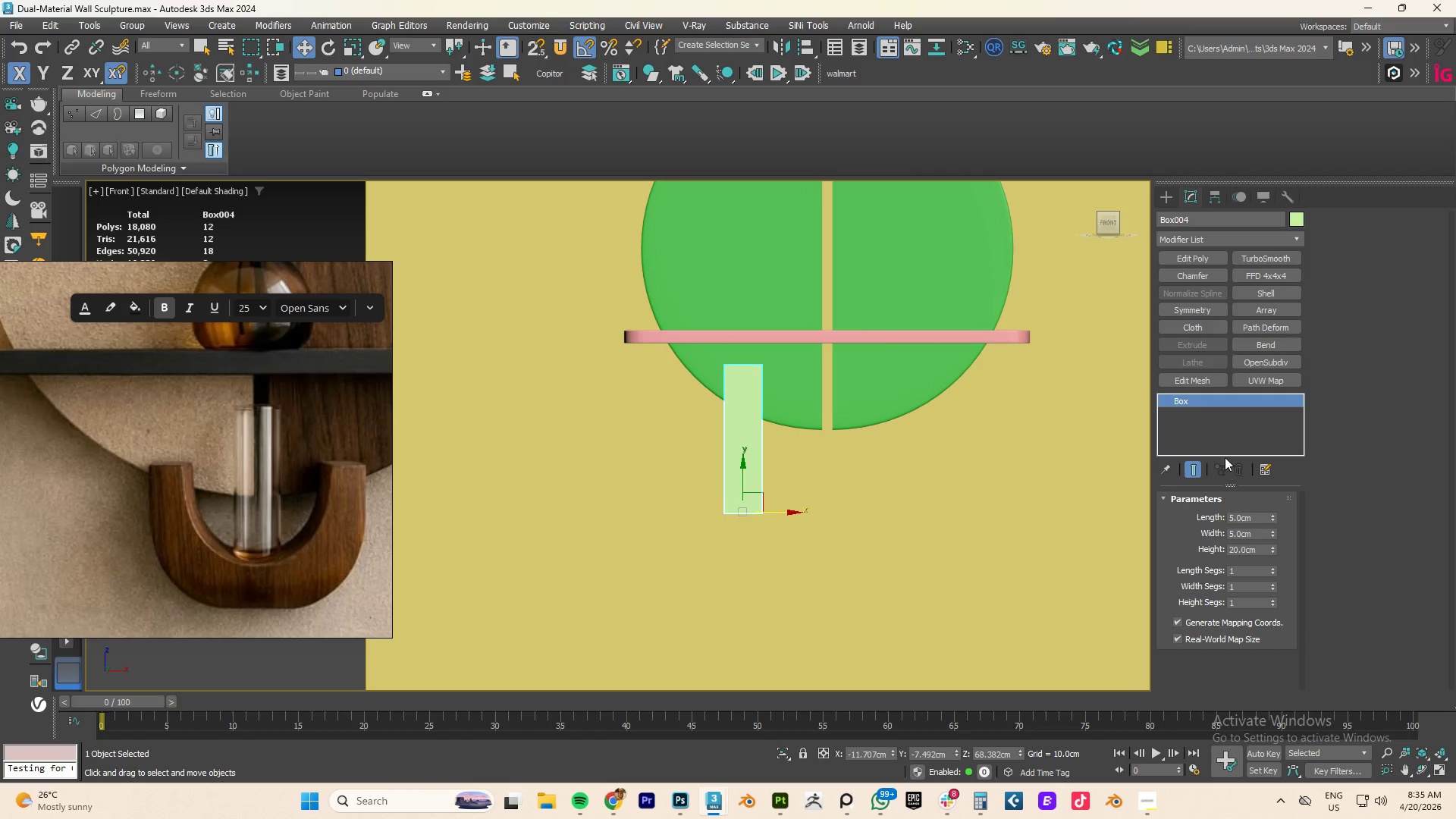 
key(Numpad1)
 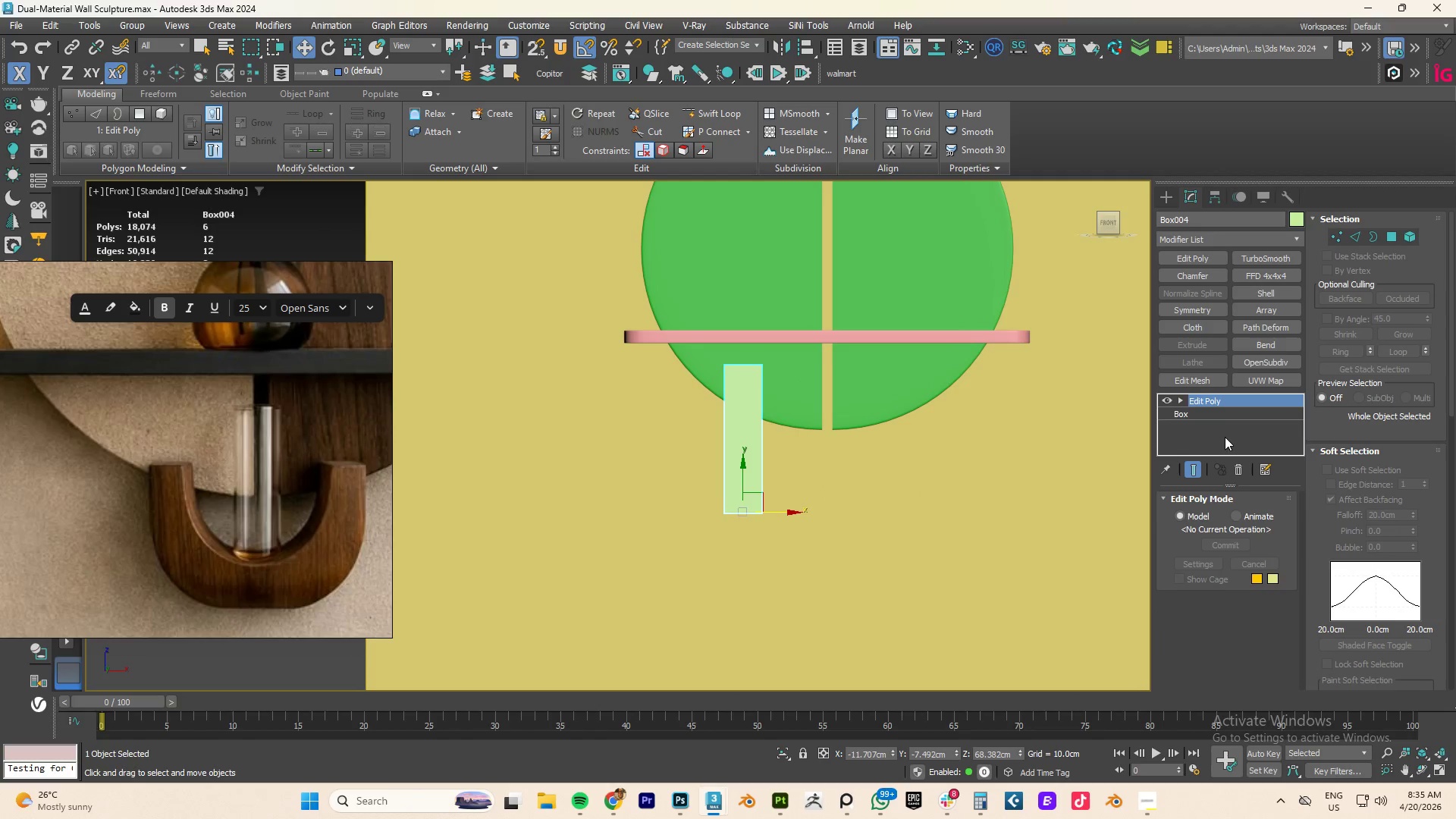 
key(1)
 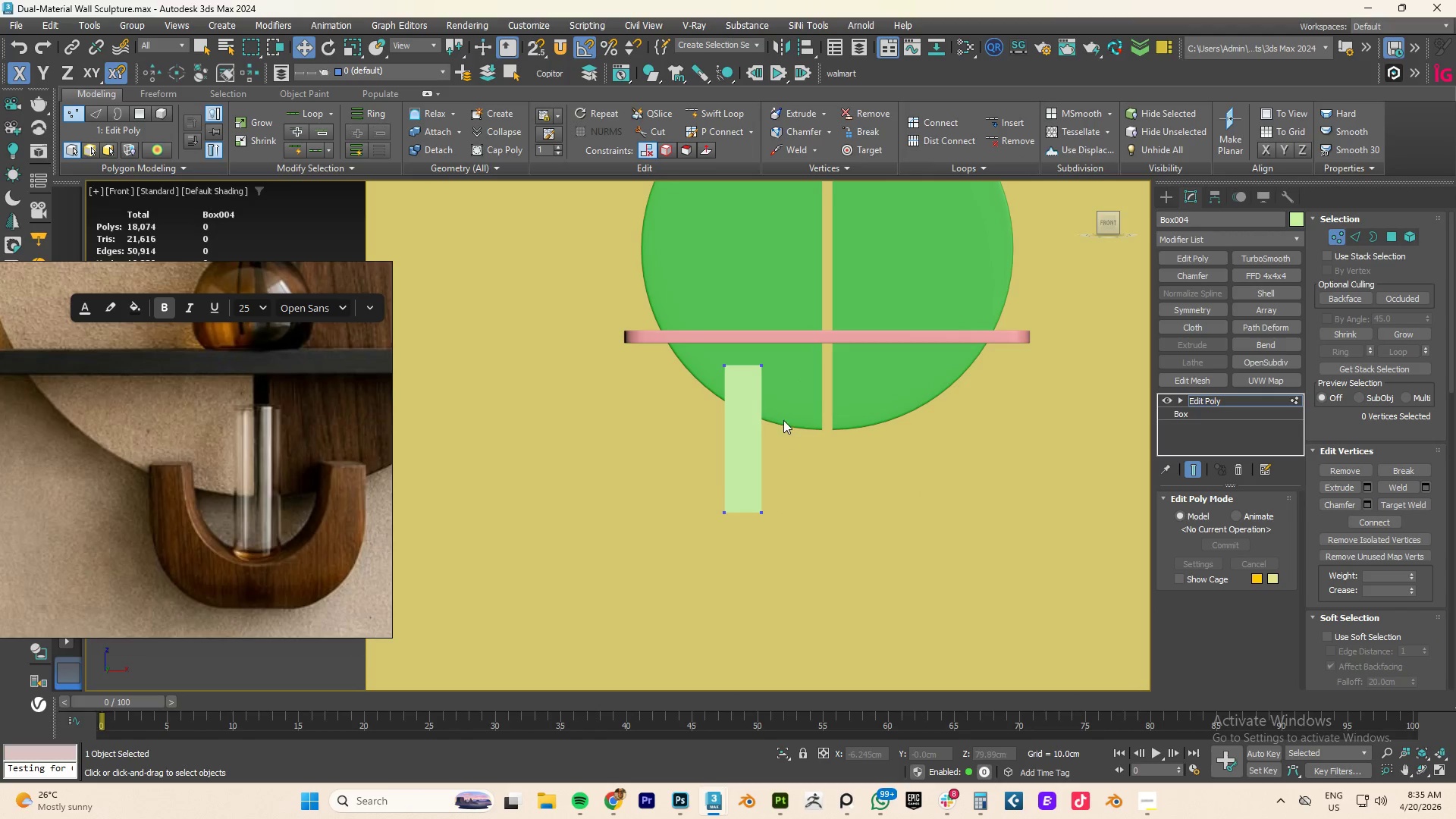 
left_click_drag(start_coordinate=[789, 334], to_coordinate=[743, 544])
 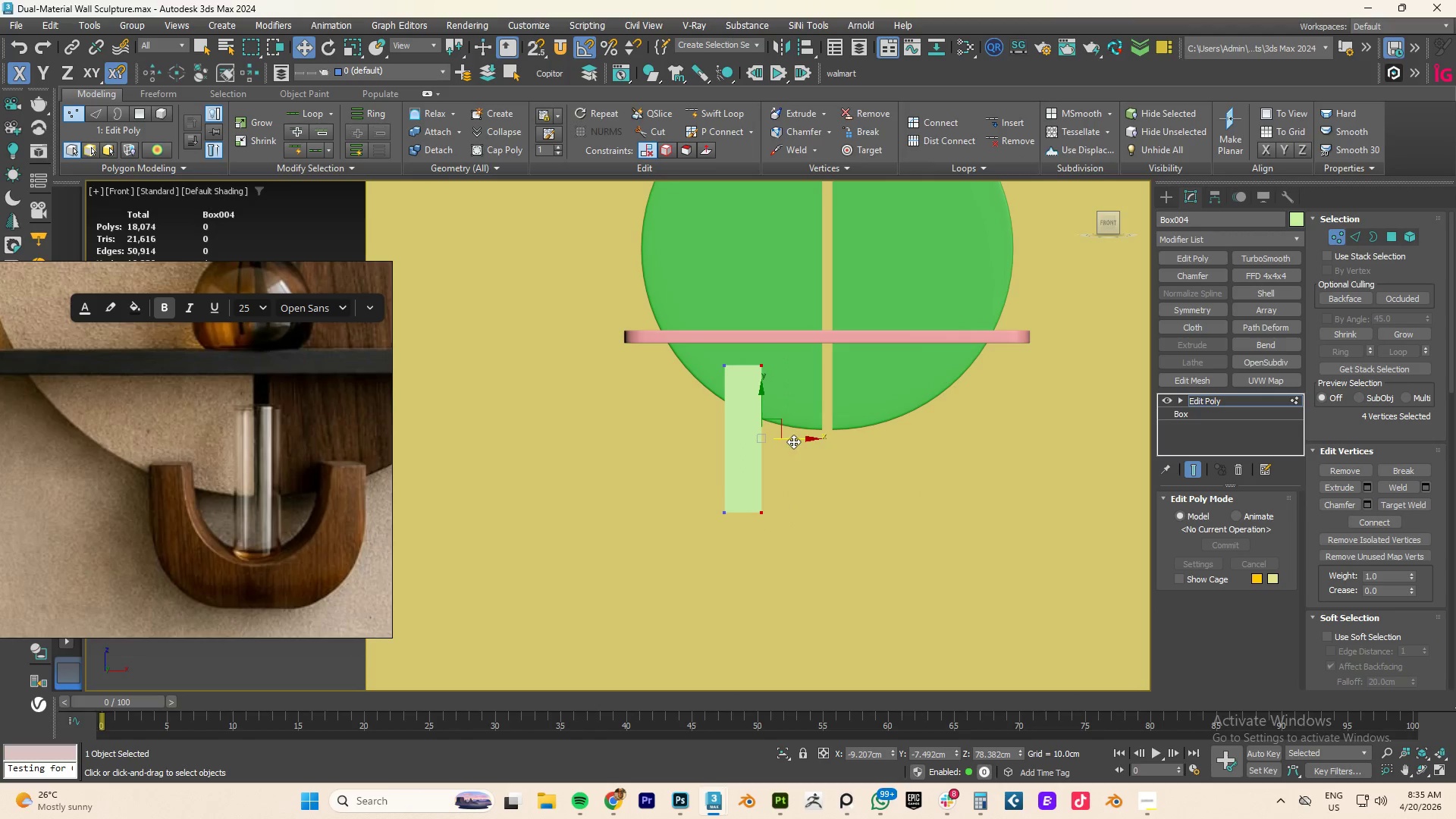 
left_click_drag(start_coordinate=[794, 439], to_coordinate=[799, 438])
 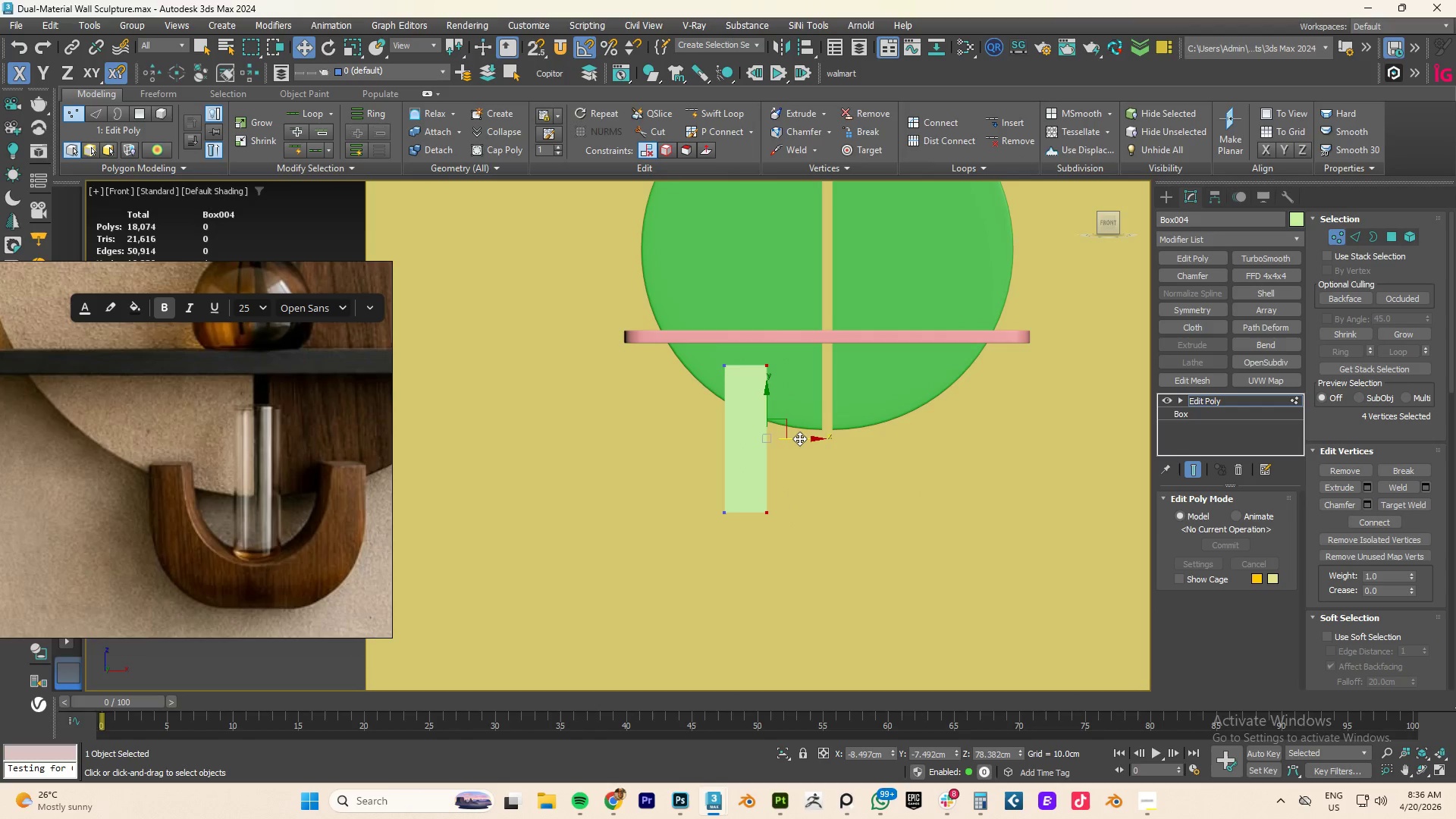 
key(Alt+1)
 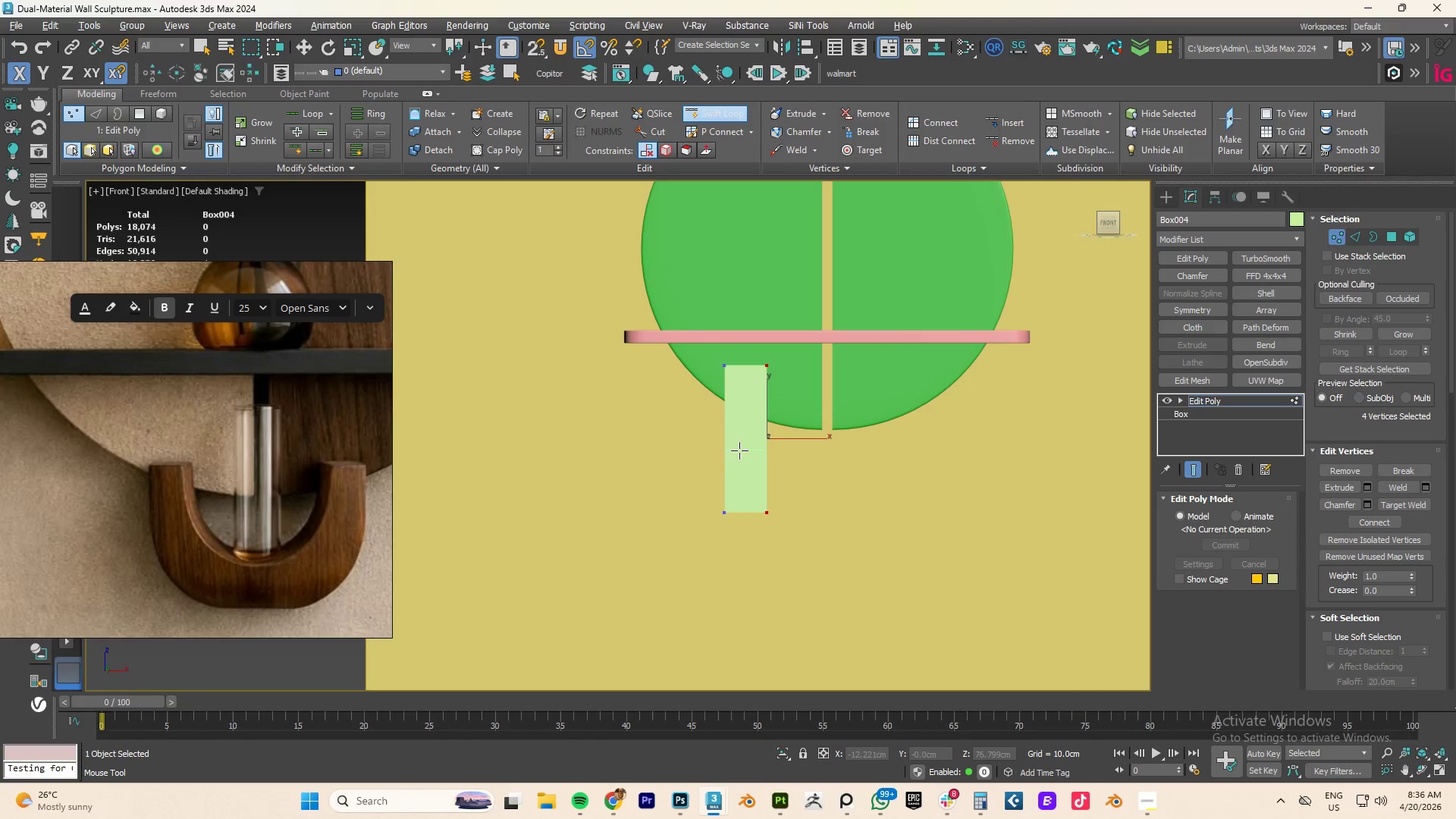 
right_click([739, 449])
 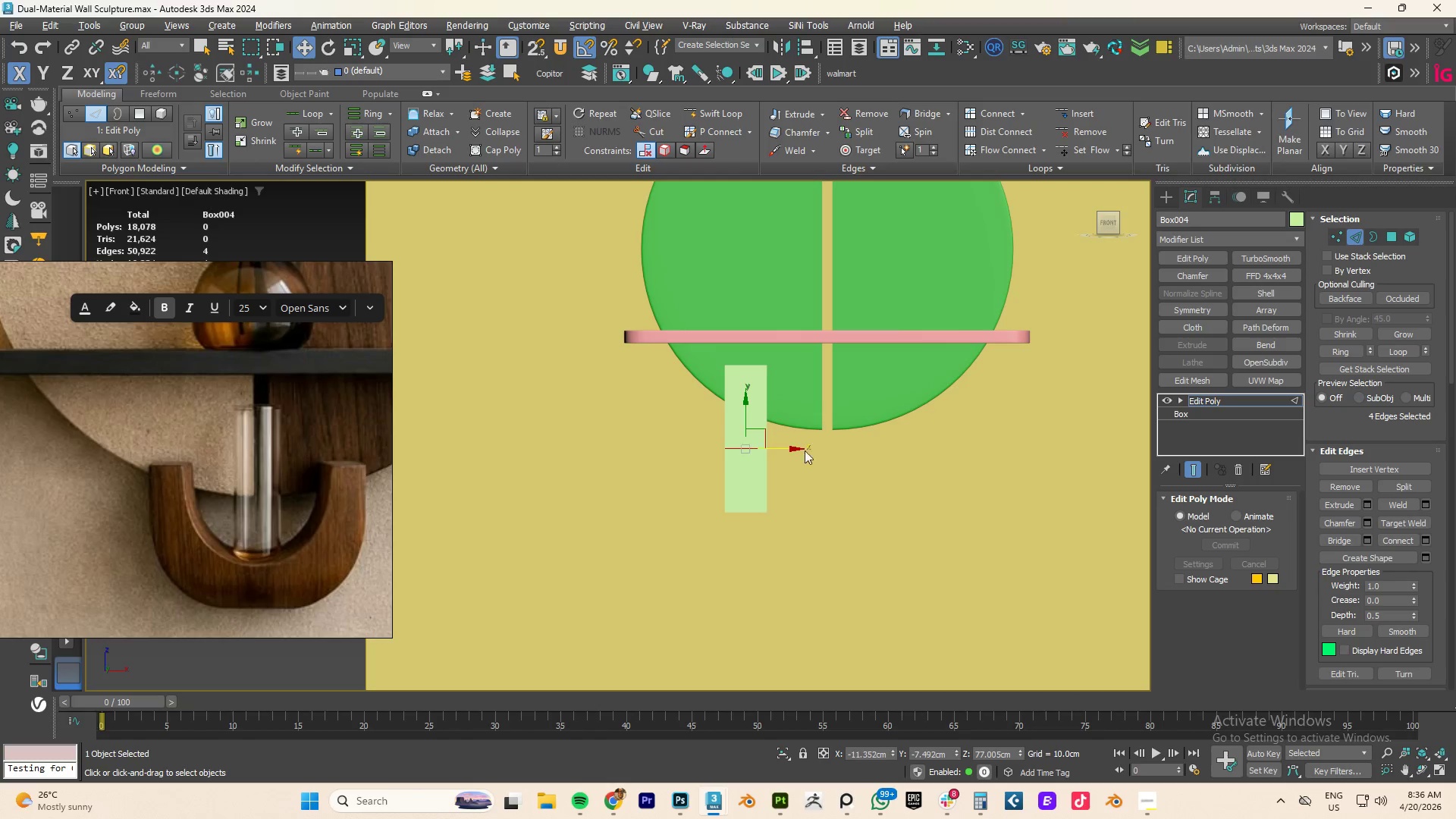 
hold_key(key=AltLeft, duration=0.58)
 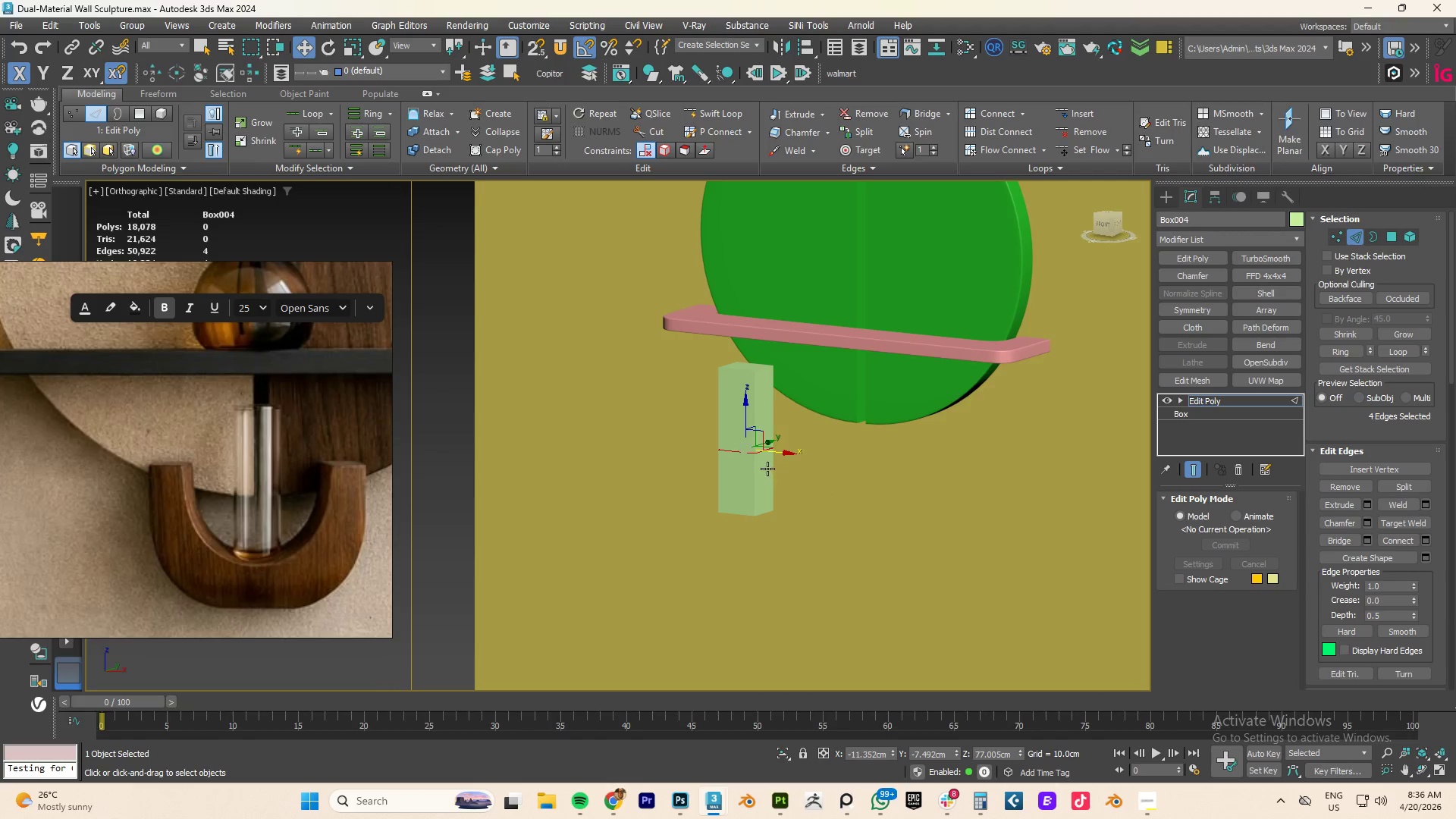 
key(4)
 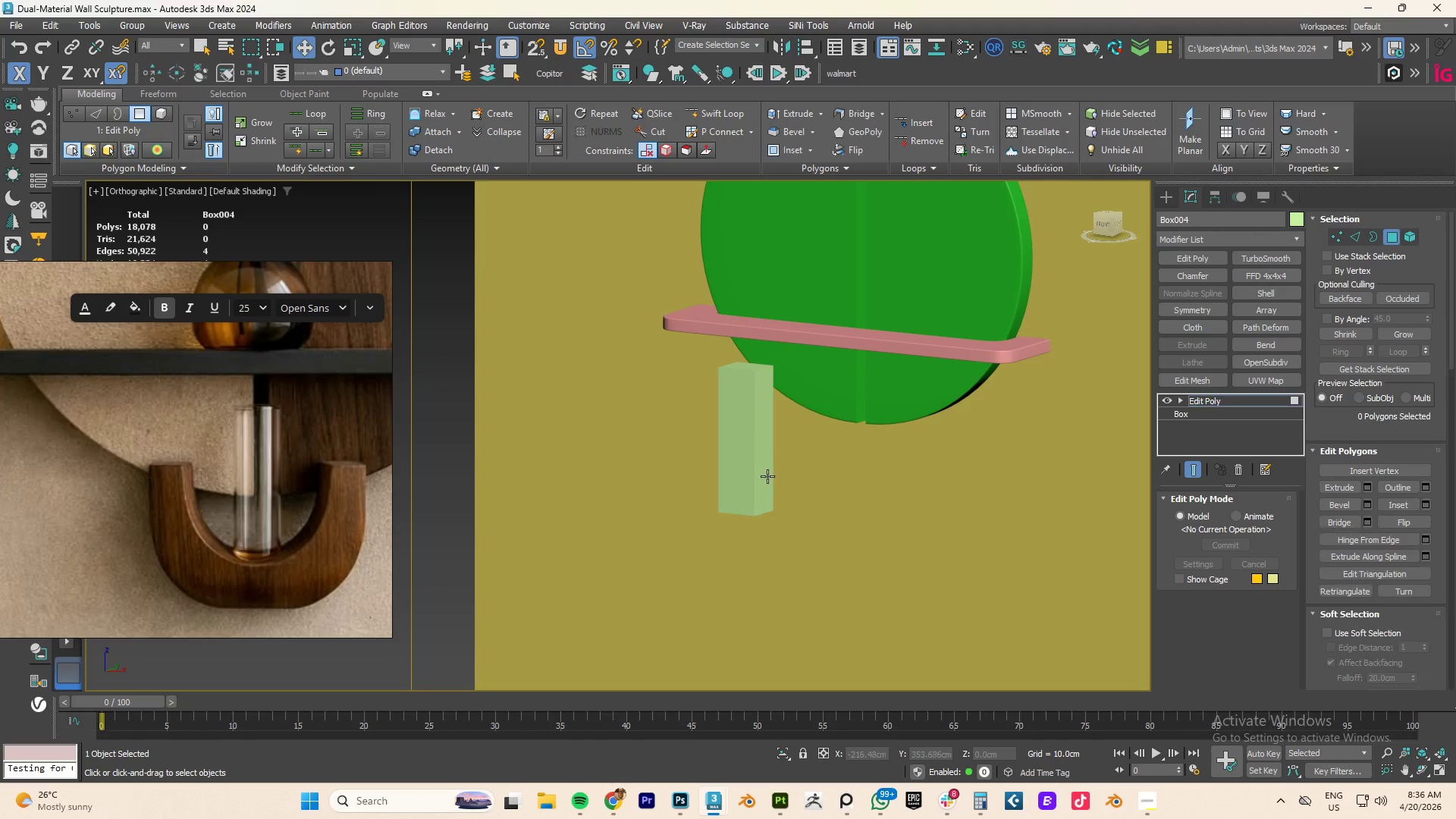 
left_click([767, 476])
 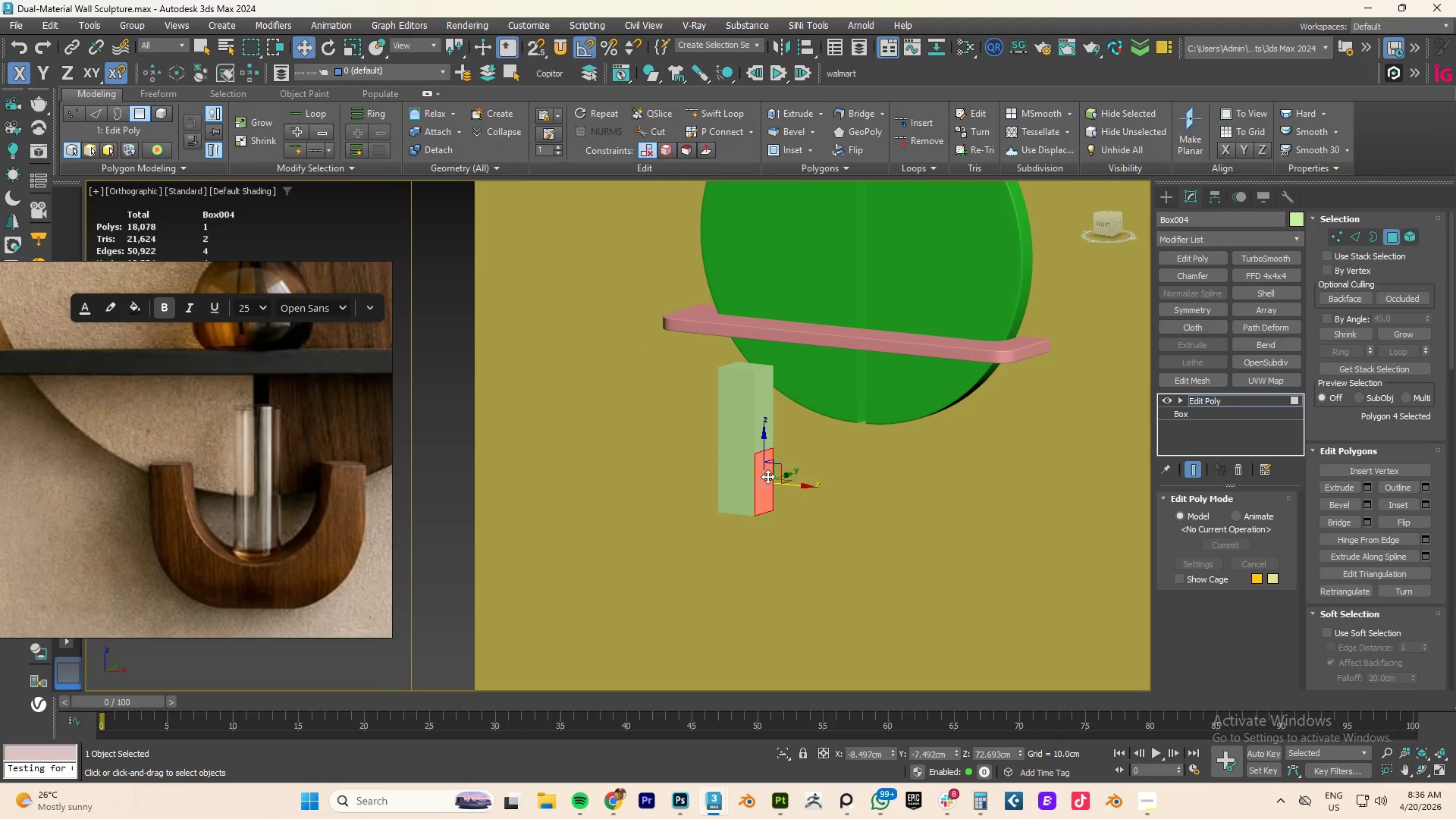 
type(fz)
 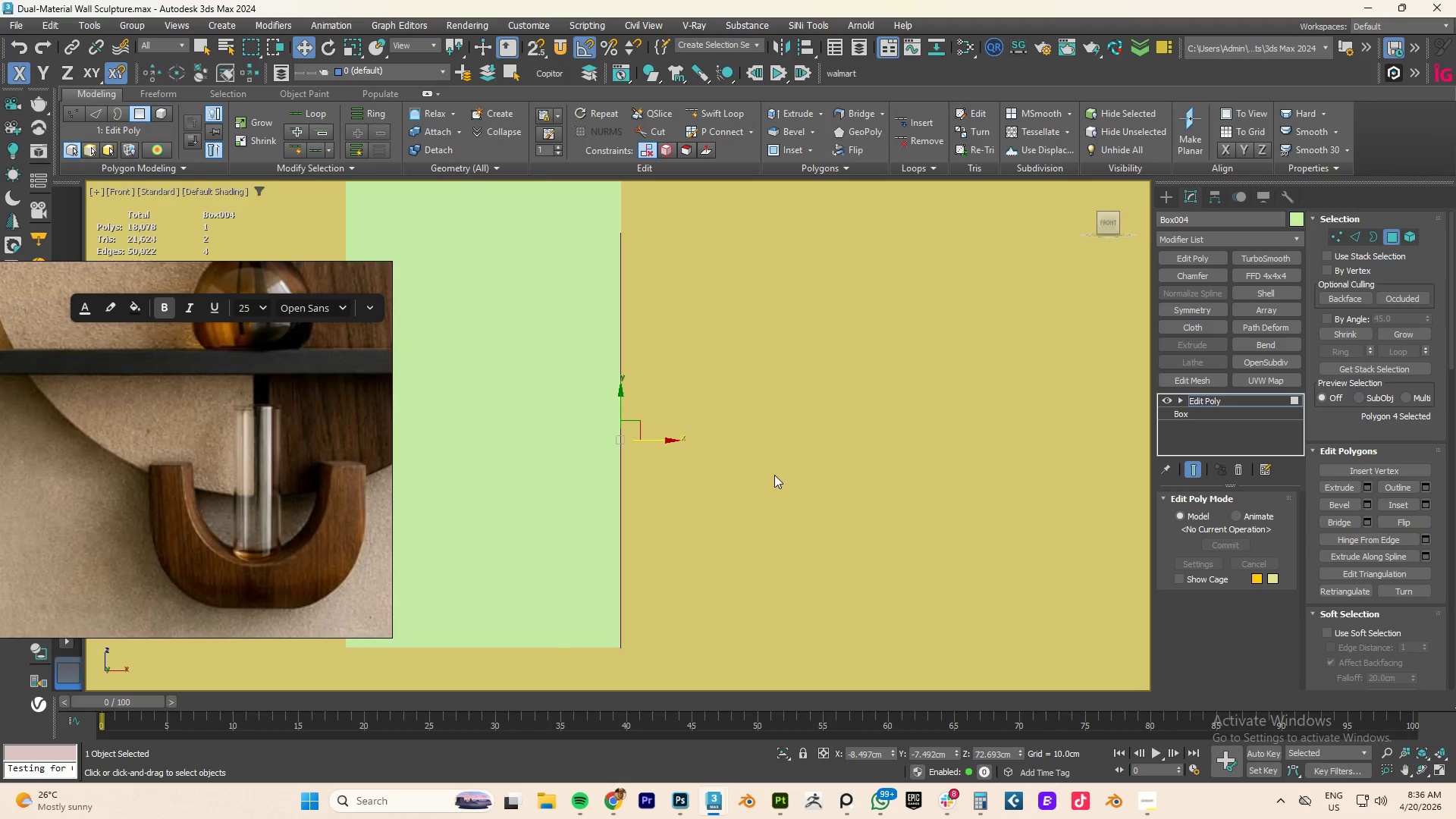 
hold_key(key=ShiftLeft, duration=6.09)
 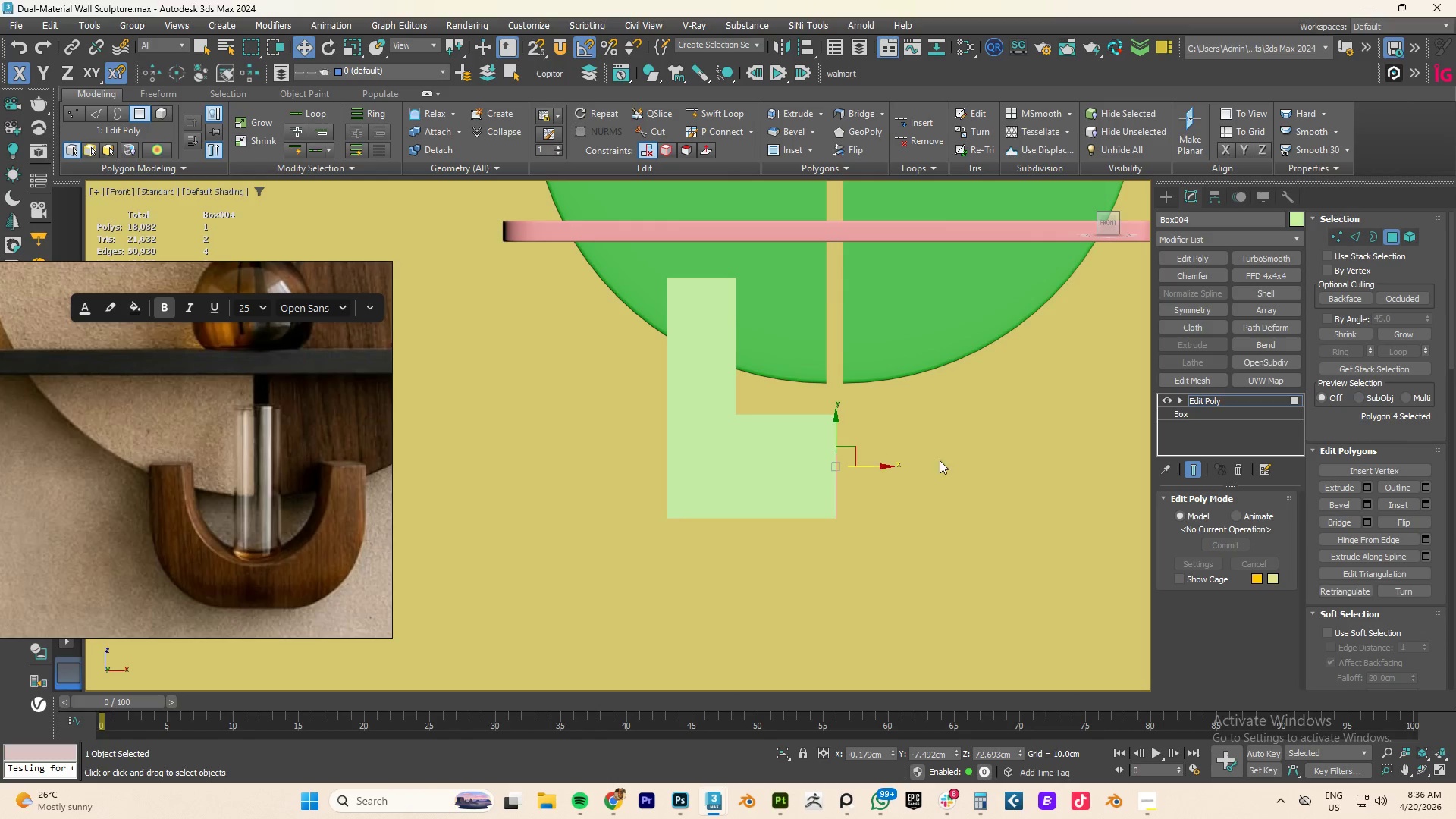 
scroll: coordinate [774, 475], scroll_direction: down, amount: 4.0
 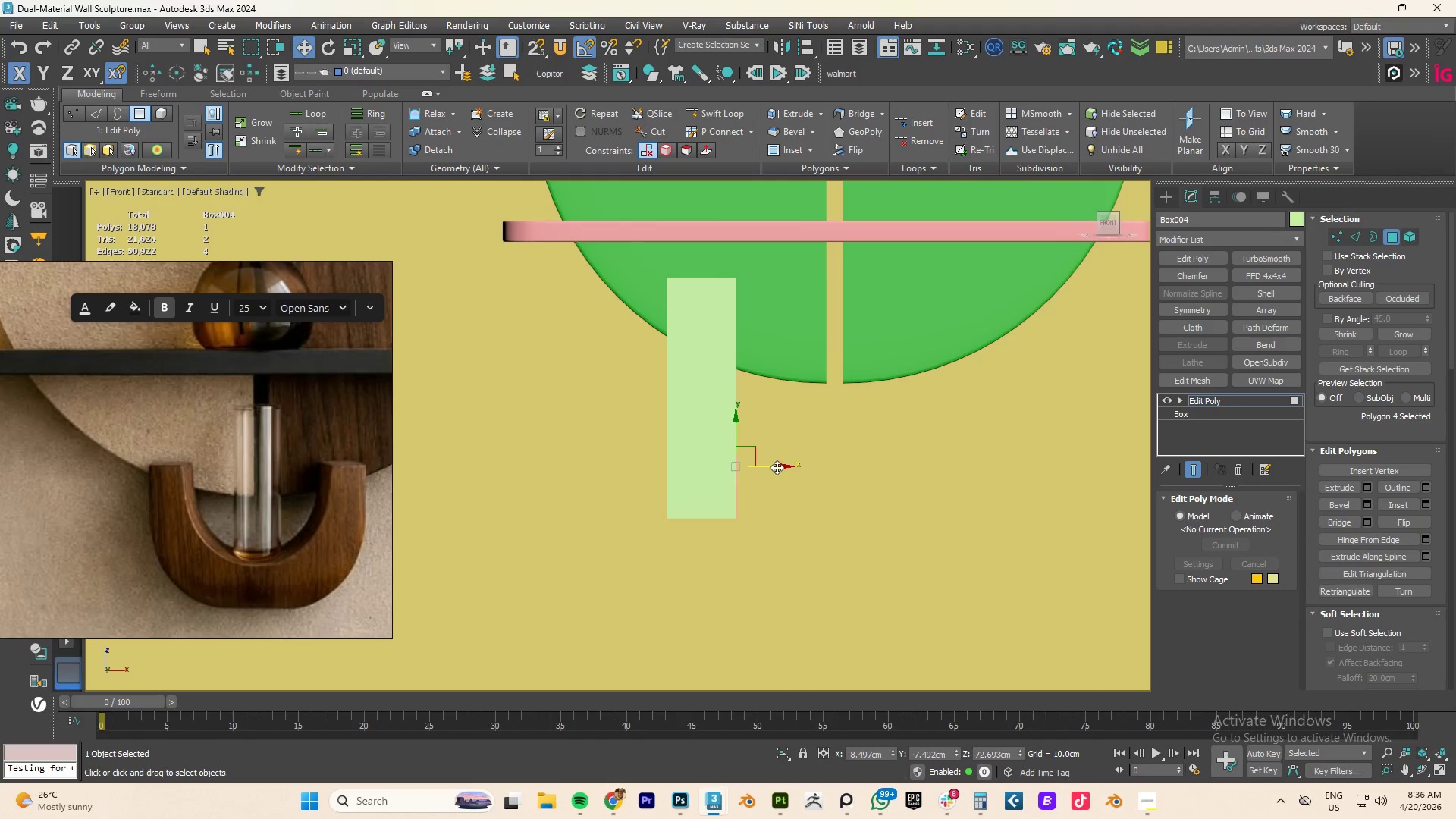 
left_click_drag(start_coordinate=[777, 466], to_coordinate=[877, 466])
 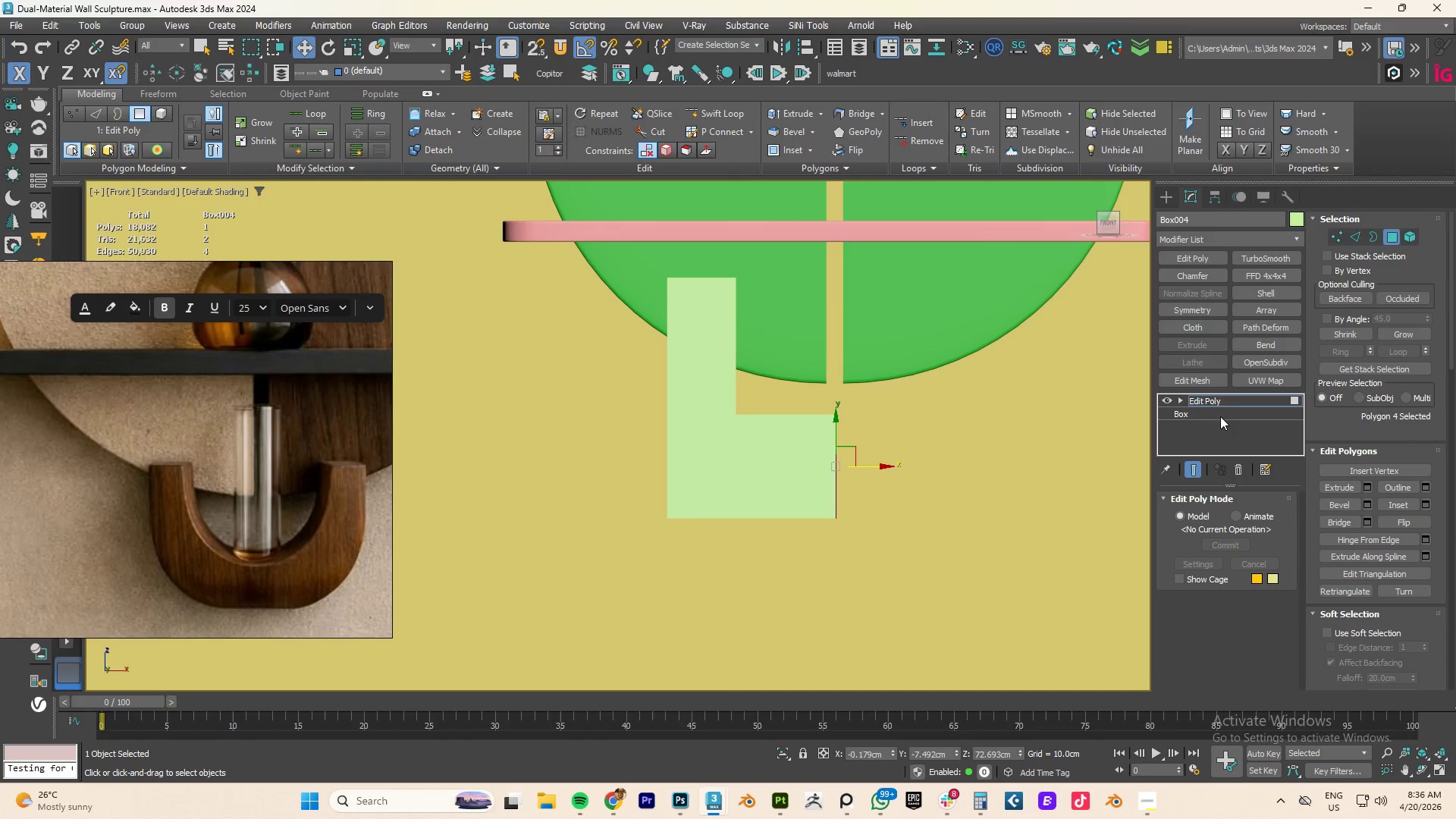 
left_click([1215, 402])
 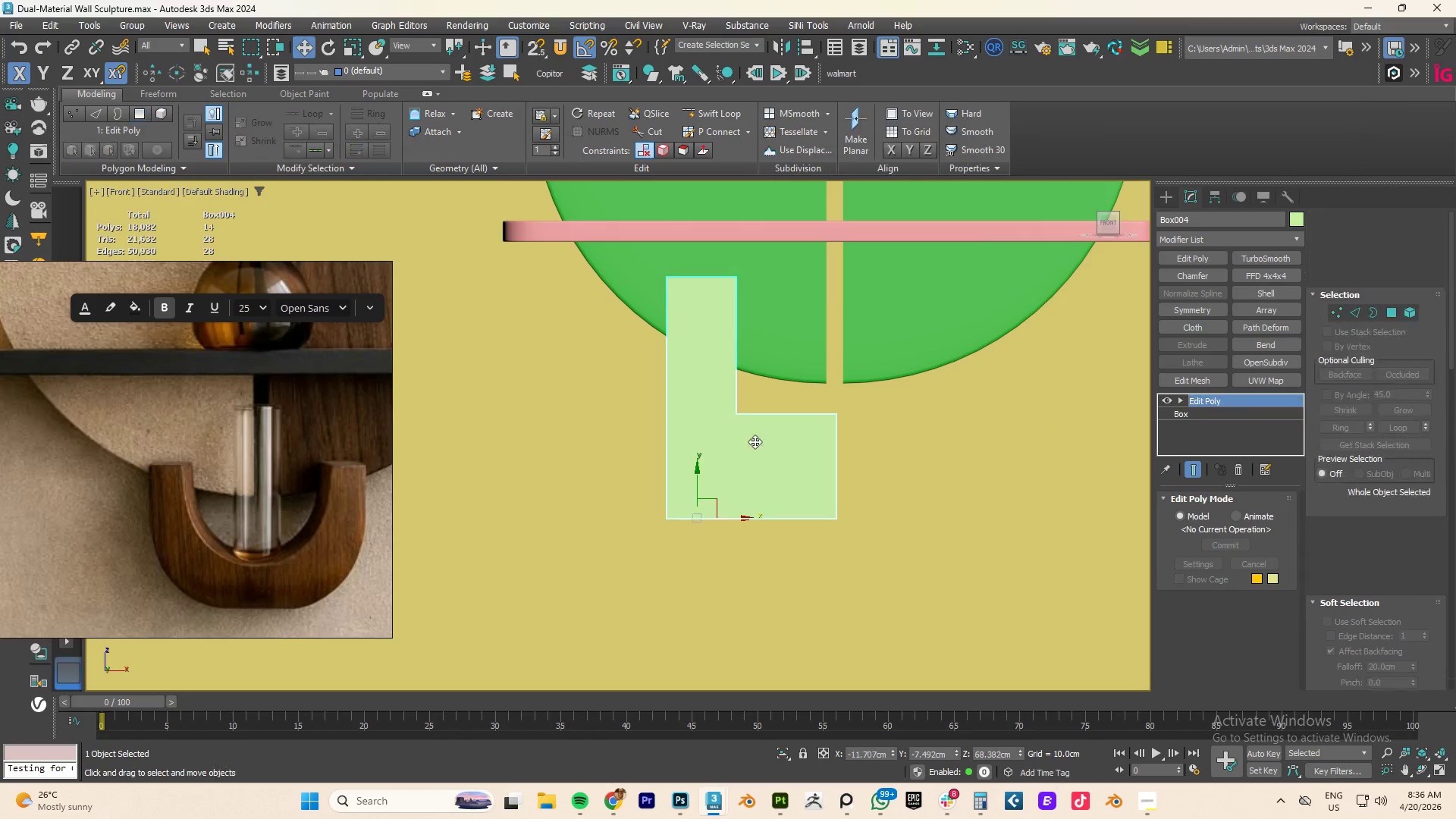 
hold_key(key=AltLeft, duration=0.66)
 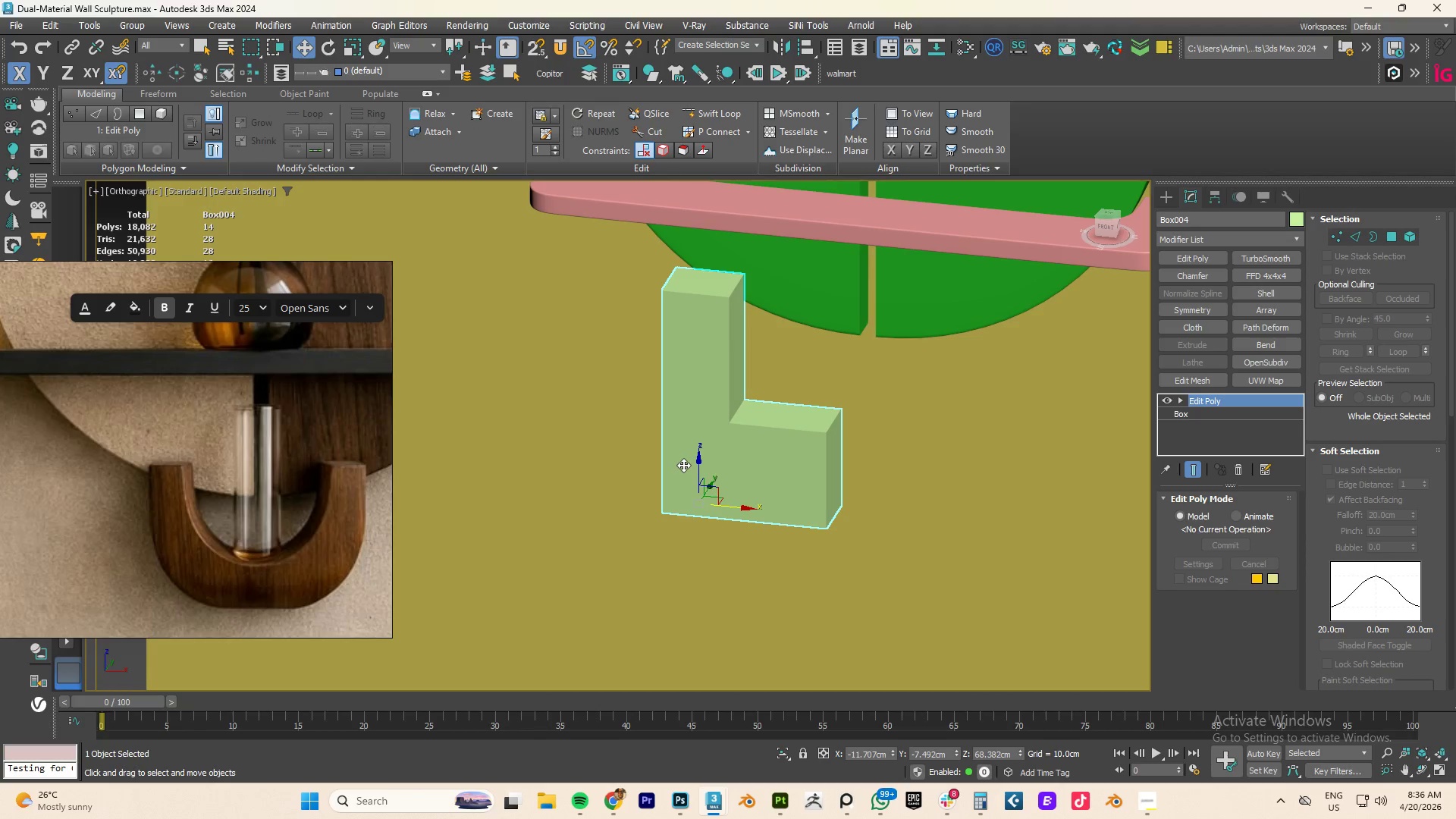 
key(2)
 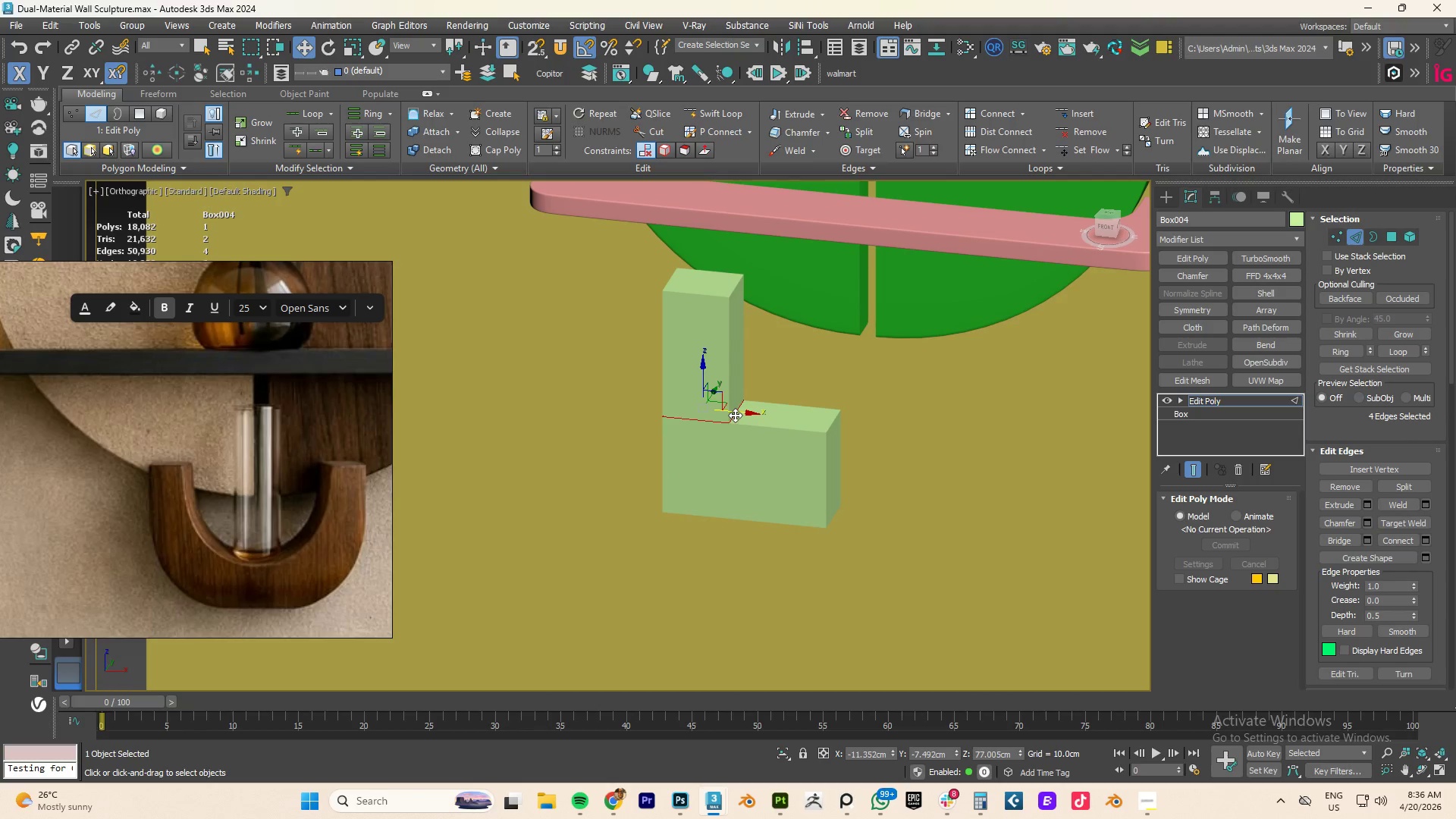 
double_click([735, 415])
 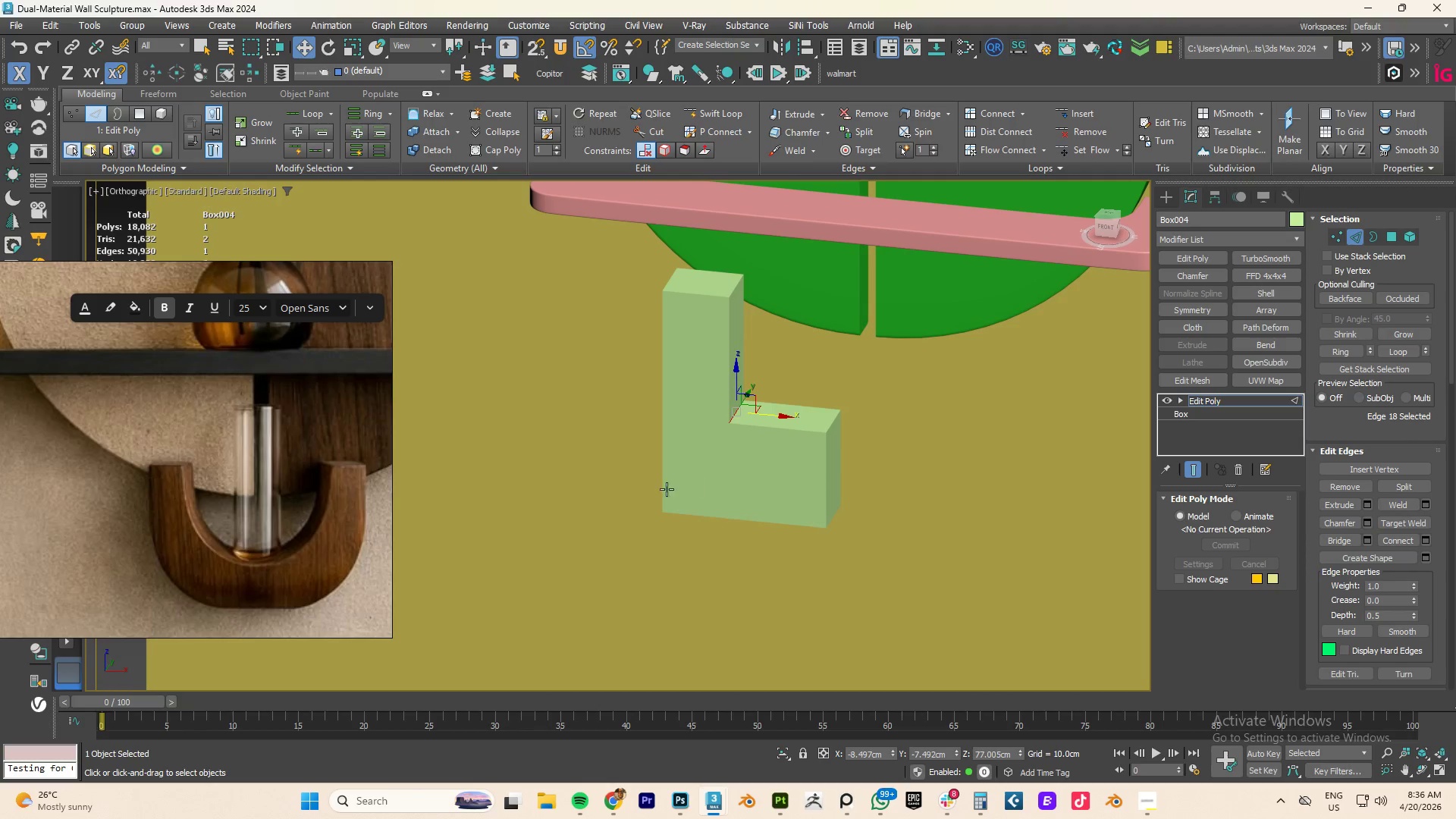 
key(Control+ControlLeft)
 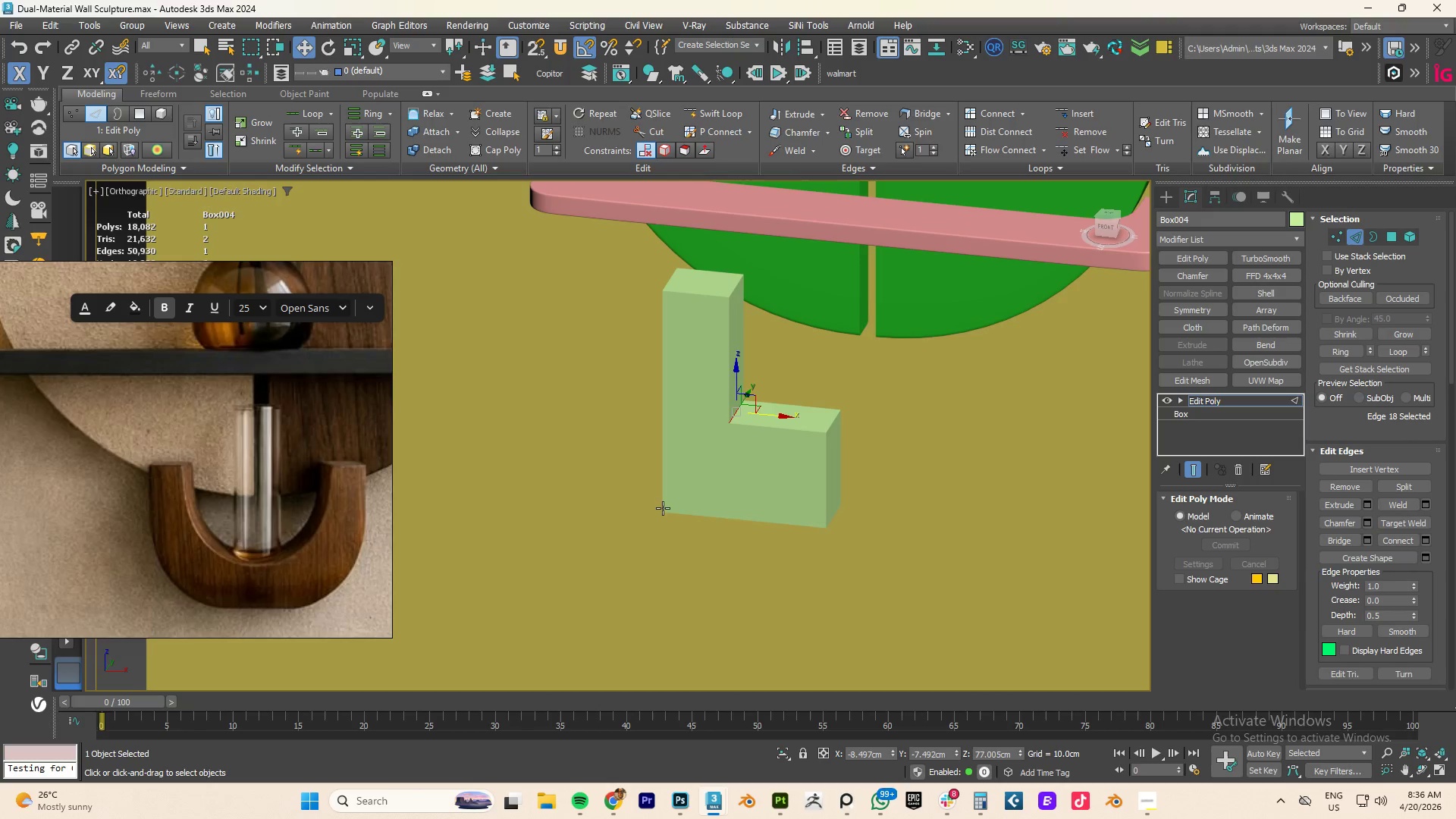 
hold_key(key=AltLeft, duration=0.52)
 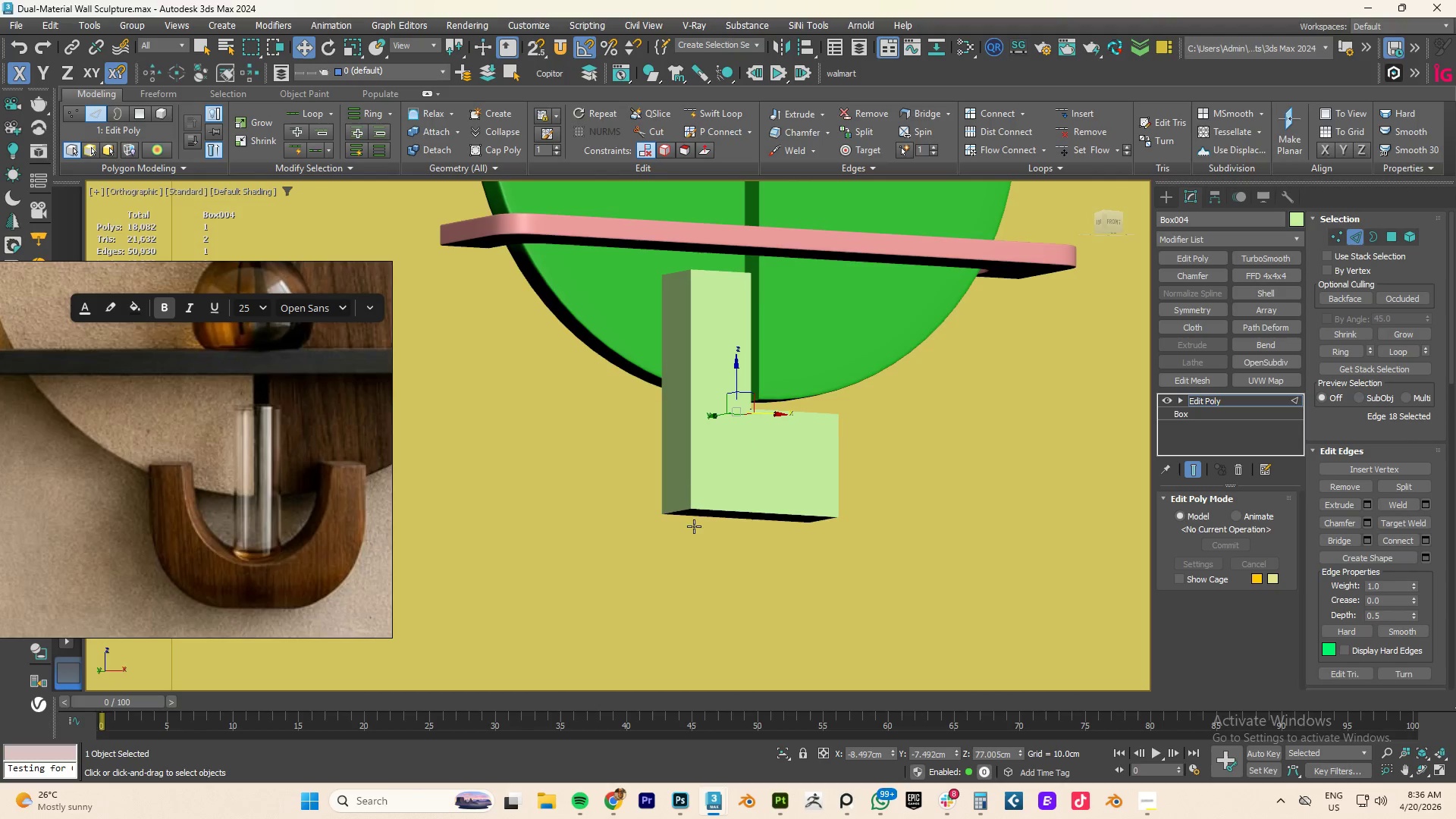 
hold_key(key=ControlLeft, duration=0.77)
left_click([681, 511])
 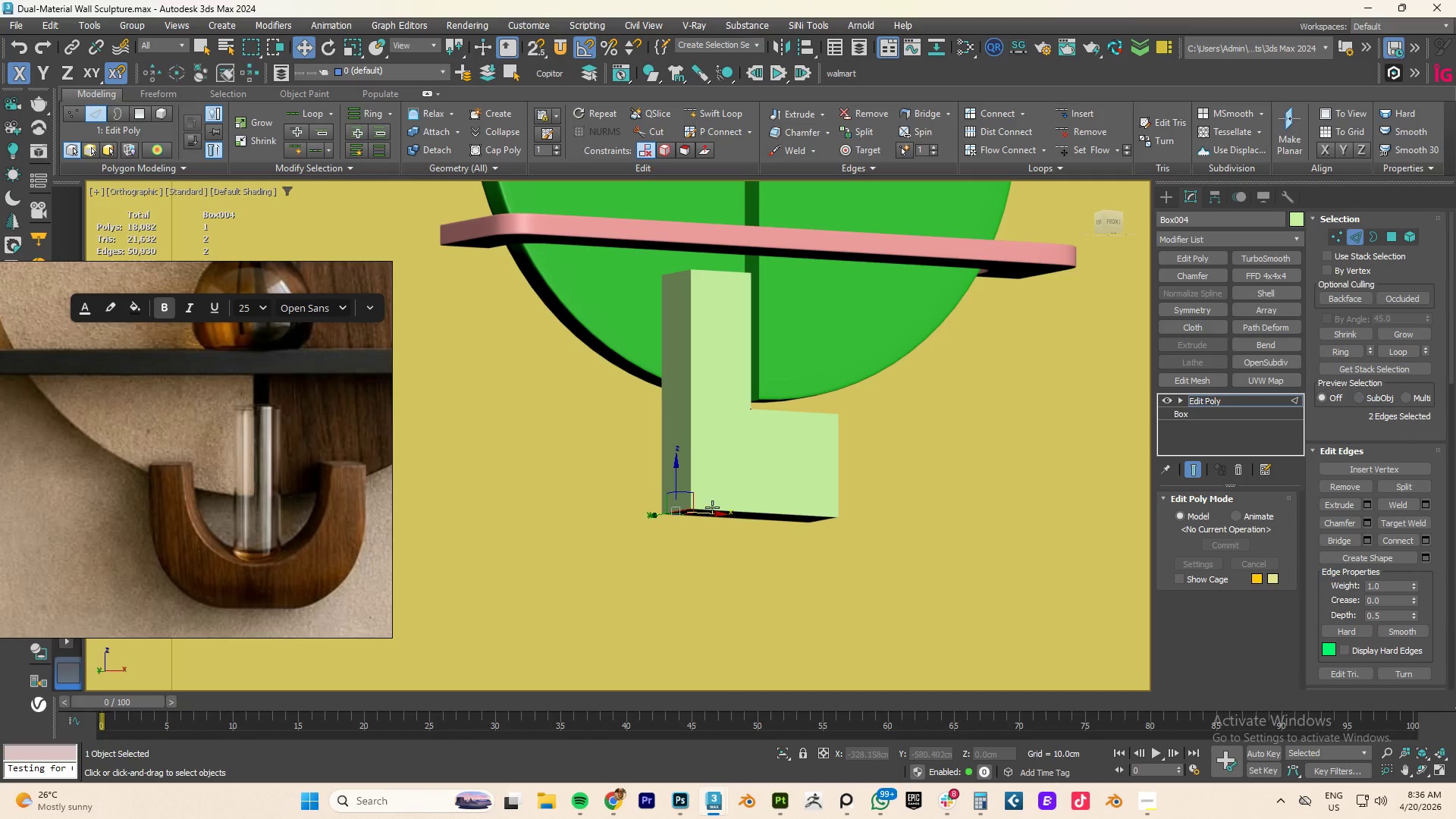 
hold_key(key=AltLeft, duration=1.62)
 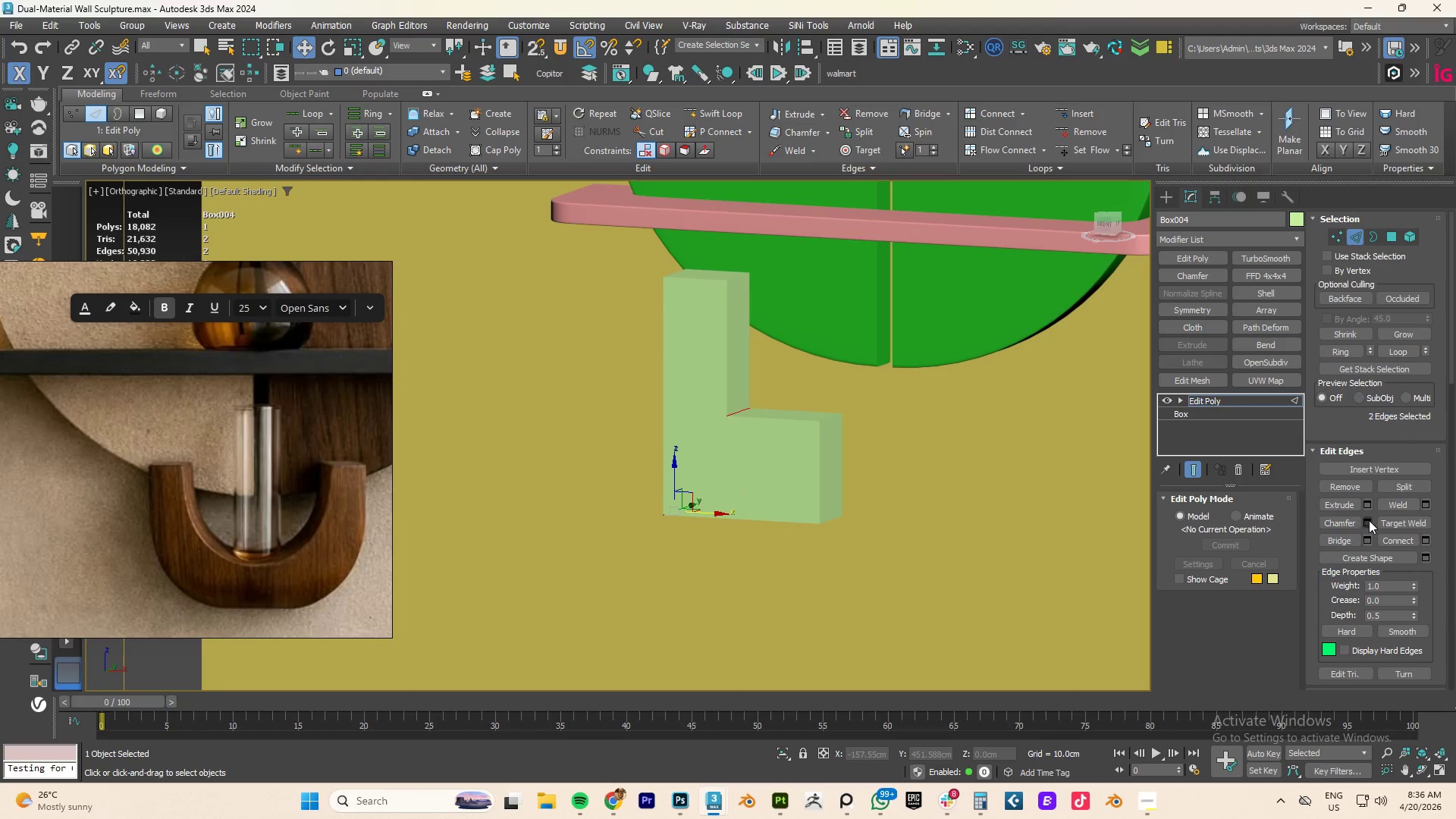 
left_click([1368, 522])
 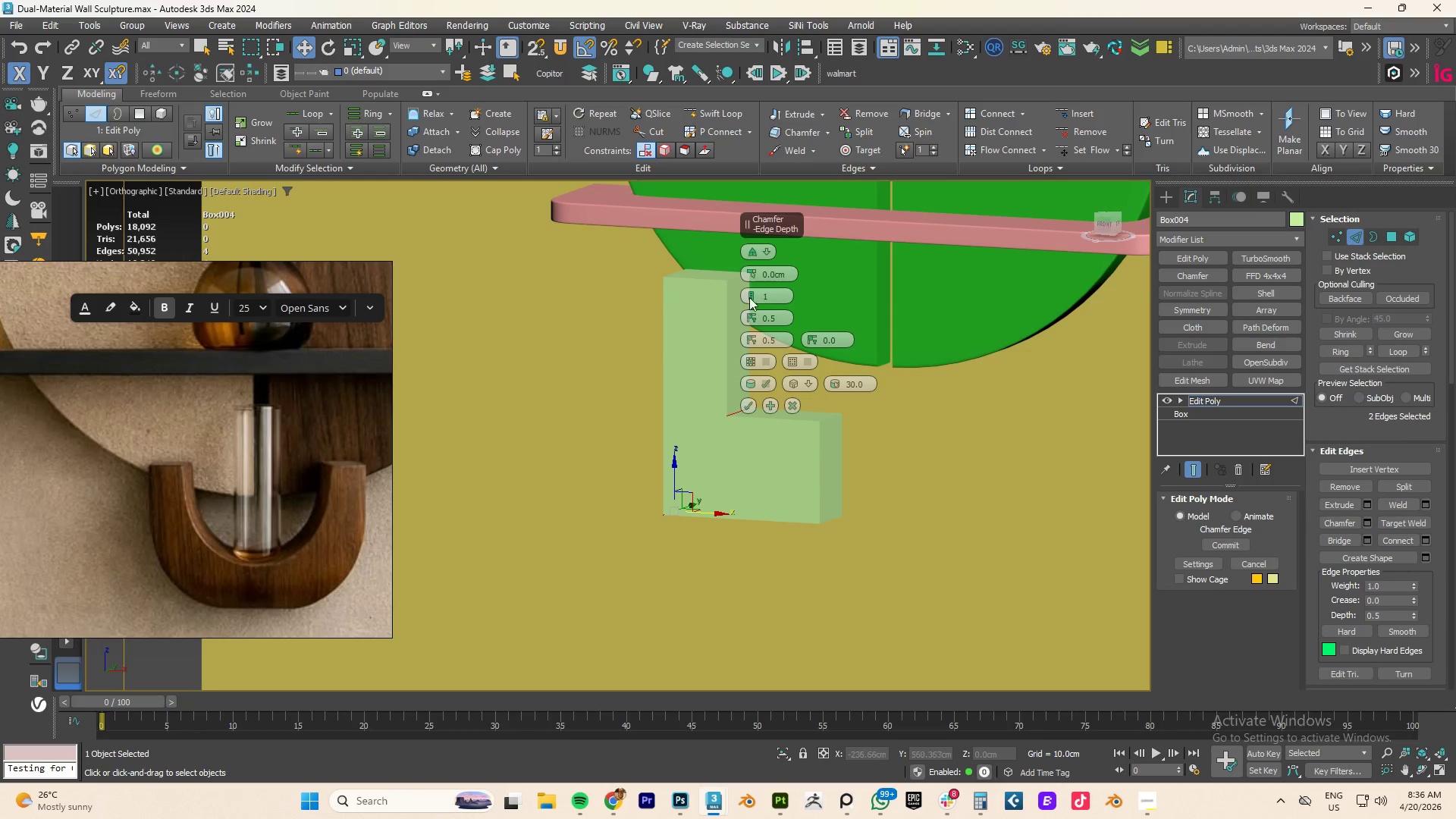 
left_click_drag(start_coordinate=[754, 274], to_coordinate=[754, 223])
 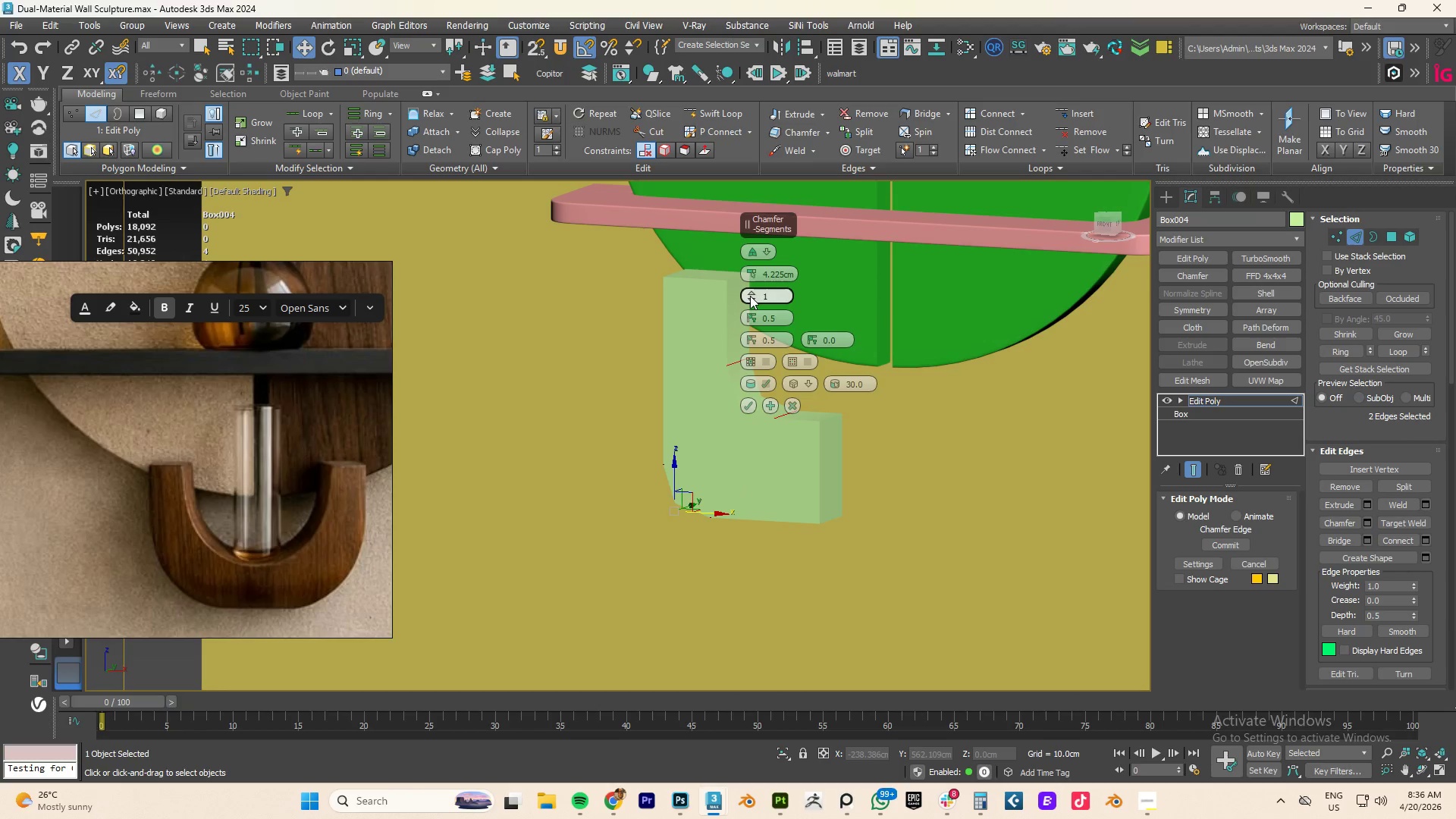 
left_click([750, 294])
 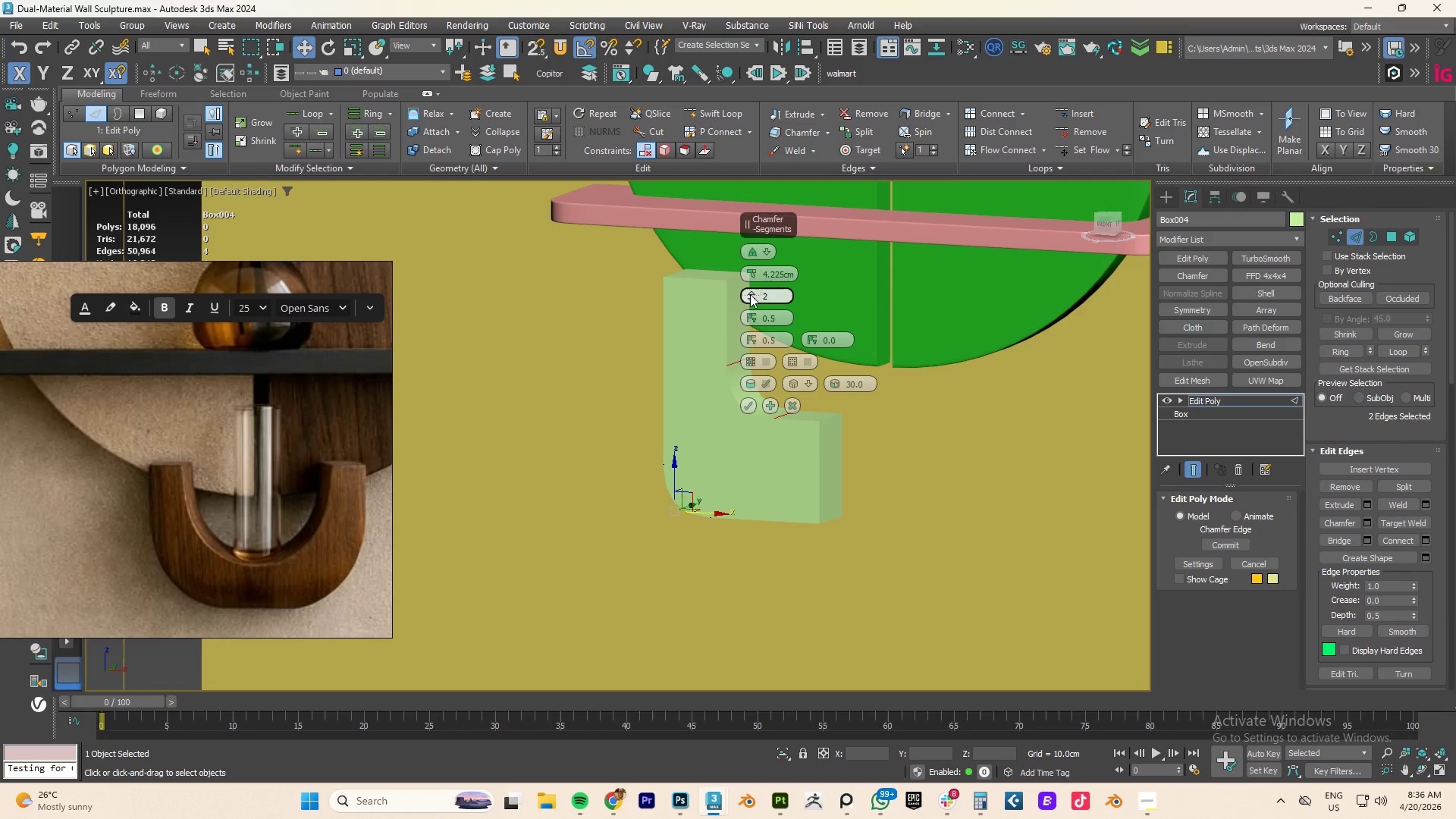 
key(F4)
 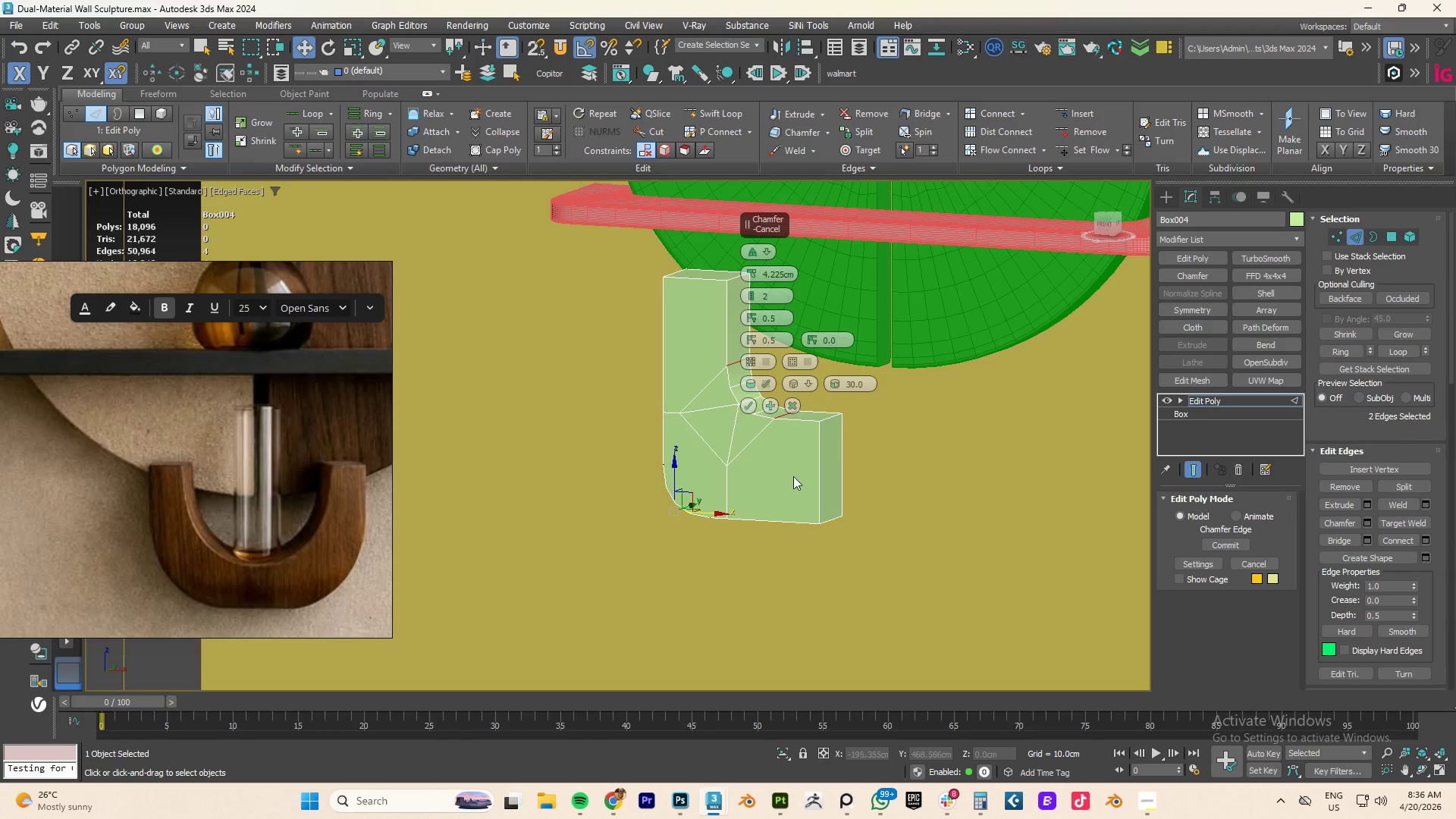 
hold_key(key=AltLeft, duration=6.09)
 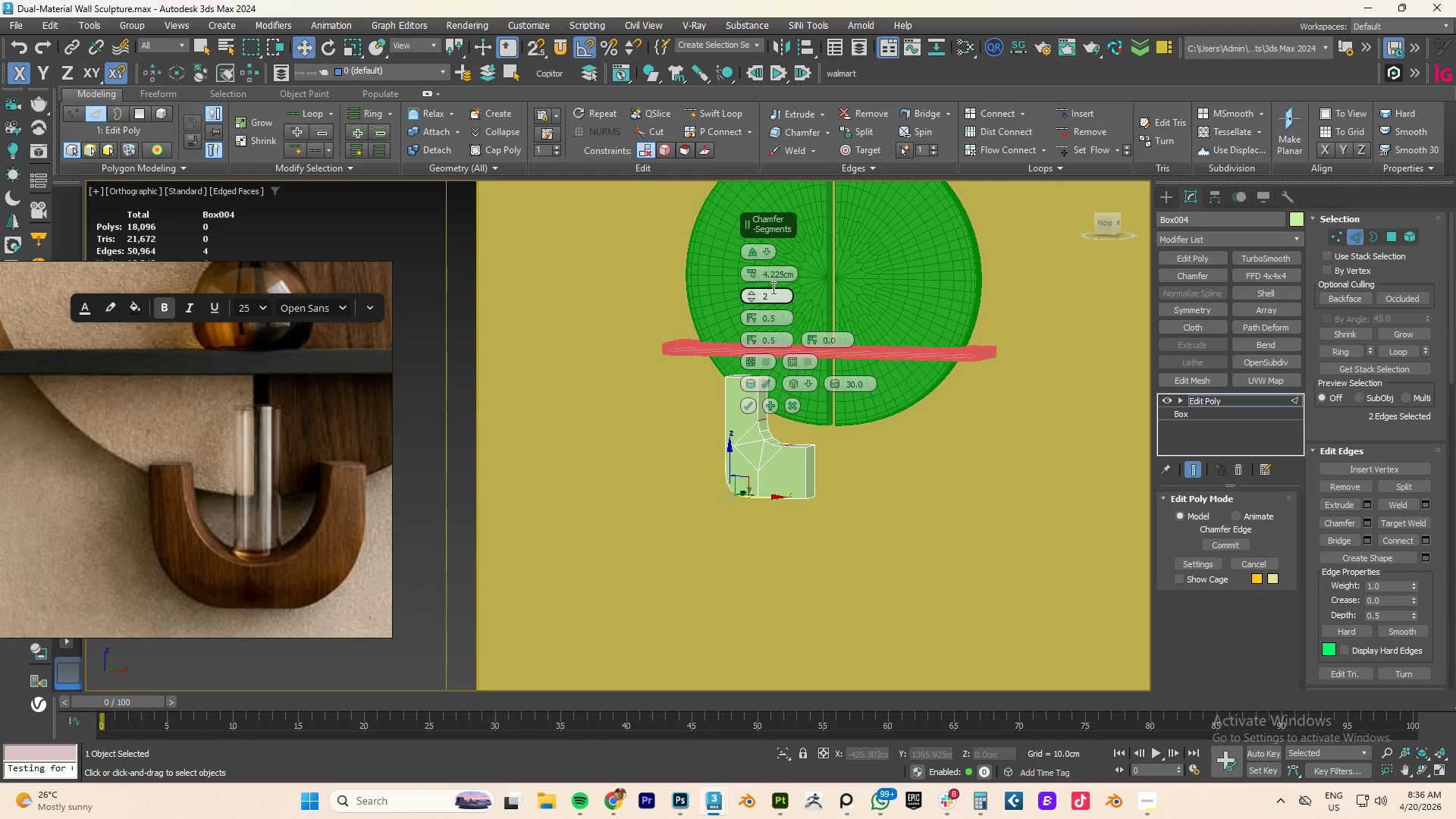 
scroll: coordinate [786, 479], scroll_direction: down, amount: 2.0
 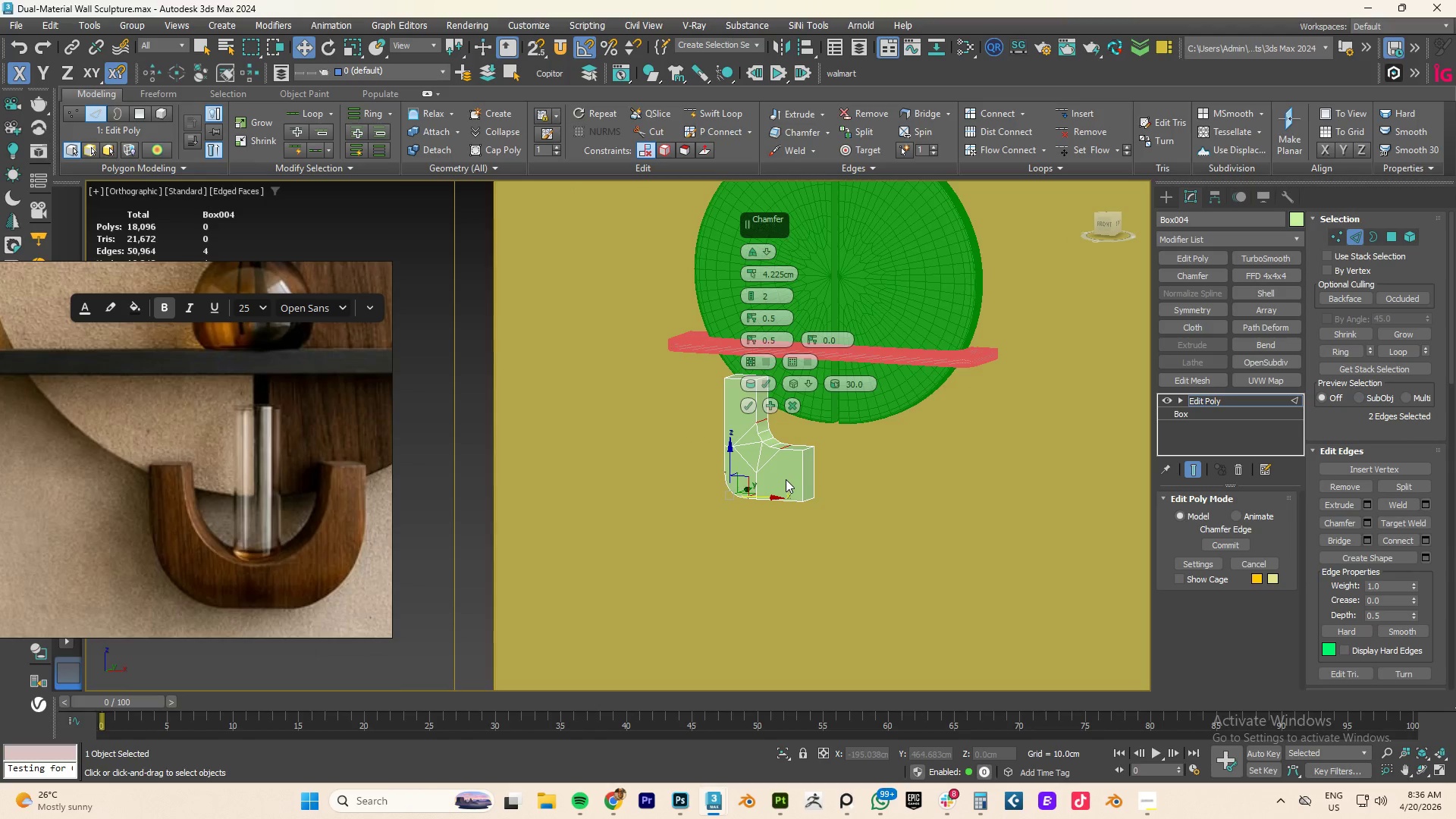 
left_click_drag(start_coordinate=[770, 275], to_coordinate=[952, 290])
 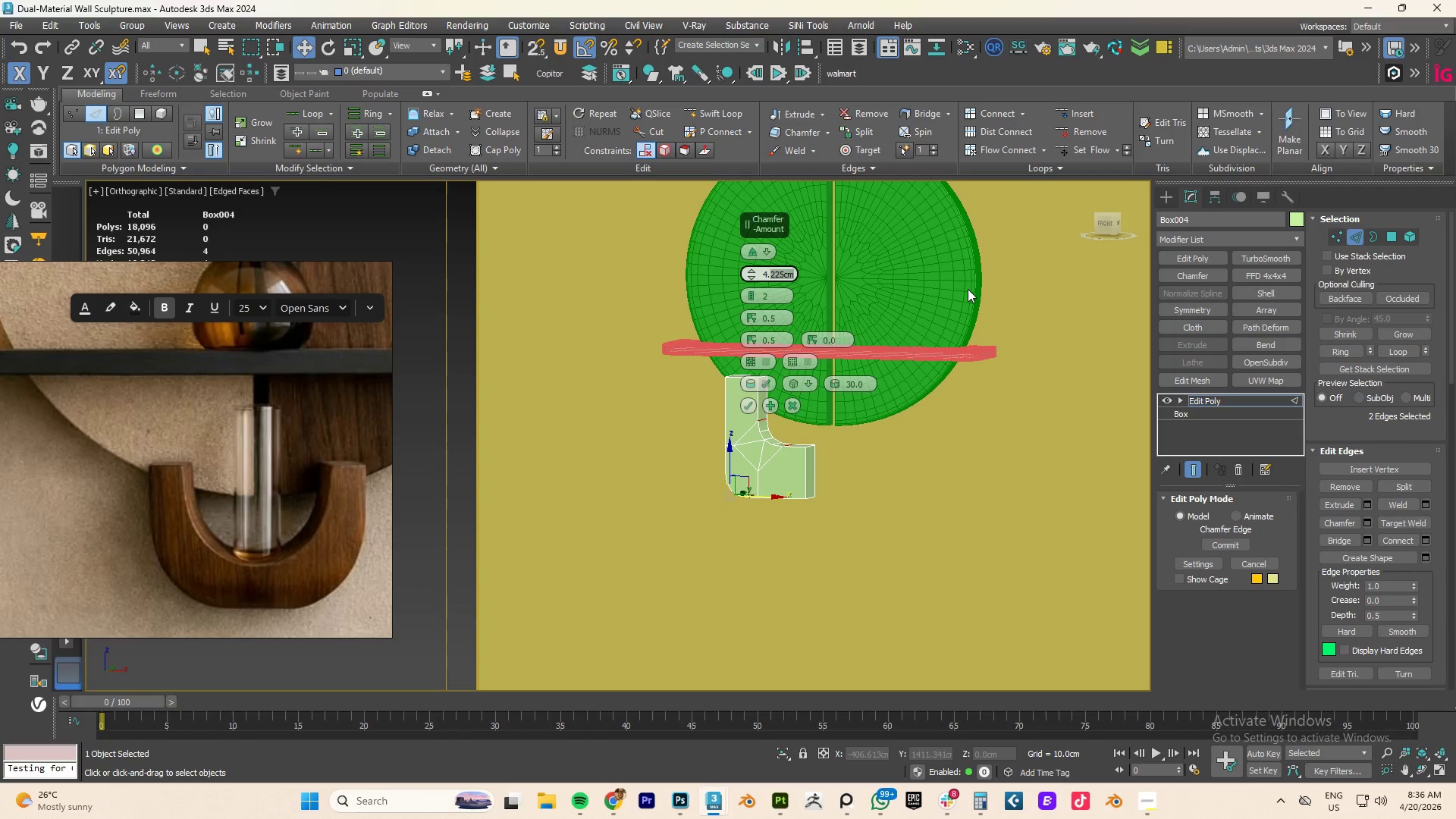 
key(Numpad0)
 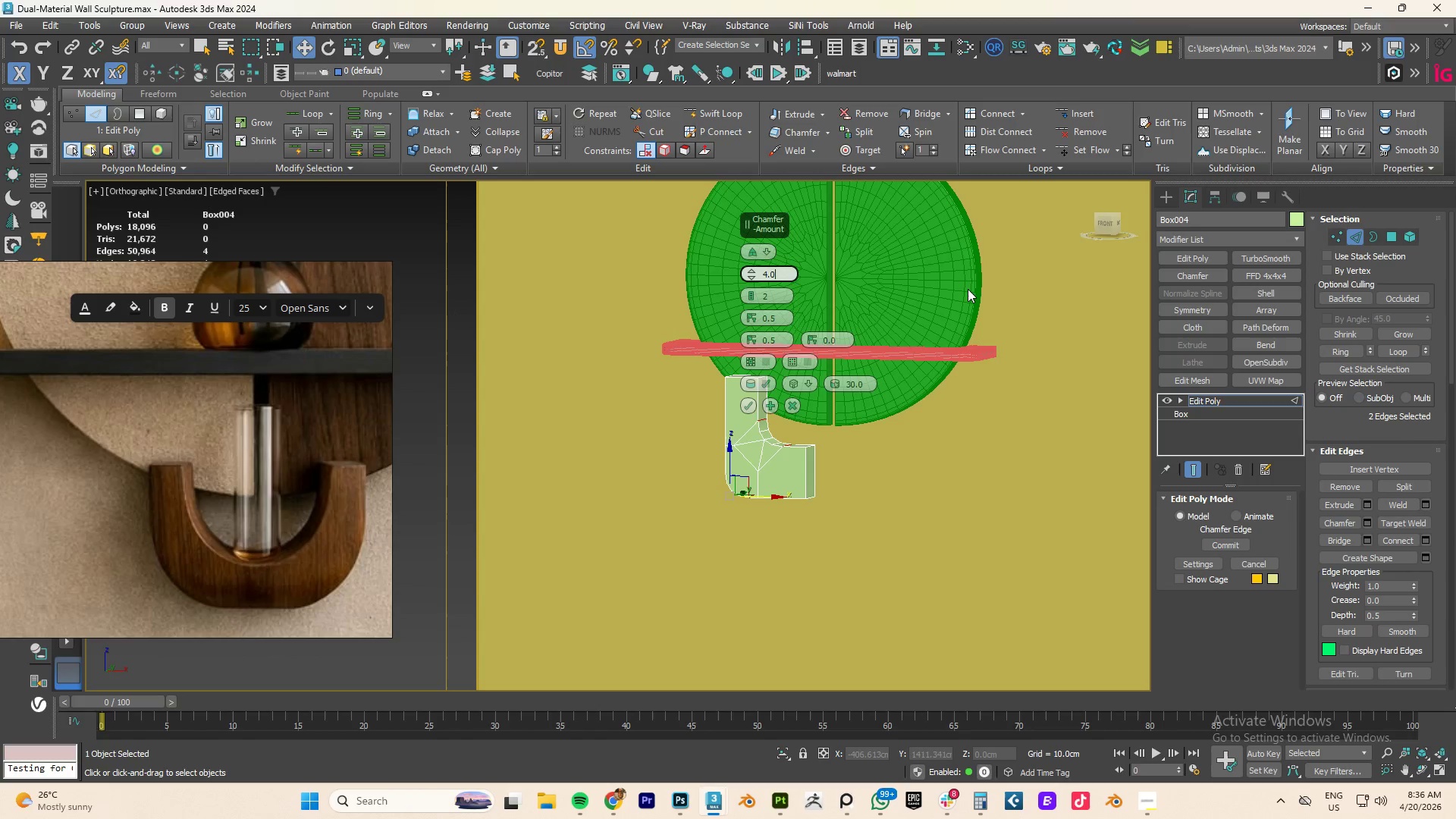 
key(NumpadEnter)
 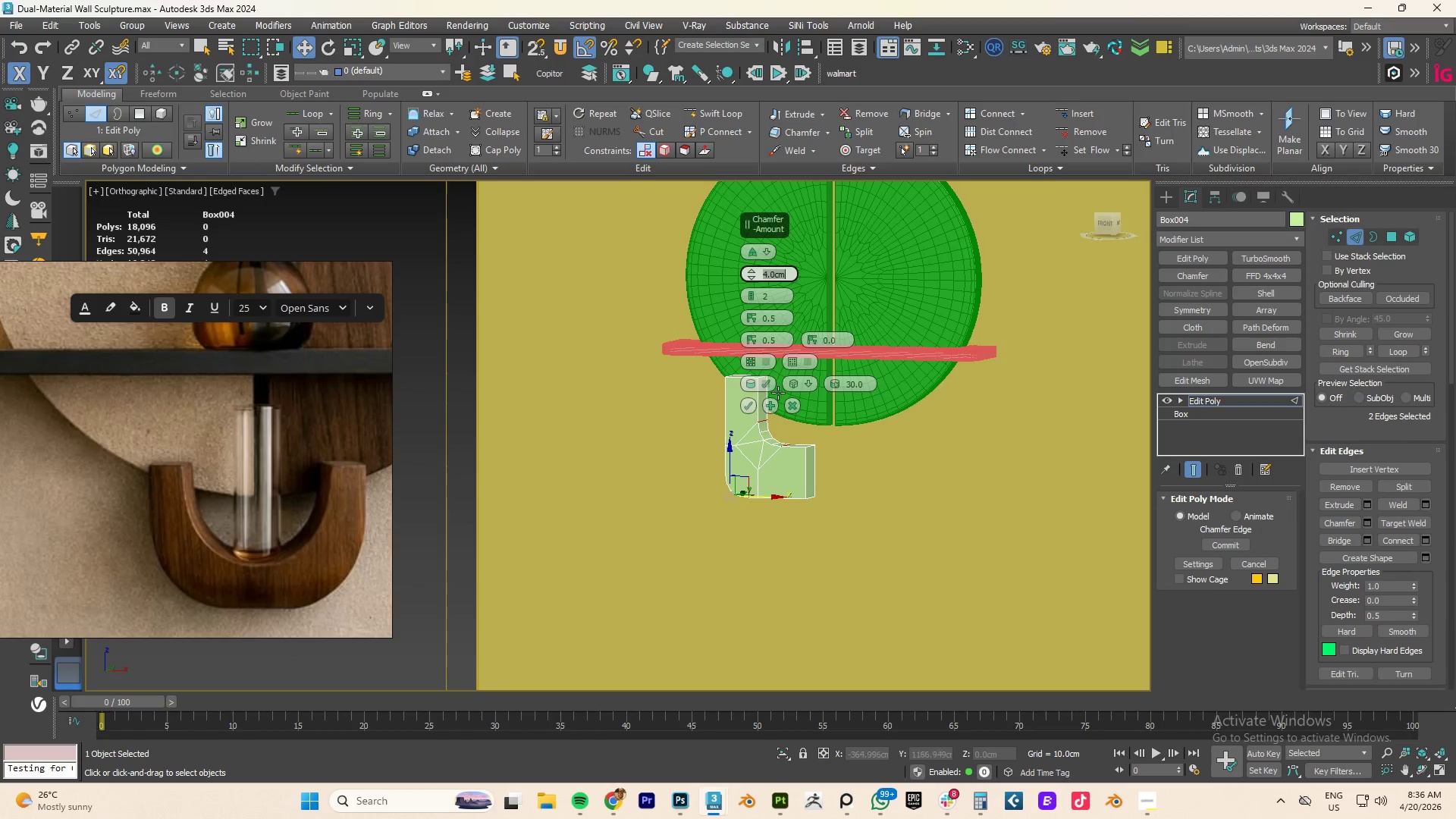 
left_click([803, 384])
 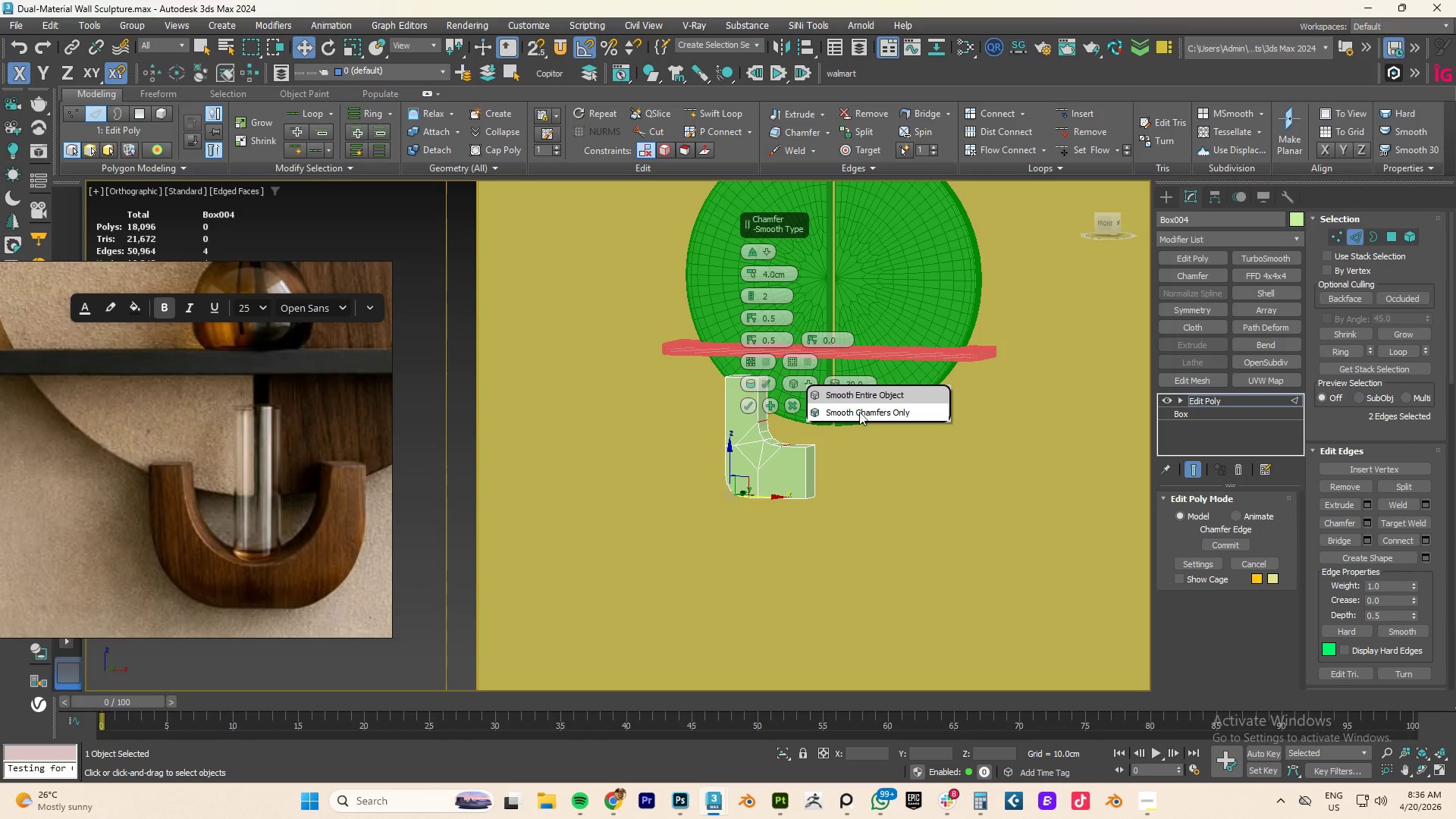 
left_click([859, 412])
 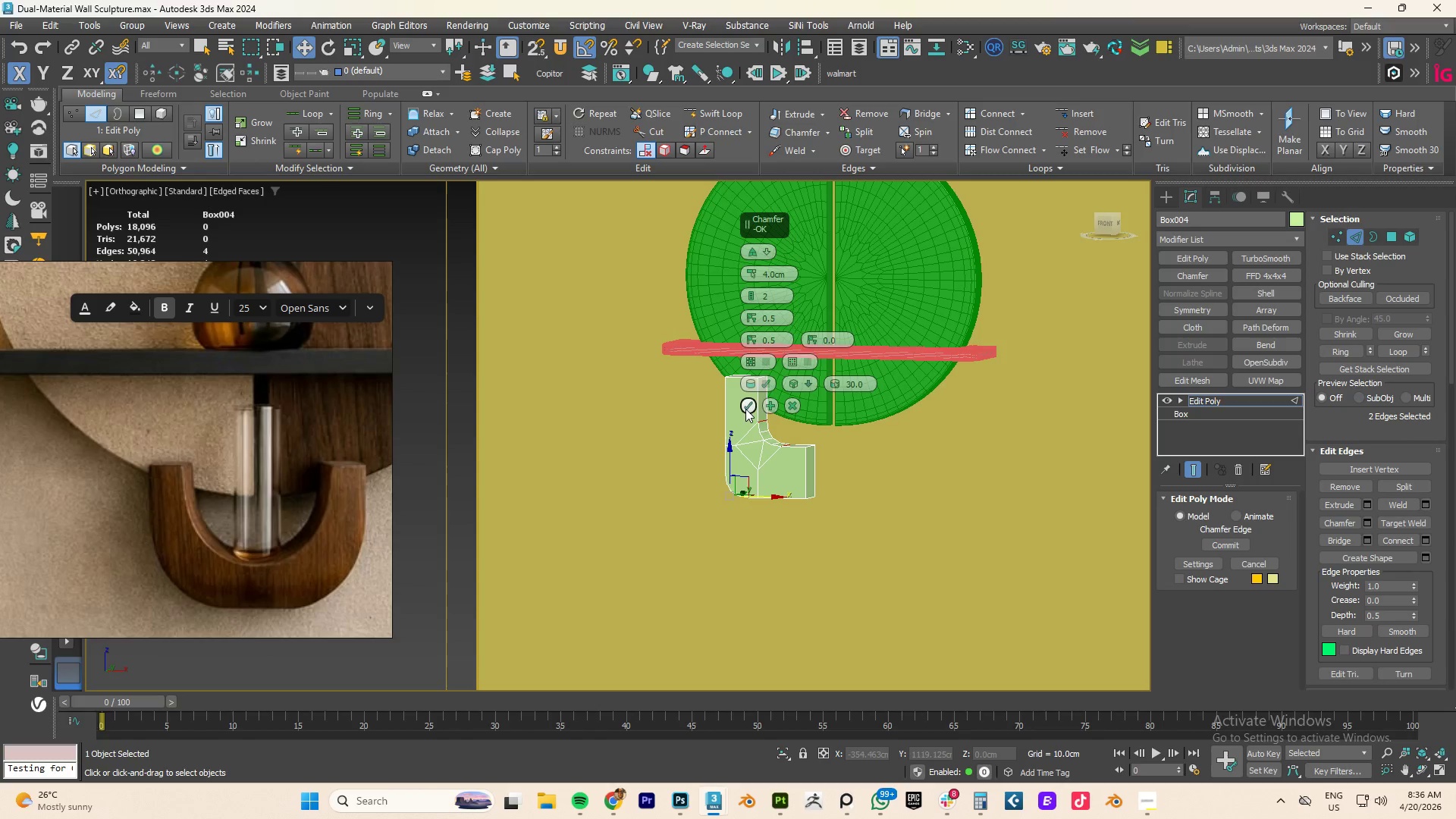 
left_click([748, 405])
 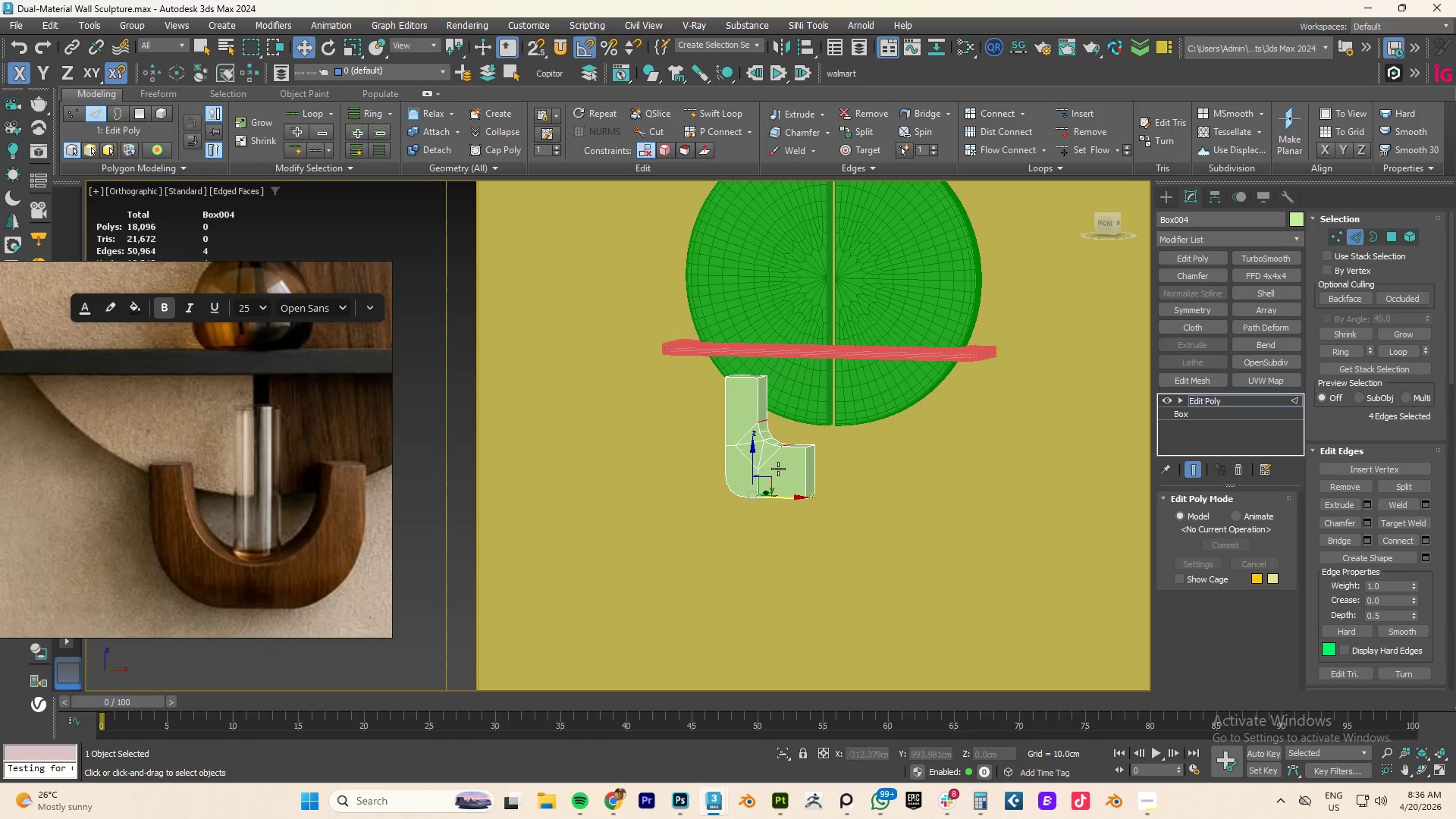 
hold_key(key=AltLeft, duration=0.47)
 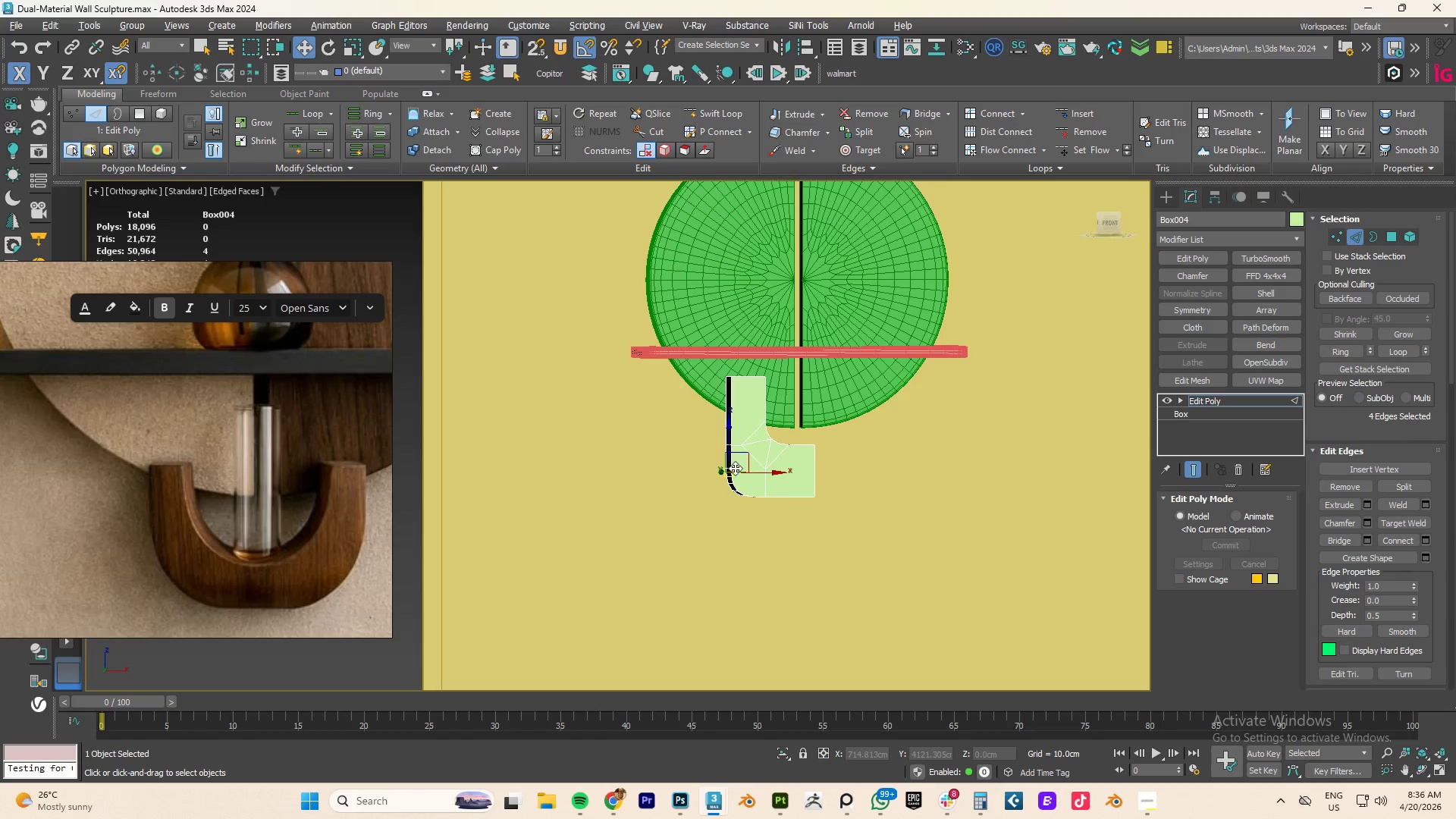 
scroll: coordinate [736, 468], scroll_direction: up, amount: 2.0
 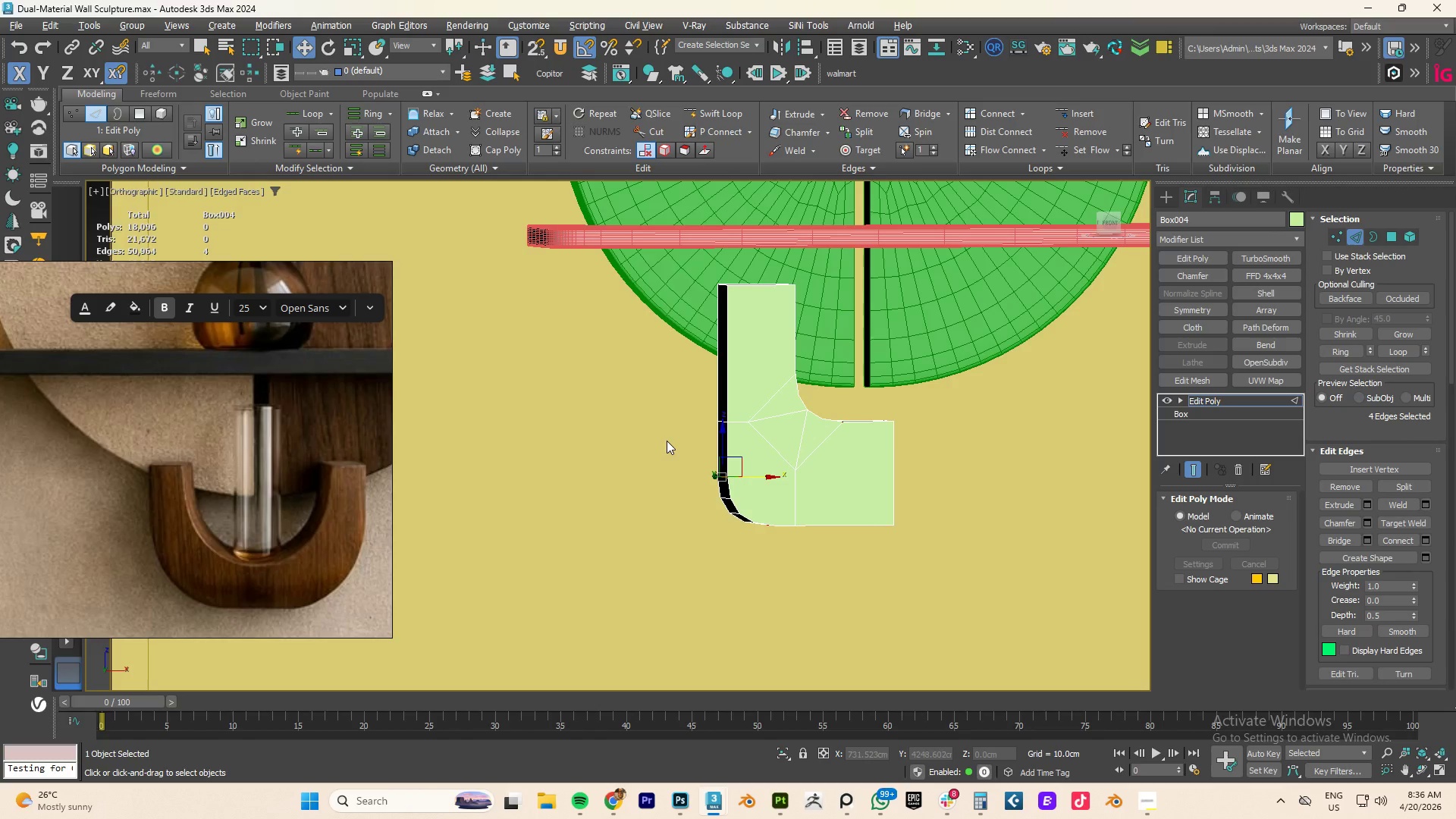 
wait(6.43)
 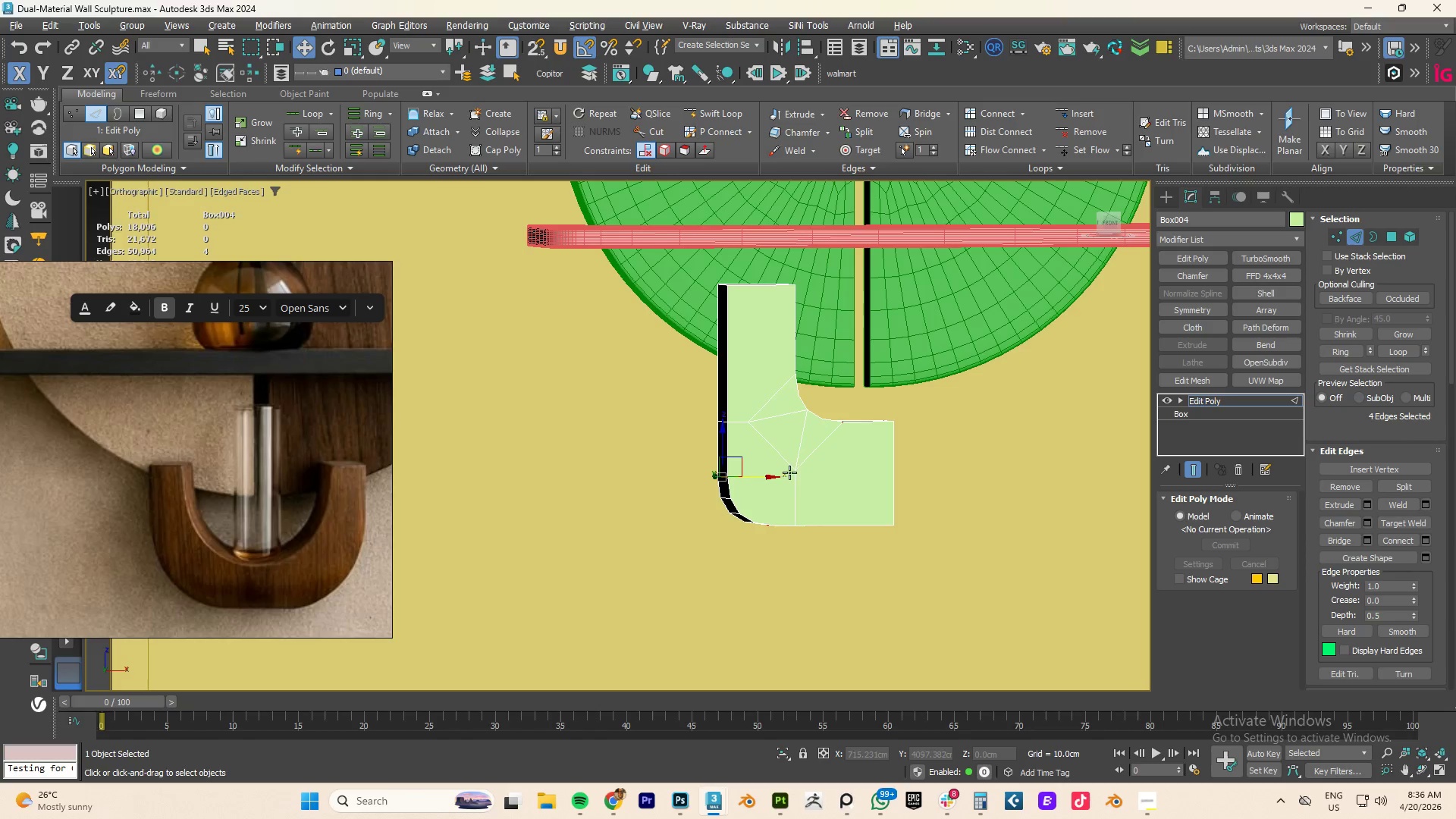 
left_click([767, 445])
 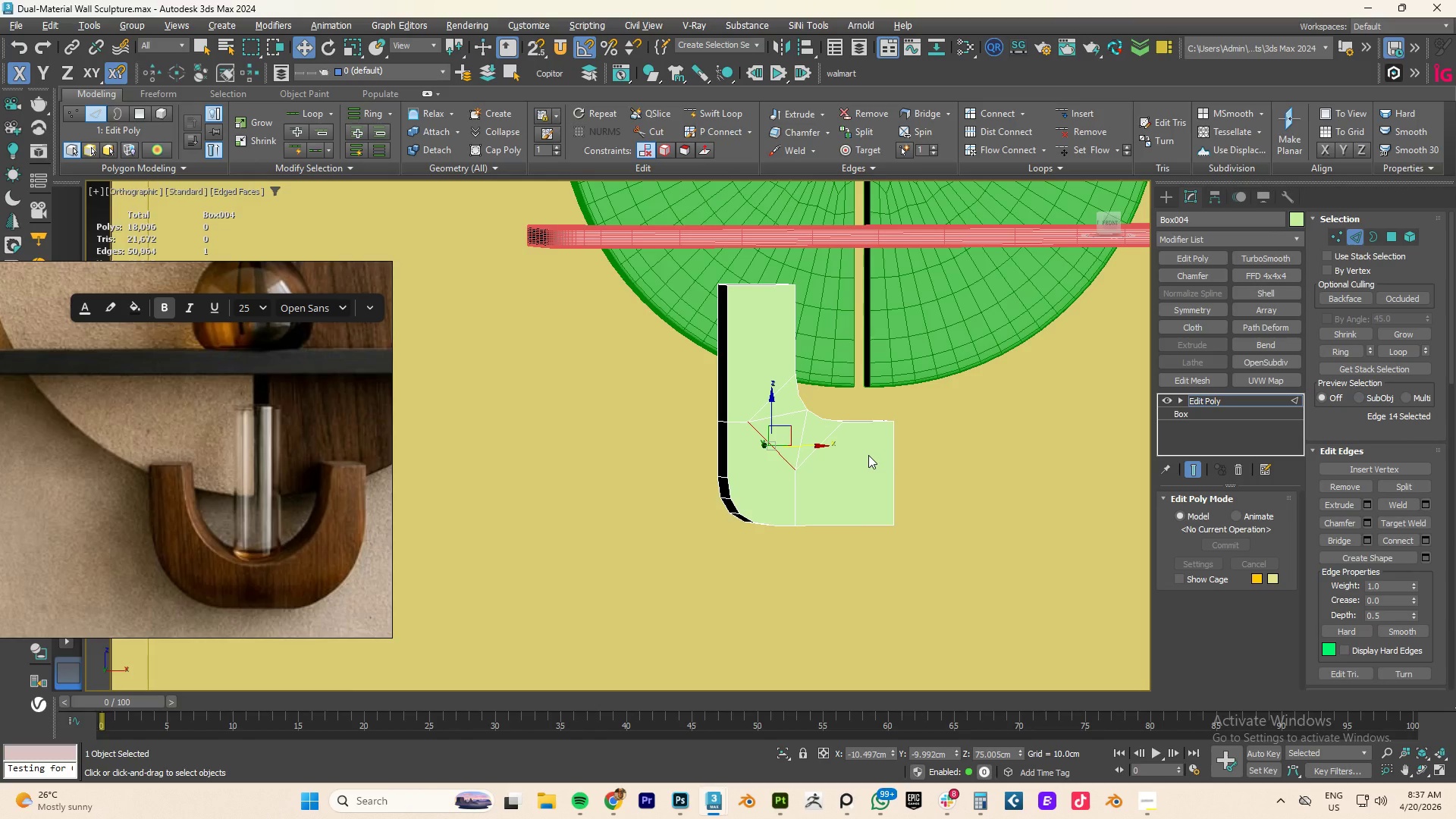 
wait(15.89)
 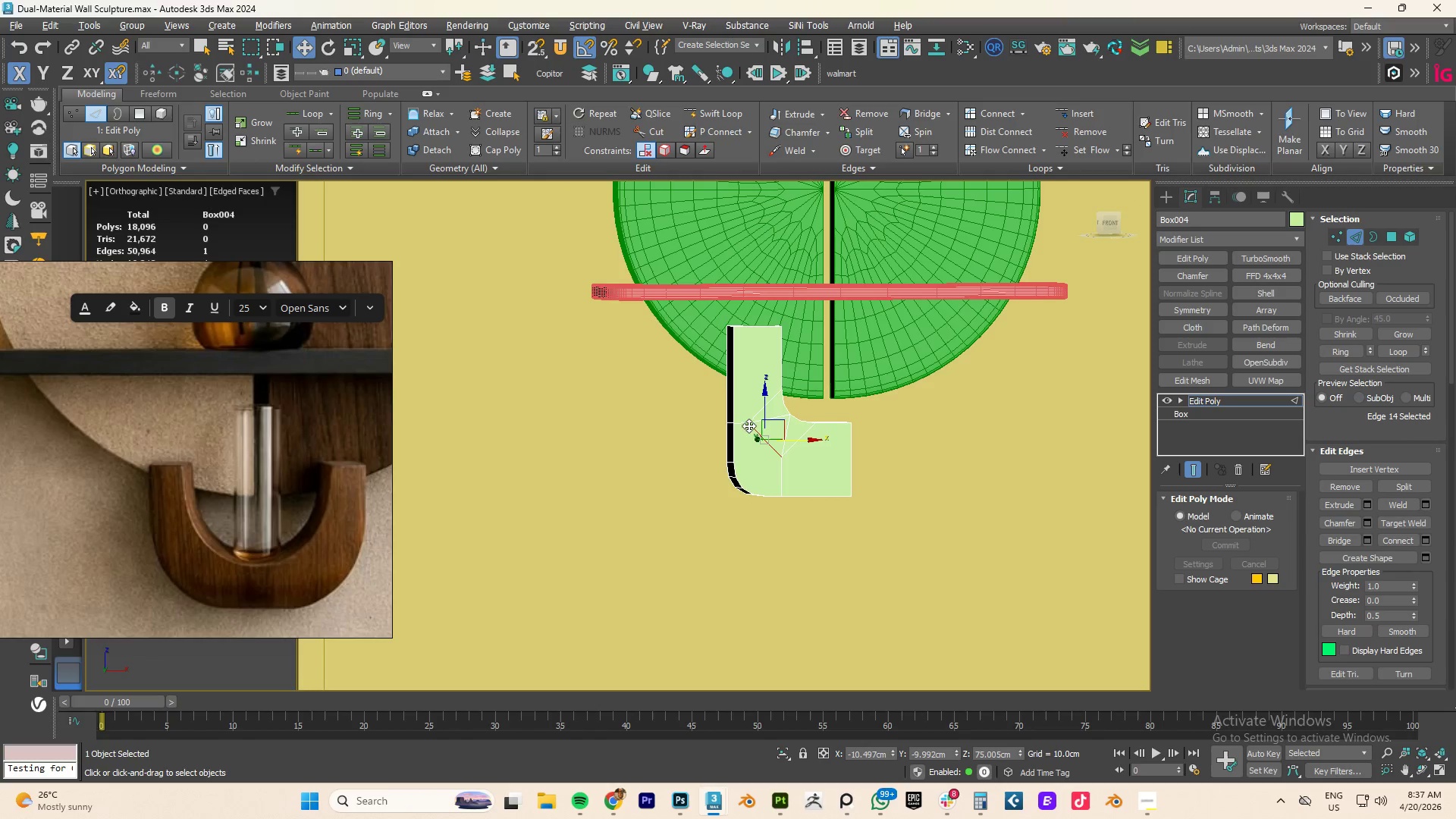 
hold_key(key=AltLeft, duration=1.52)
 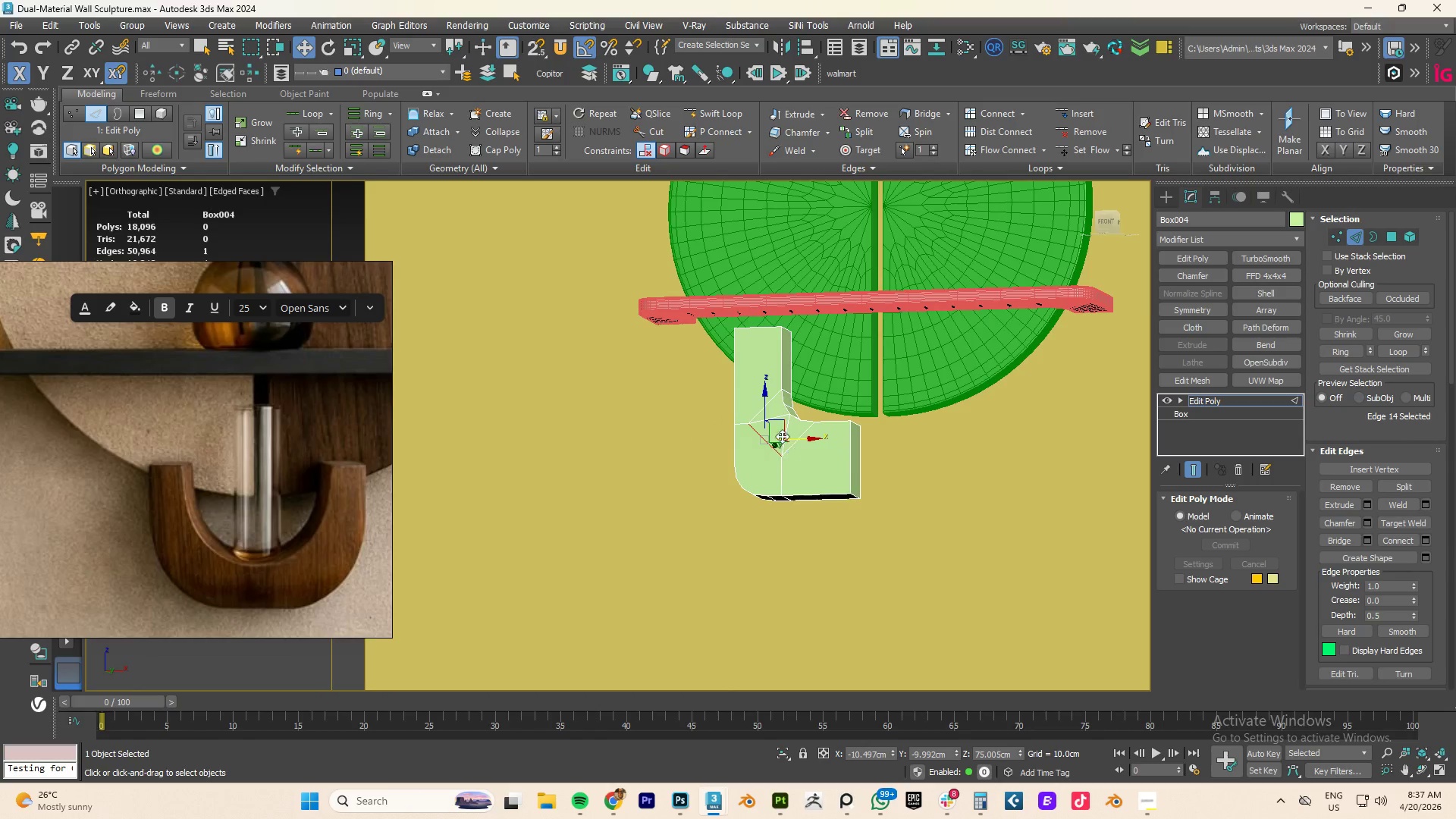 
scroll: coordinate [748, 425], scroll_direction: down, amount: 1.0
 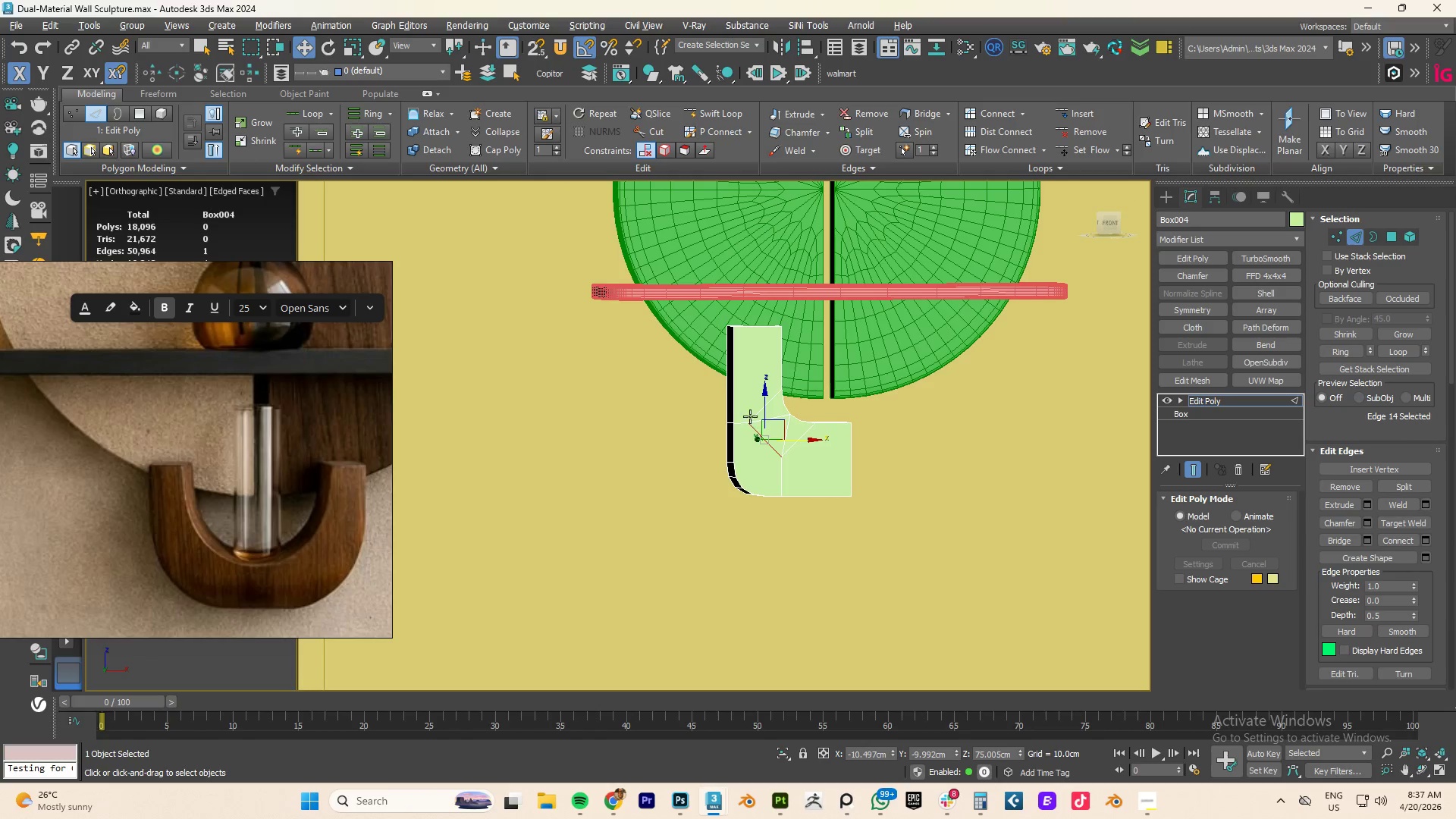 
hold_key(key=AltLeft, duration=1.42)
 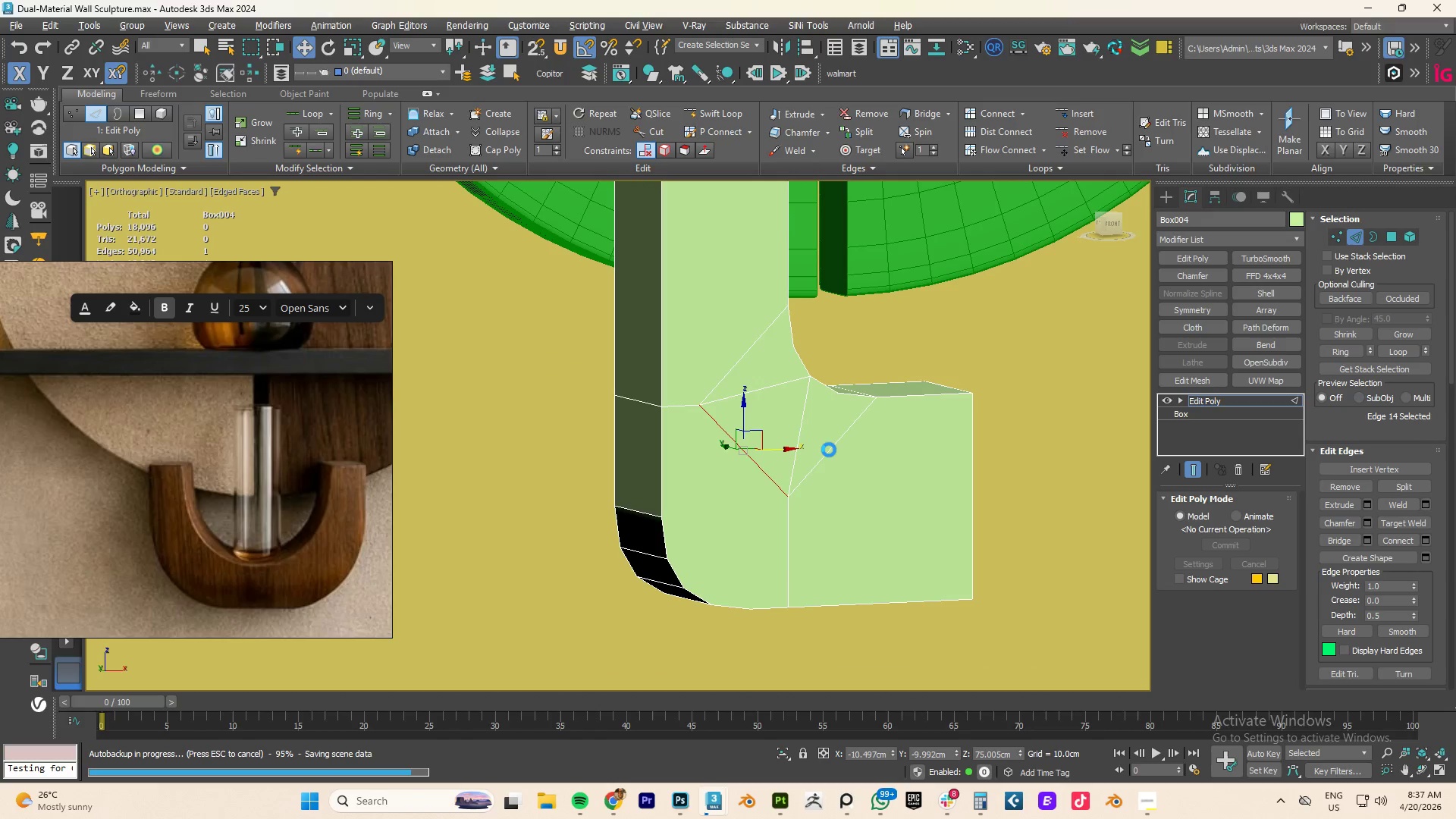 
scroll: coordinate [777, 434], scroll_direction: up, amount: 3.0
 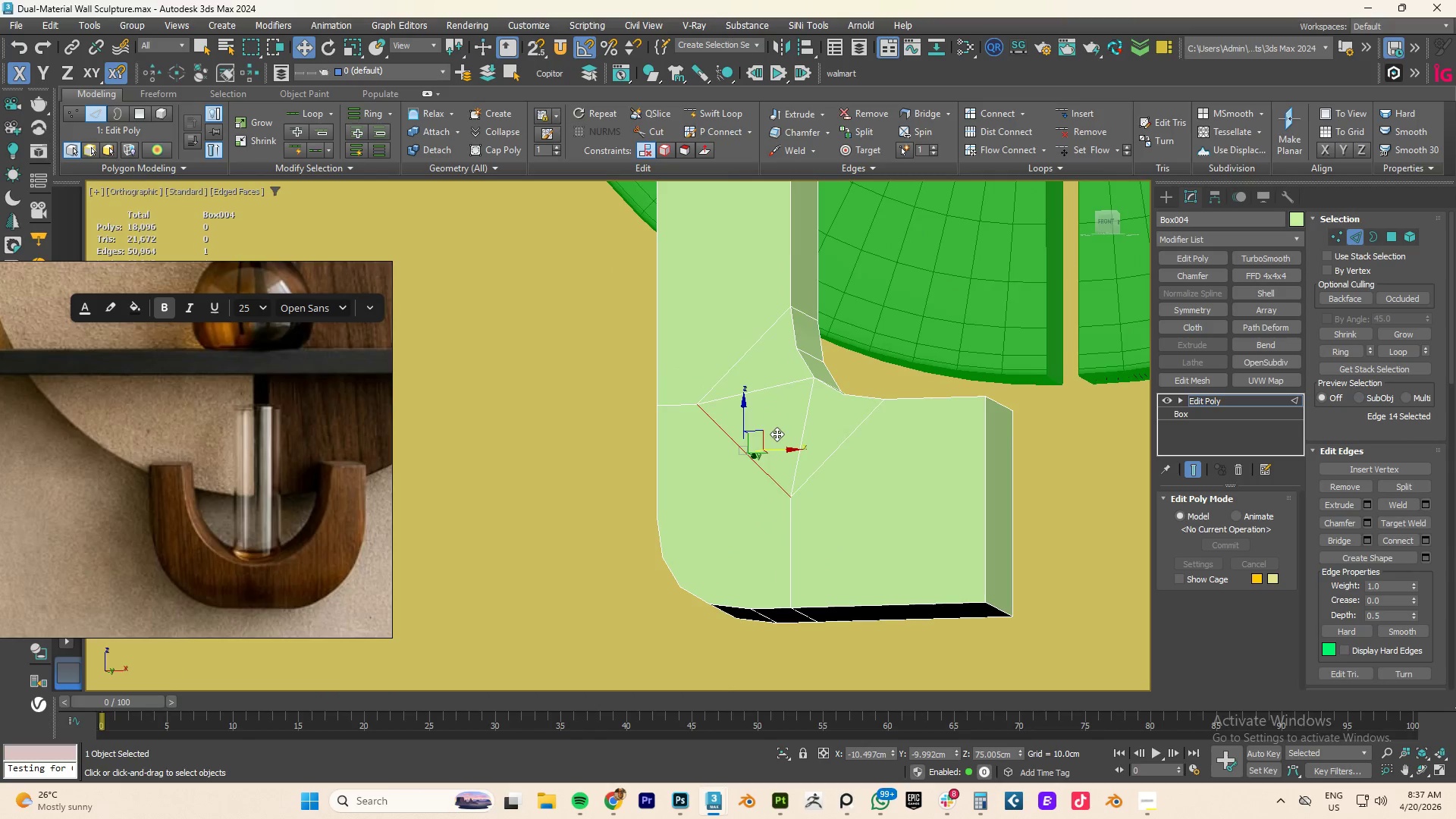 
key(1)
 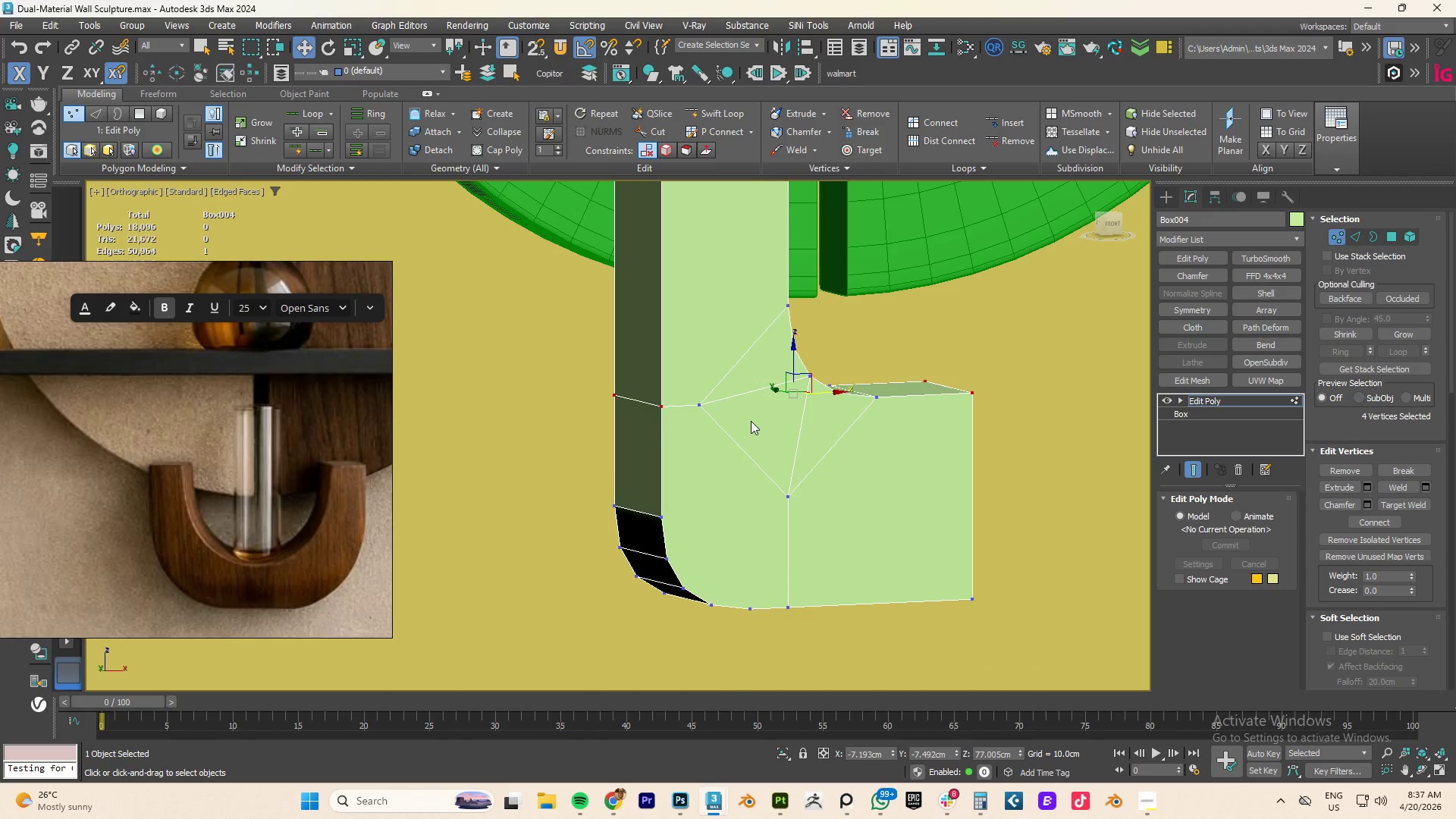 
wait(10.73)
 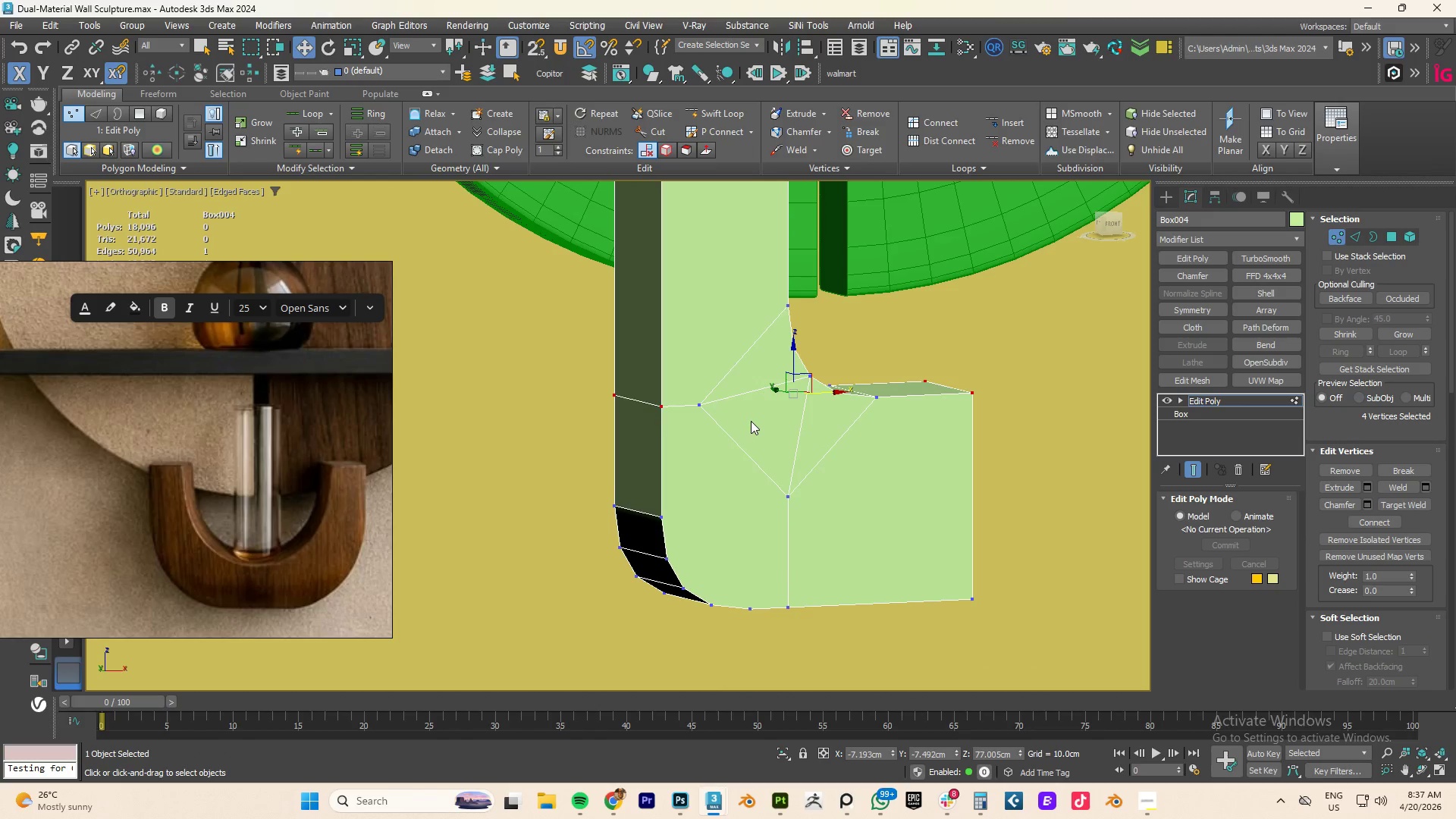 
key(2)
 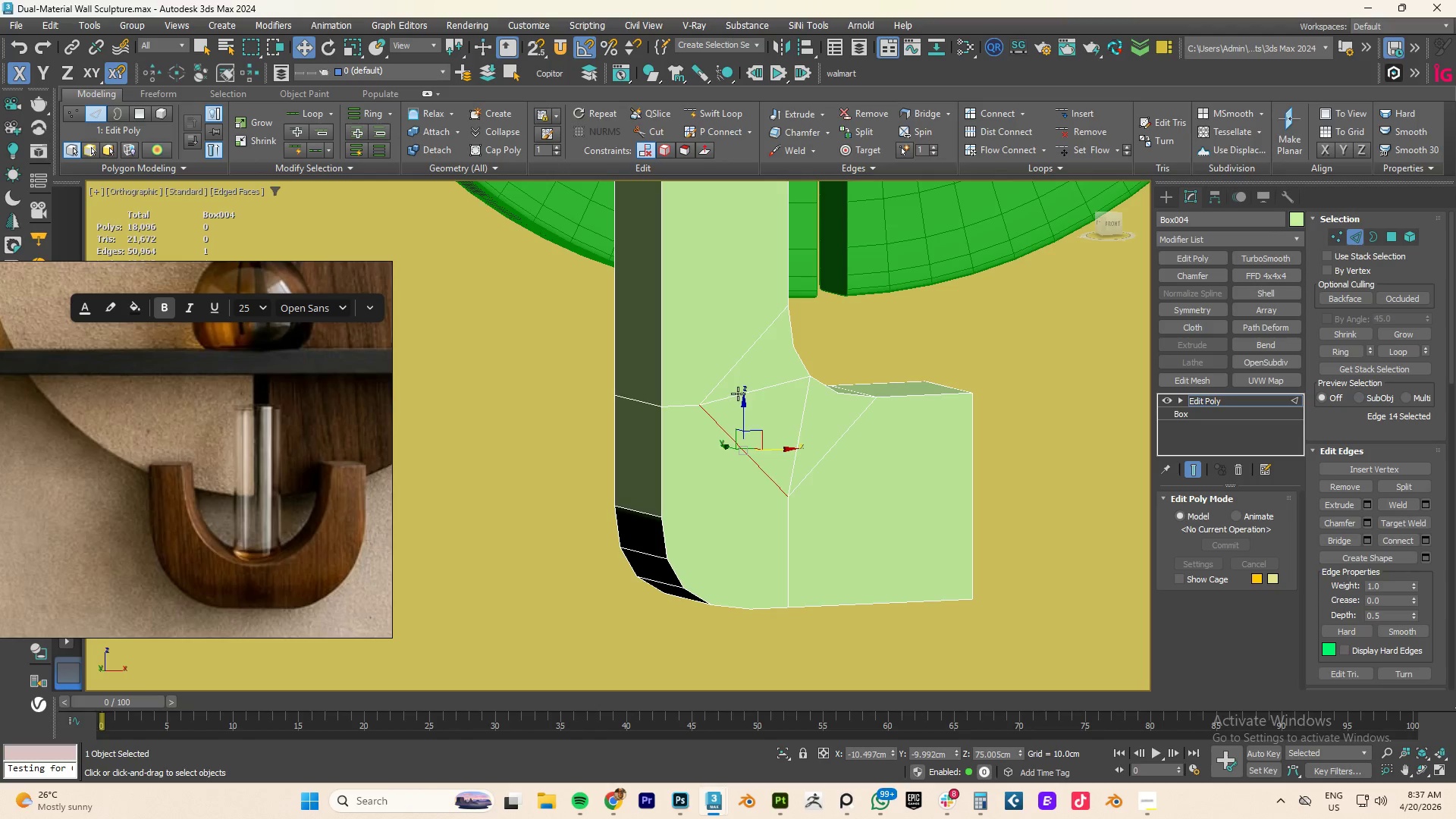 
left_click([738, 394])
 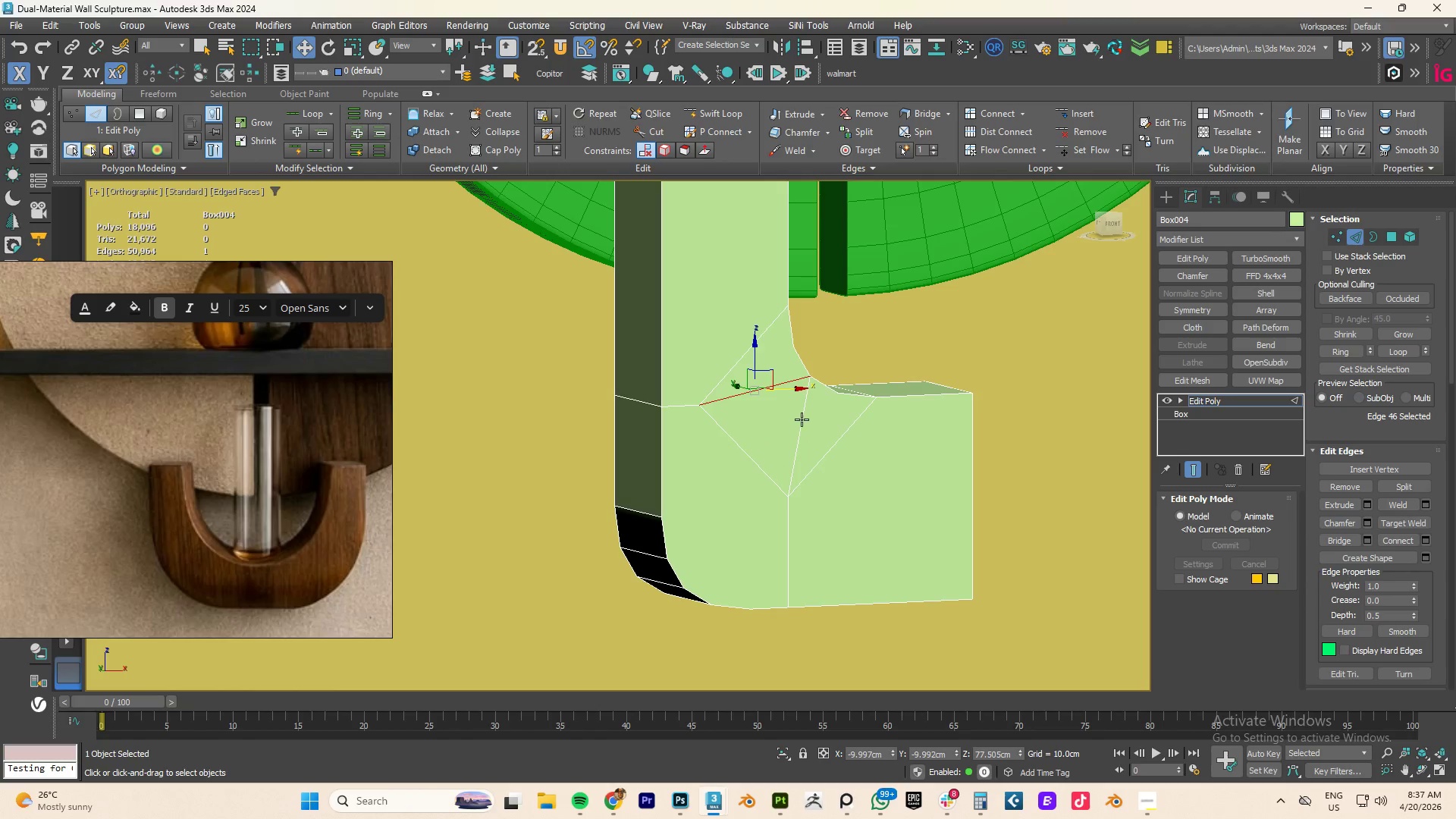 
hold_key(key=ControlLeft, duration=0.61)
left_click([802, 425])
 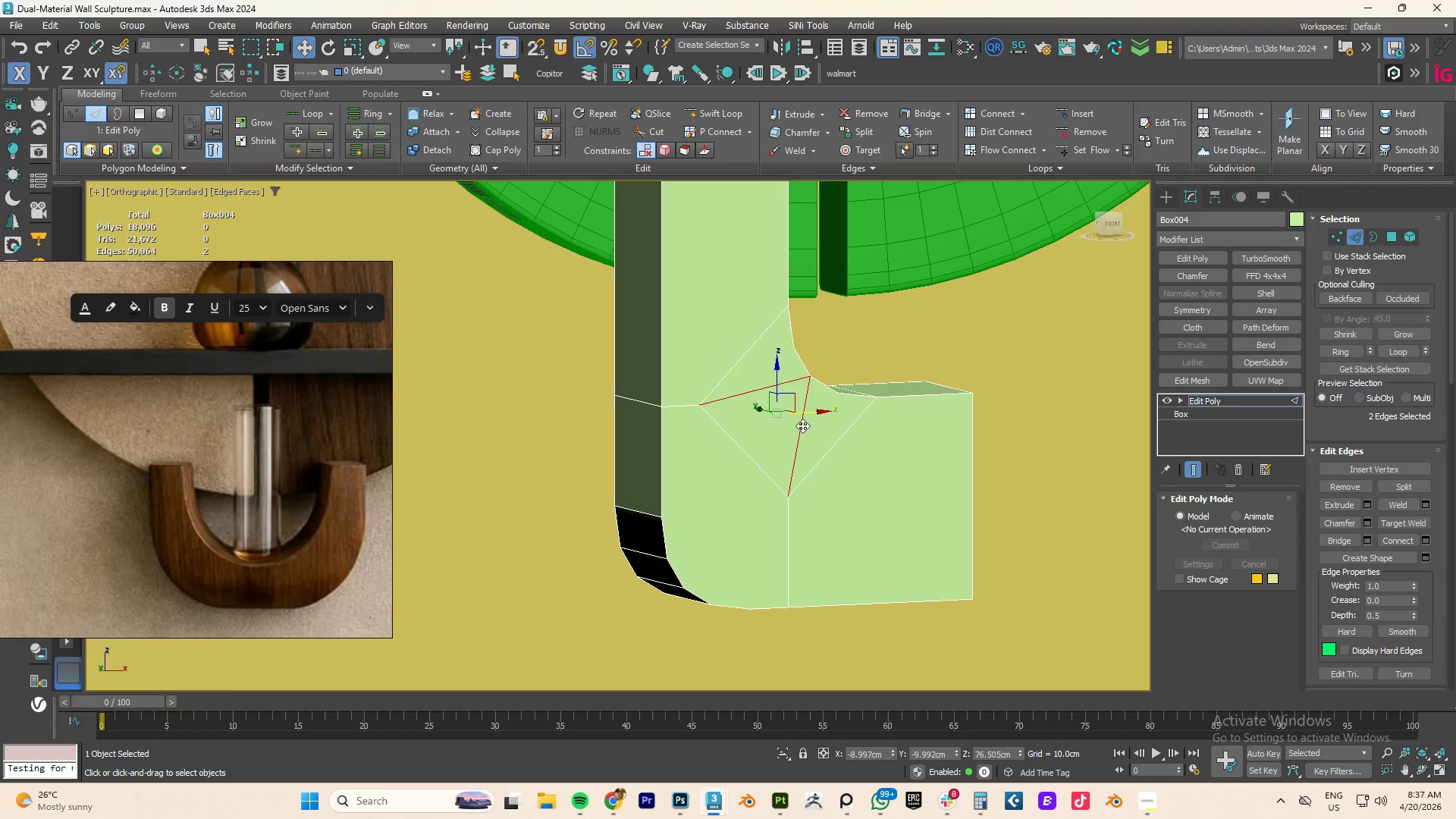 
key(Control+Backspace)
 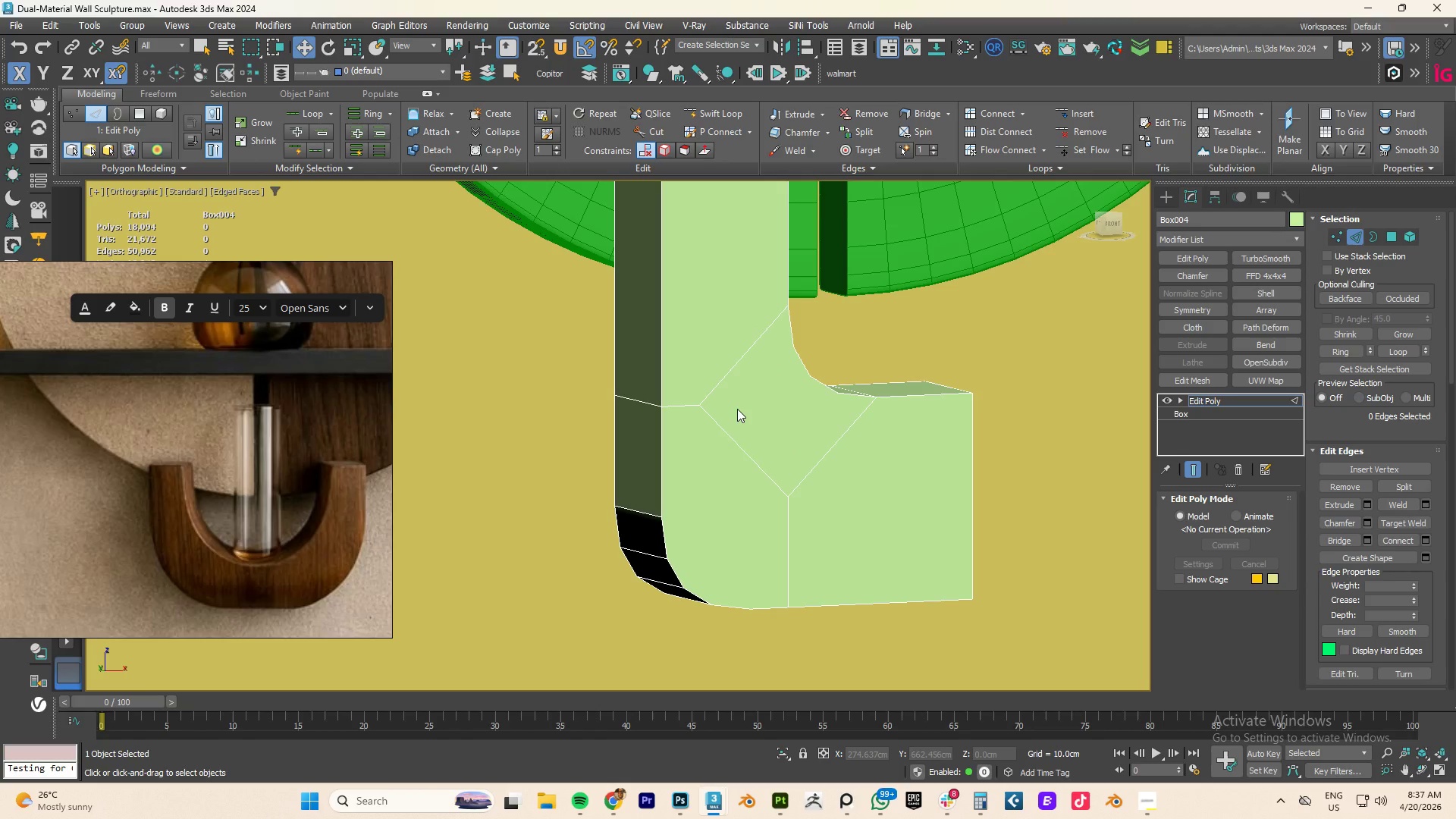 
wait(6.95)
 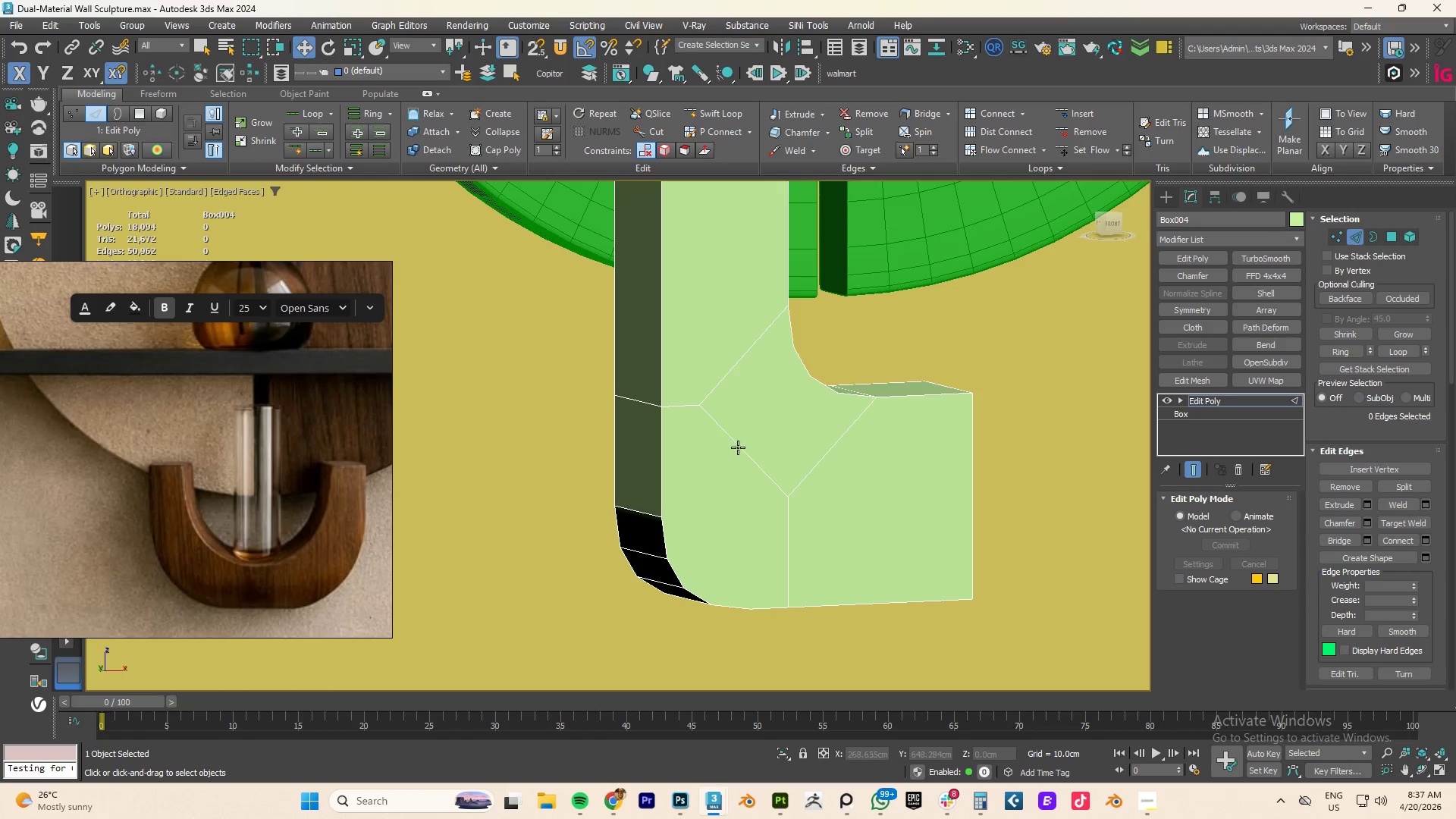 
key(1)
 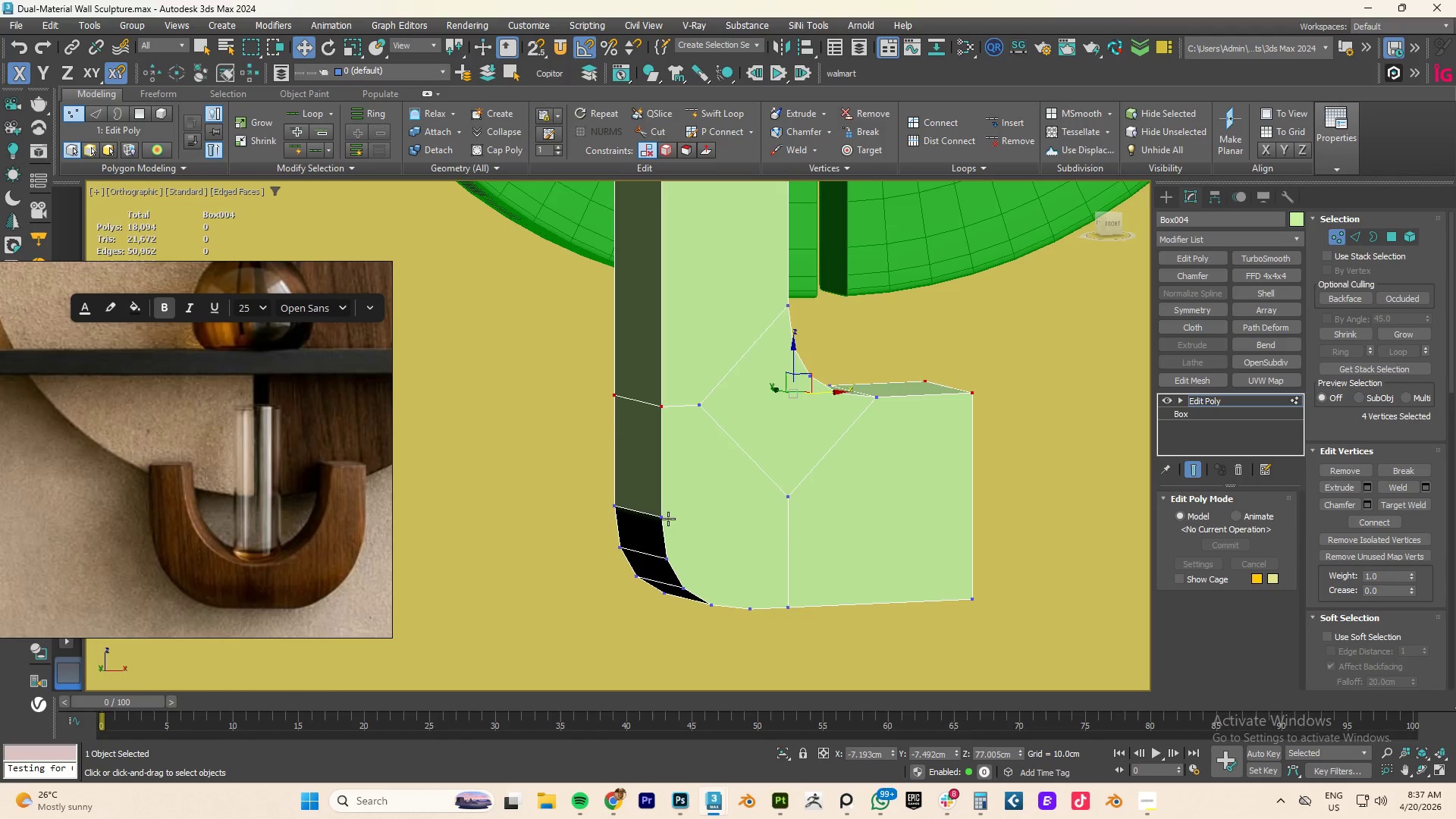 
key(Alt+AltLeft)
 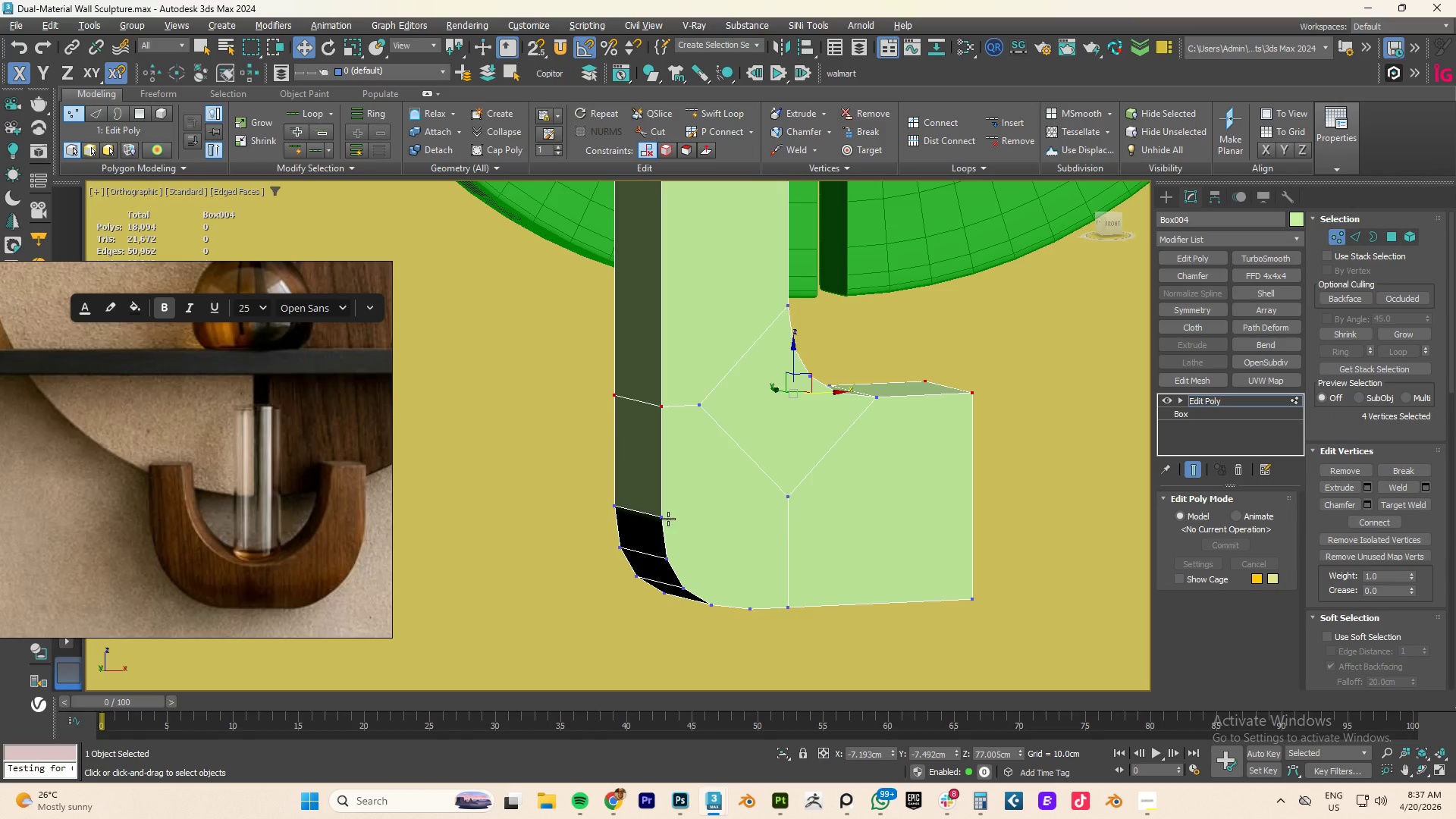 
key(Alt+C)
 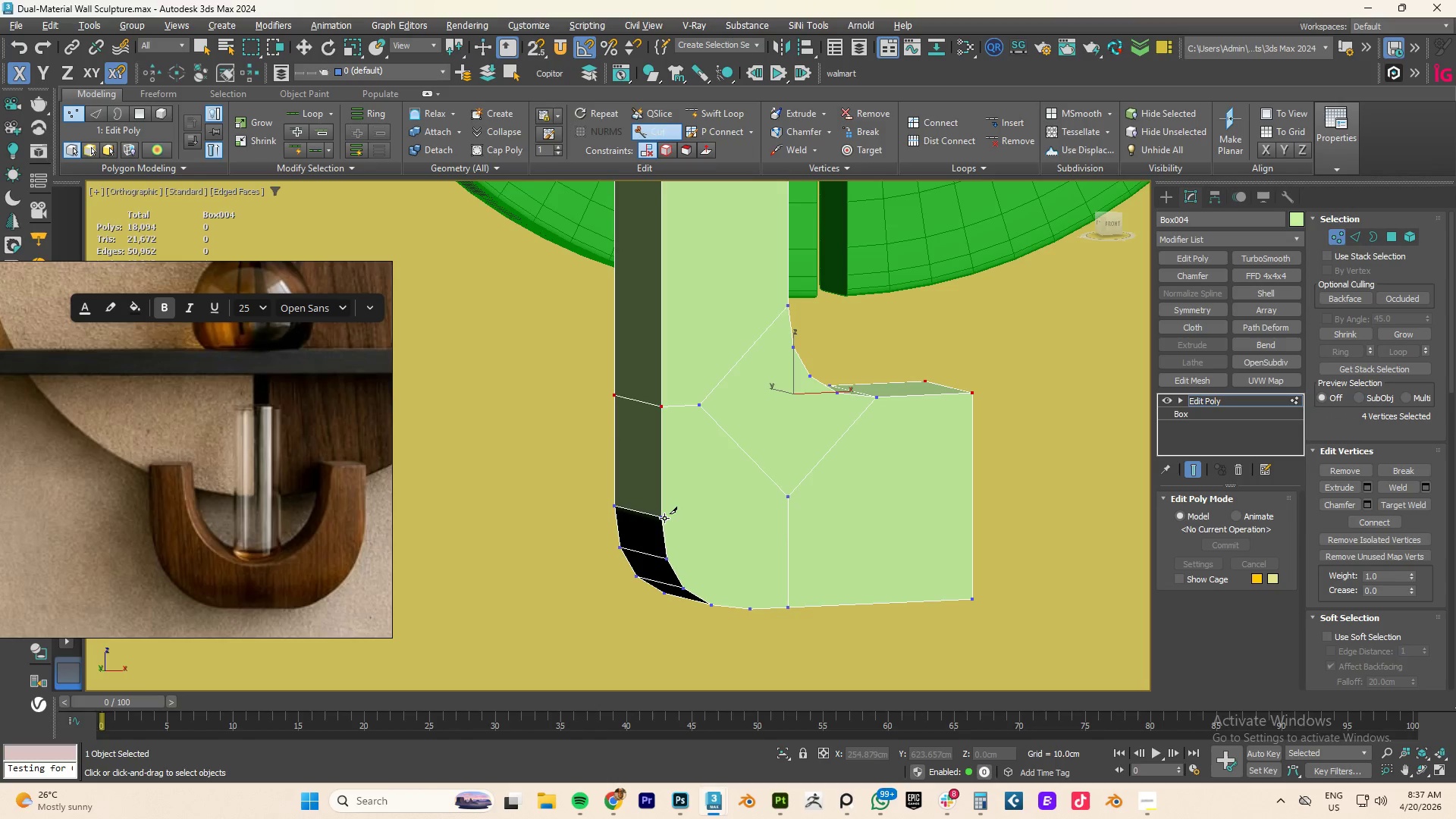 
left_click([664, 518])
 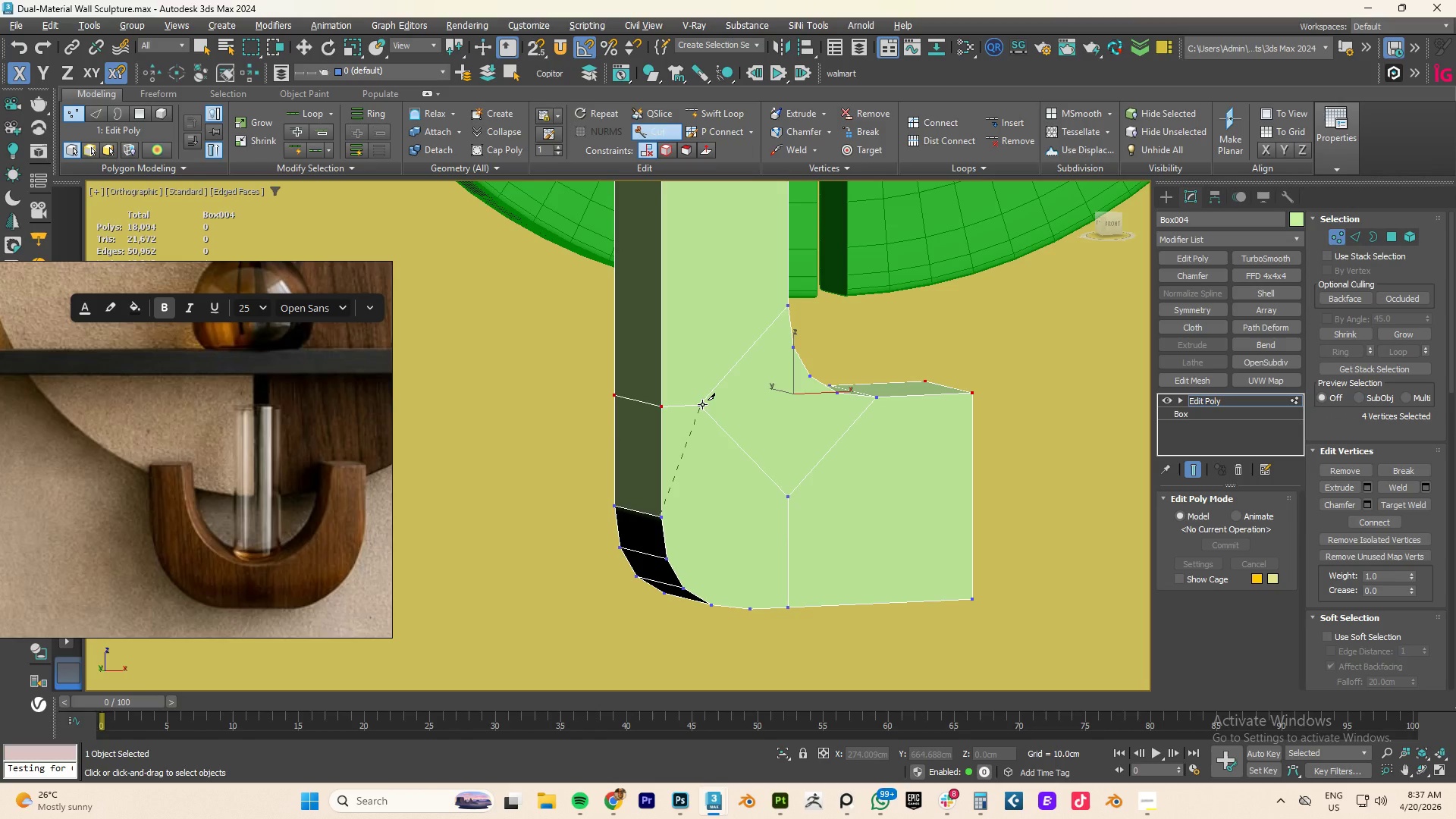 
left_click([702, 404])
 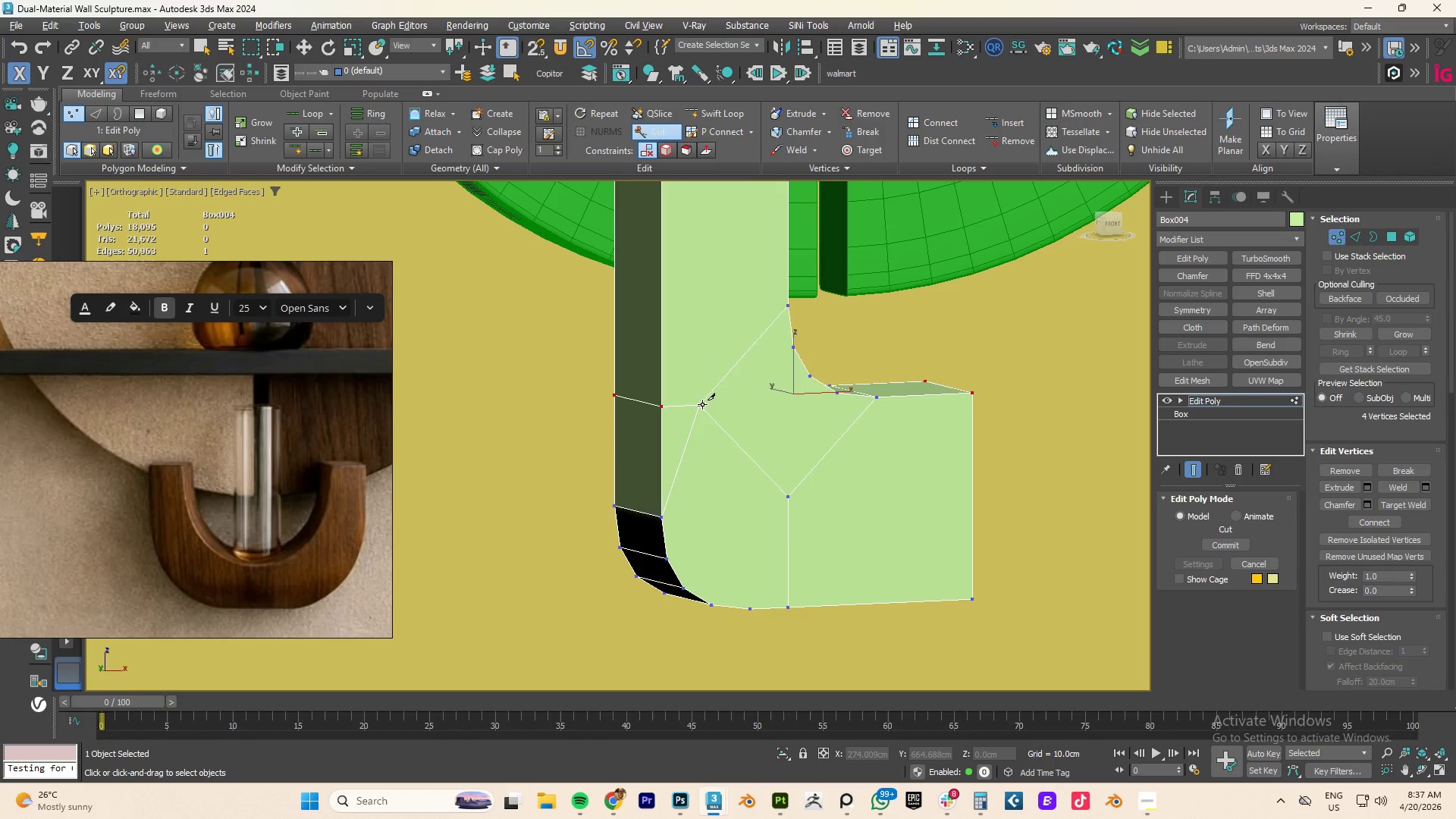 
right_click([702, 404])
 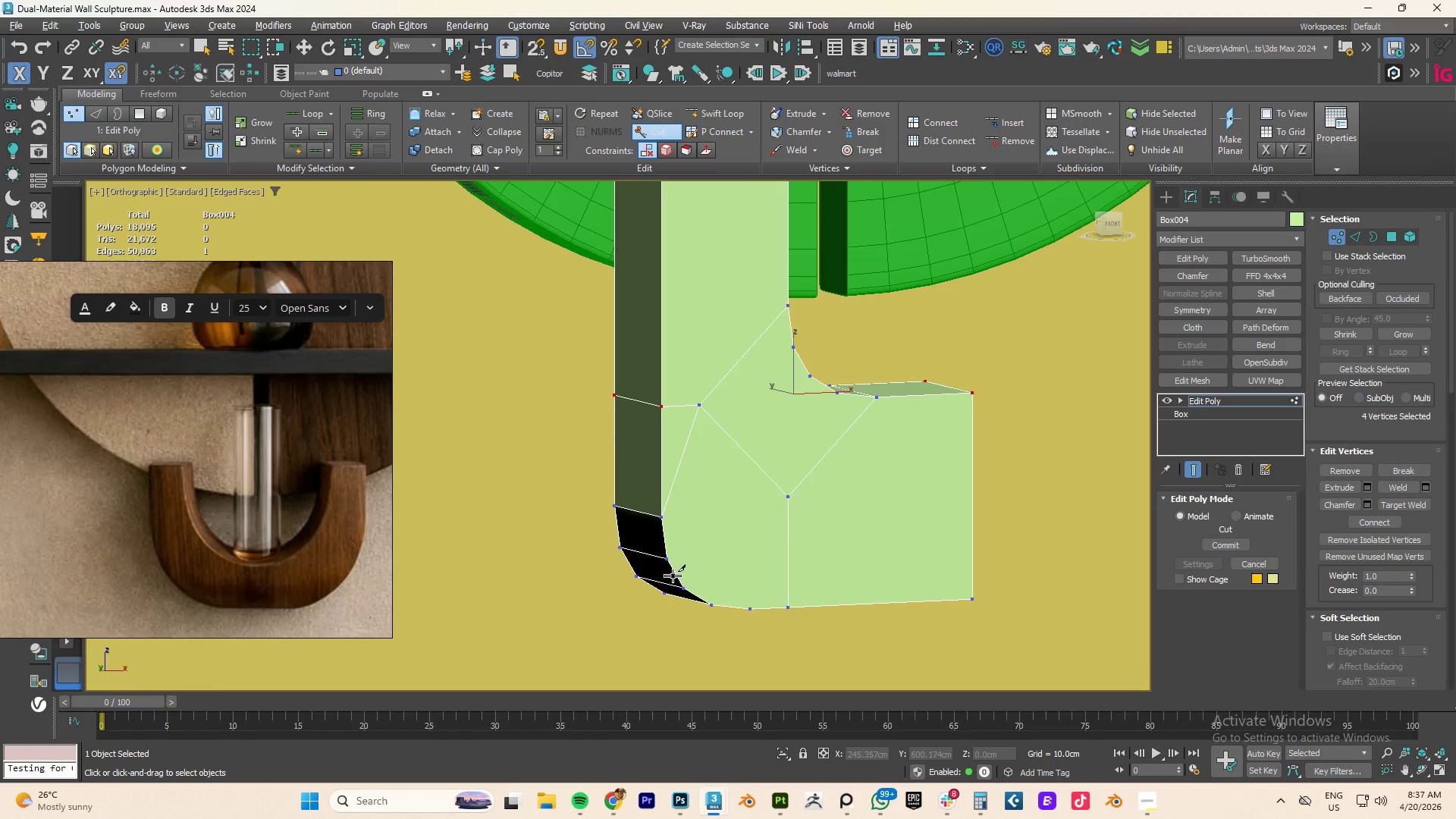 
left_click_drag(start_coordinate=[672, 560], to_coordinate=[692, 522])
 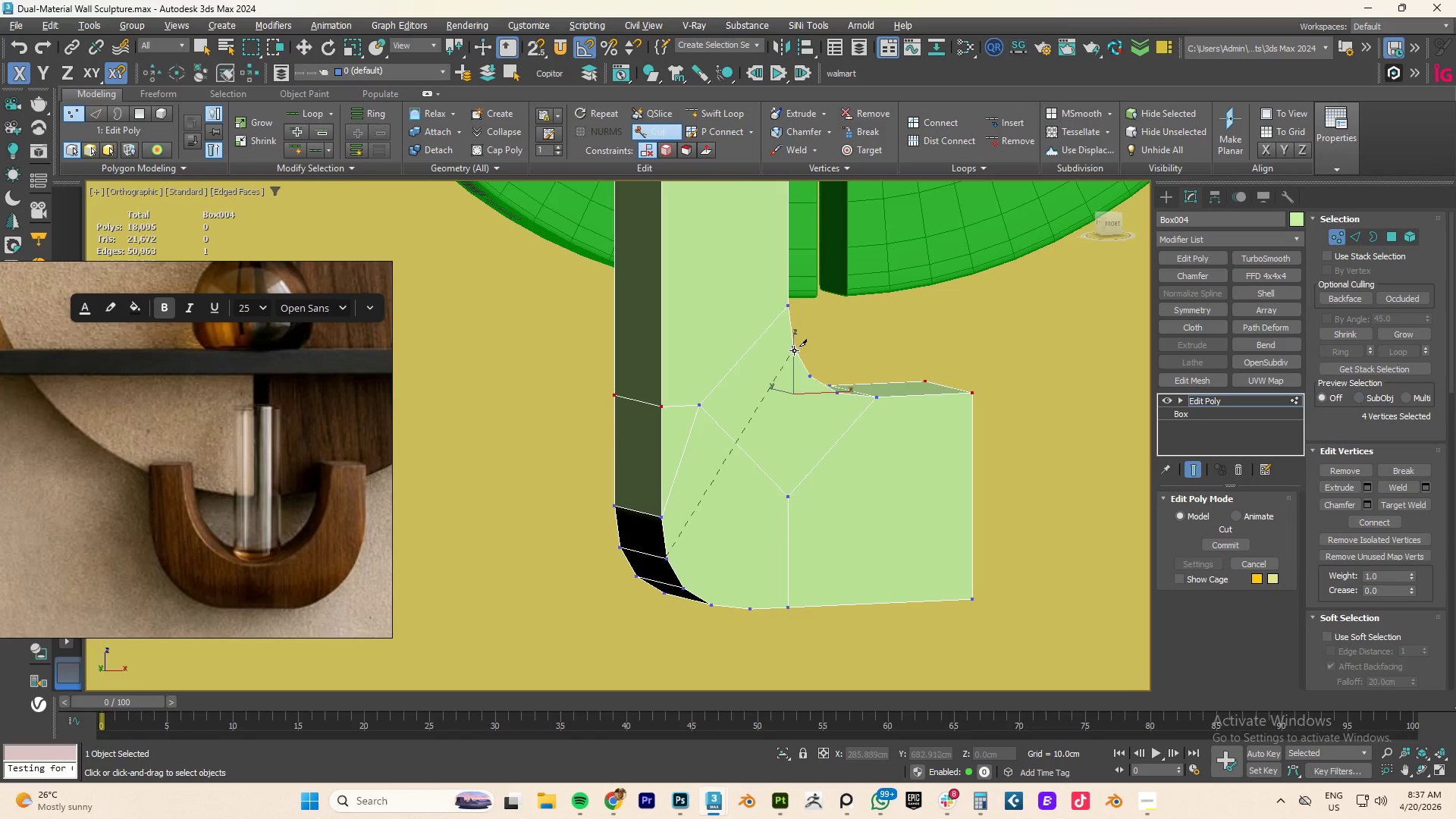 
left_click([794, 350])
 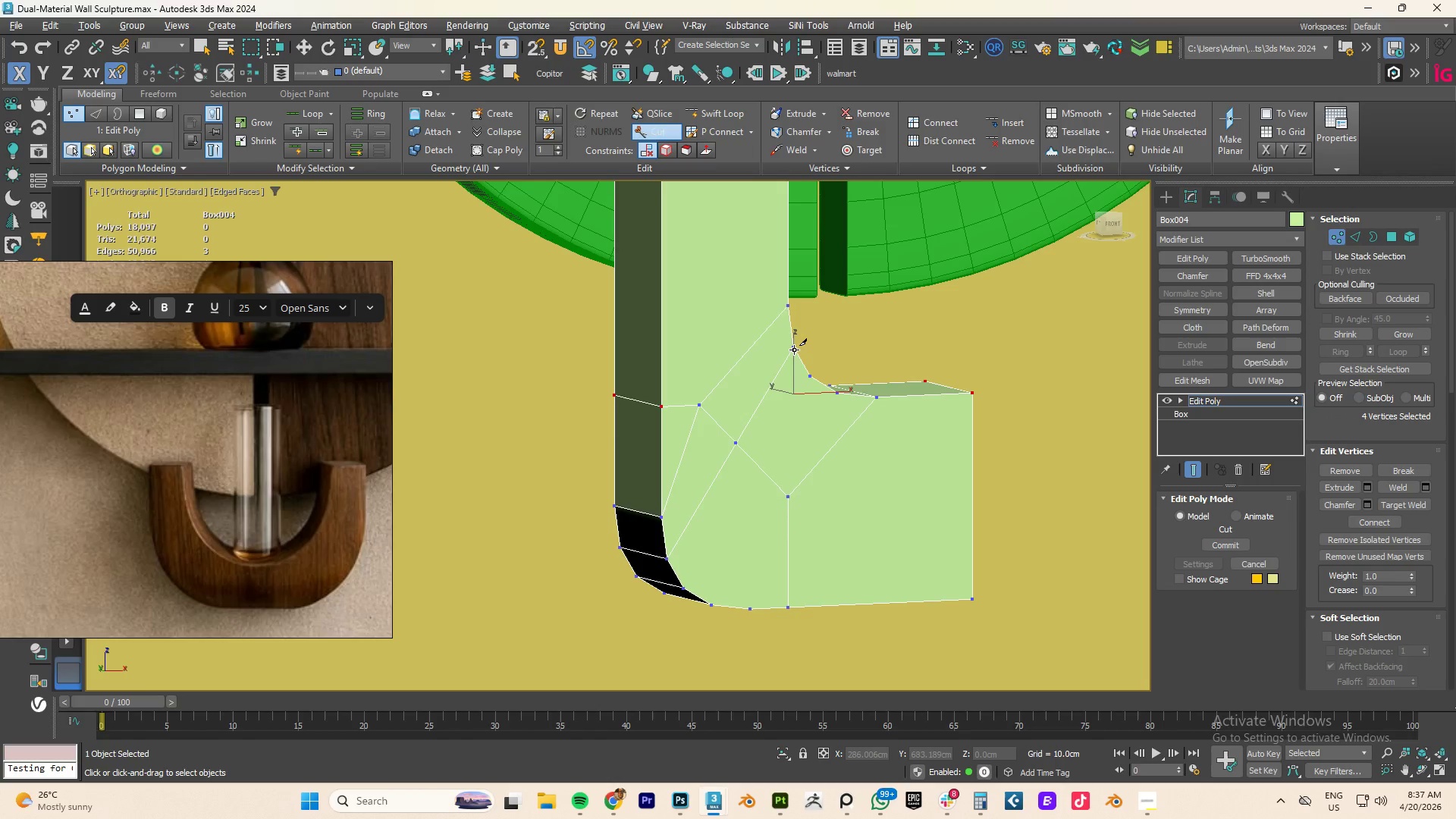 
right_click([794, 350])
 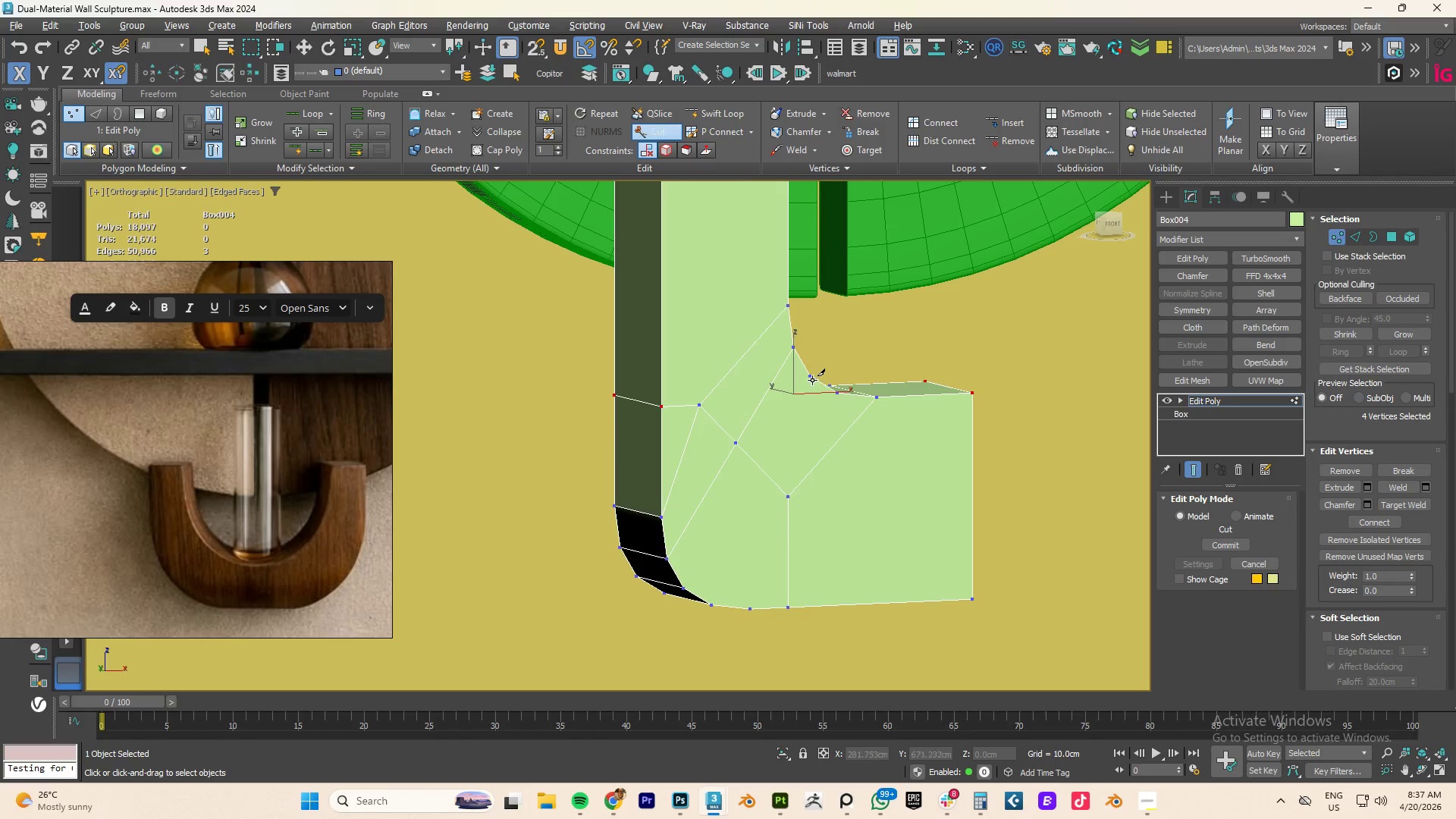 
left_click([811, 375])
 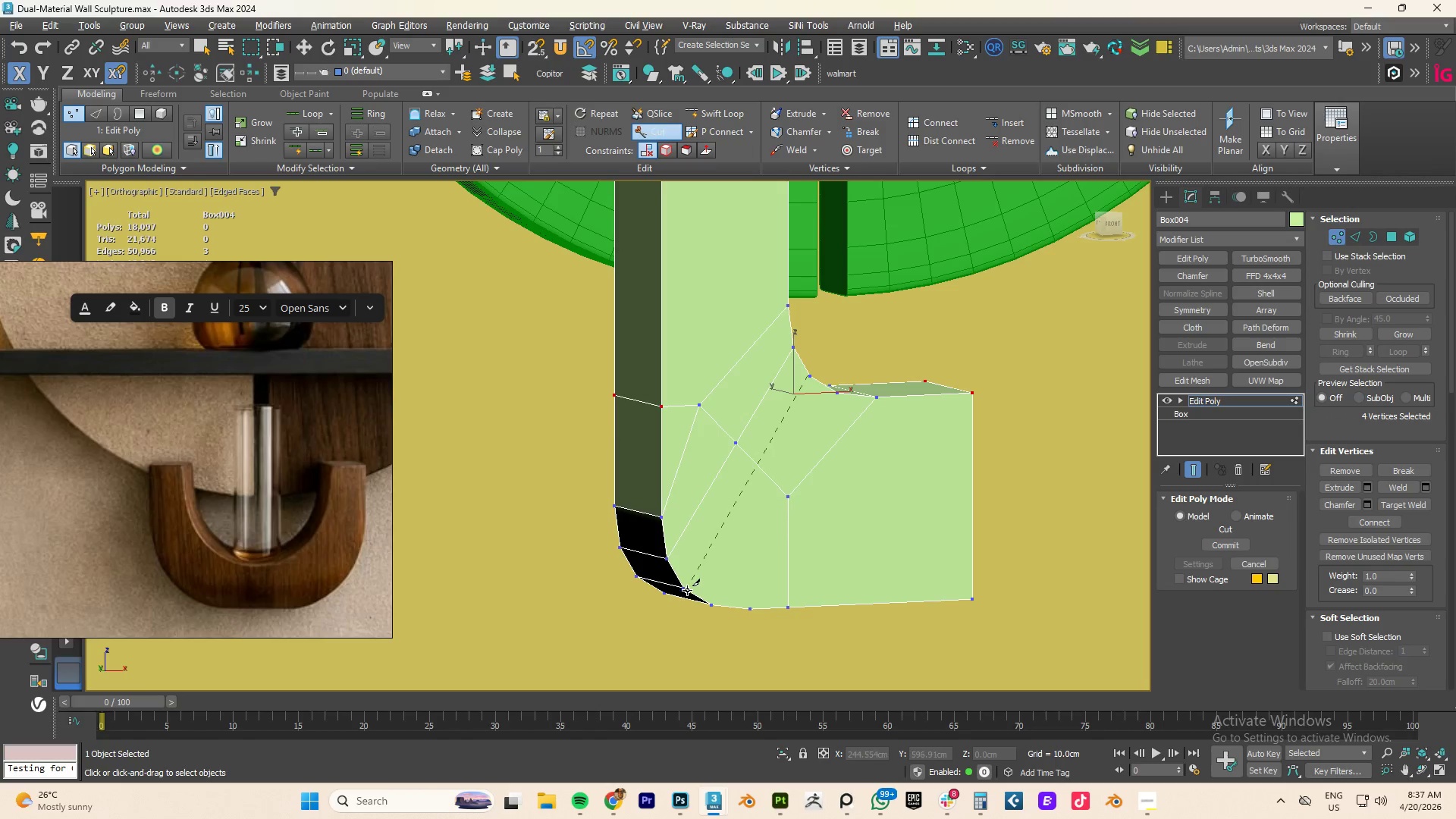 
left_click([686, 591])
 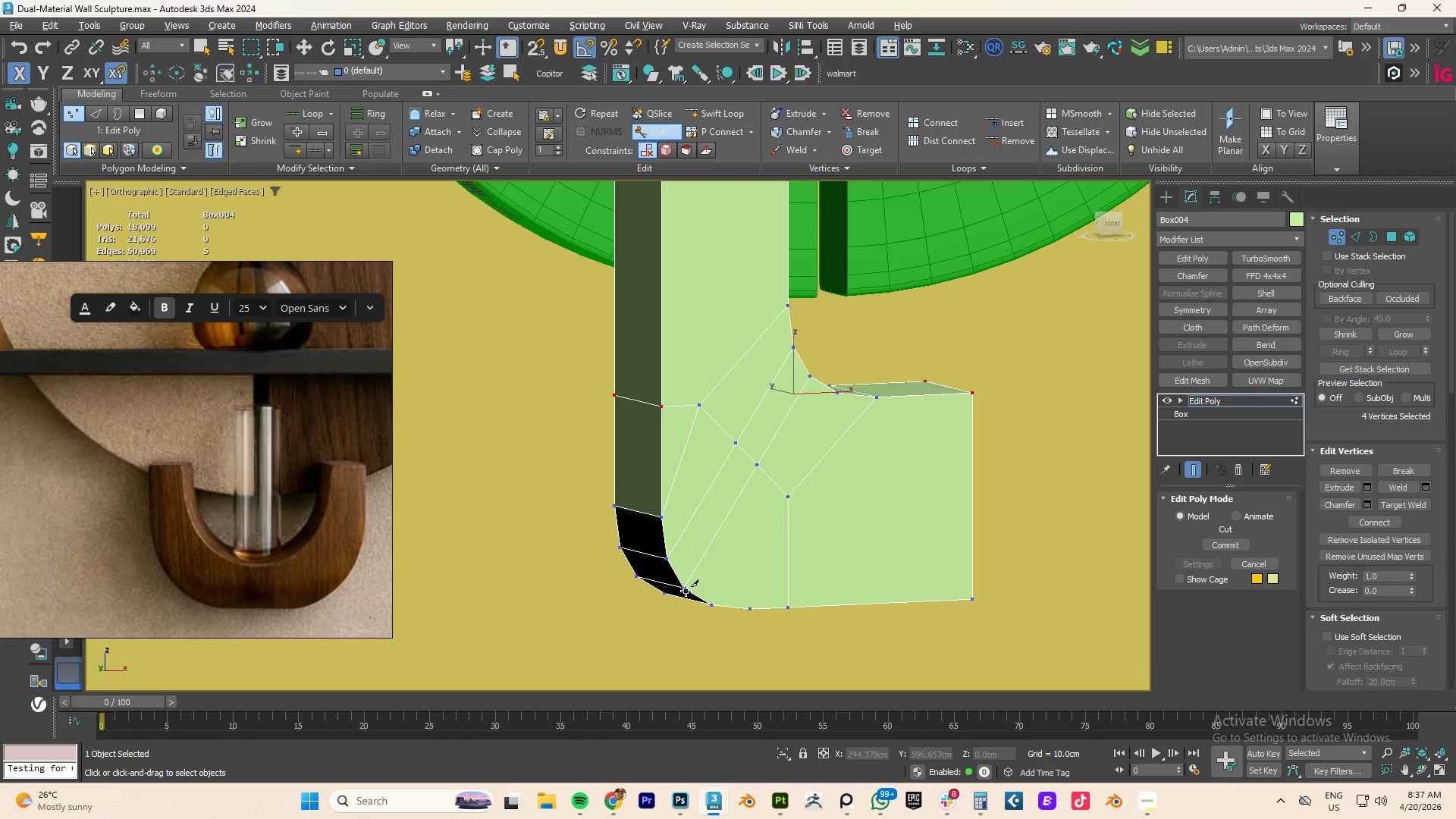 
right_click([686, 591])
 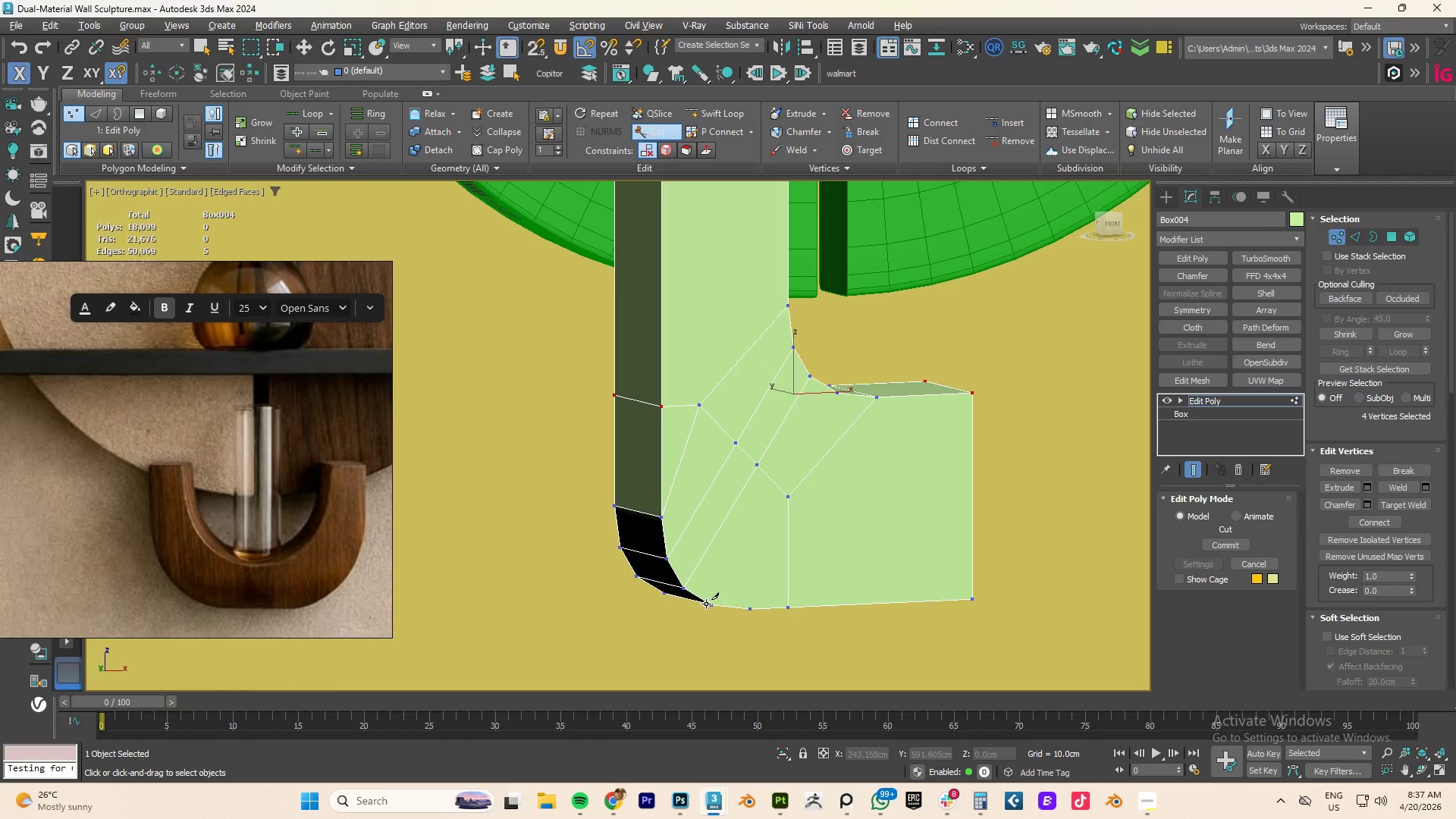 
left_click_drag(start_coordinate=[709, 604], to_coordinate=[713, 598])
 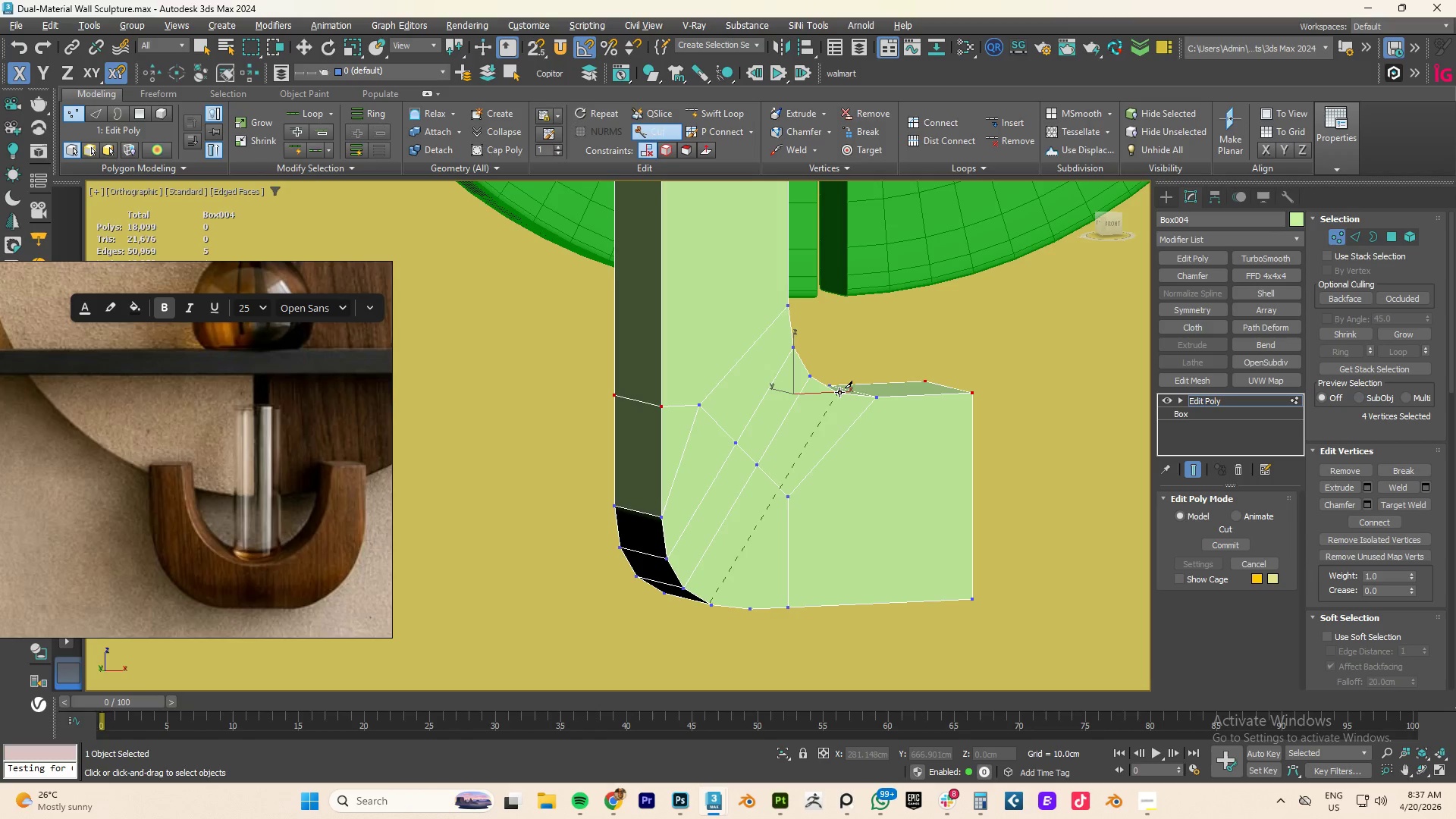 
left_click([839, 392])
 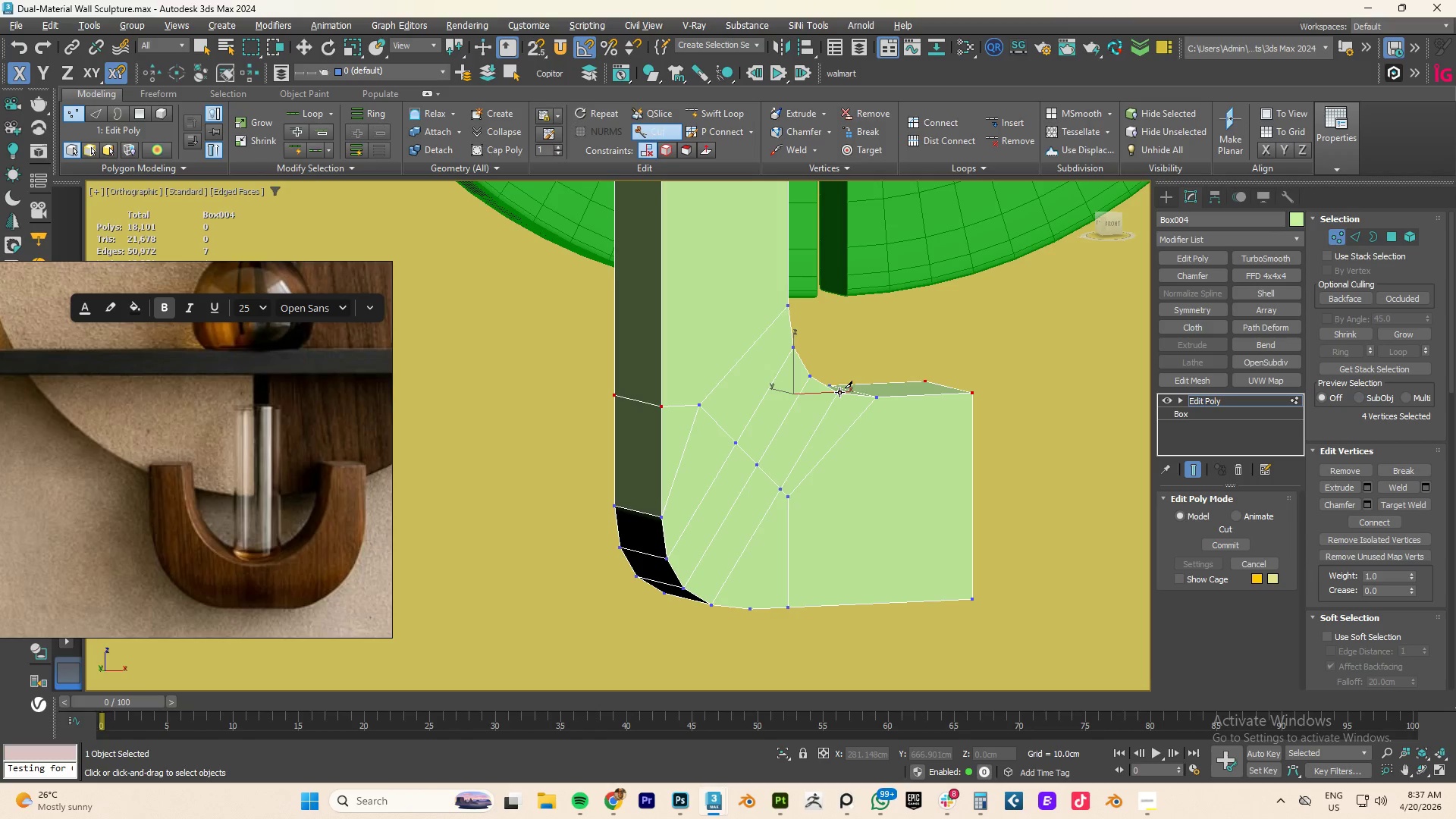 
right_click([839, 392])
 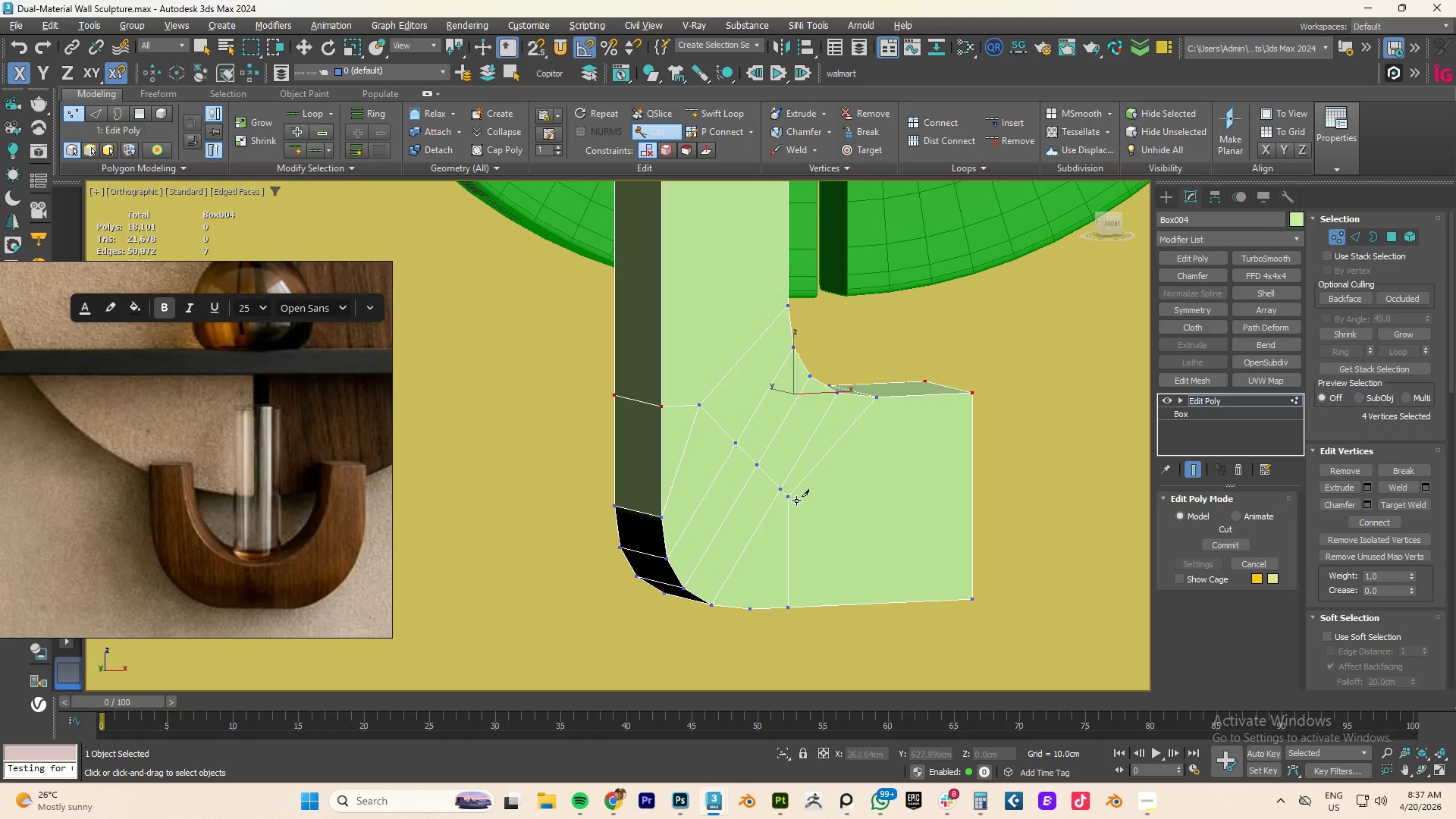 
right_click([796, 500])
 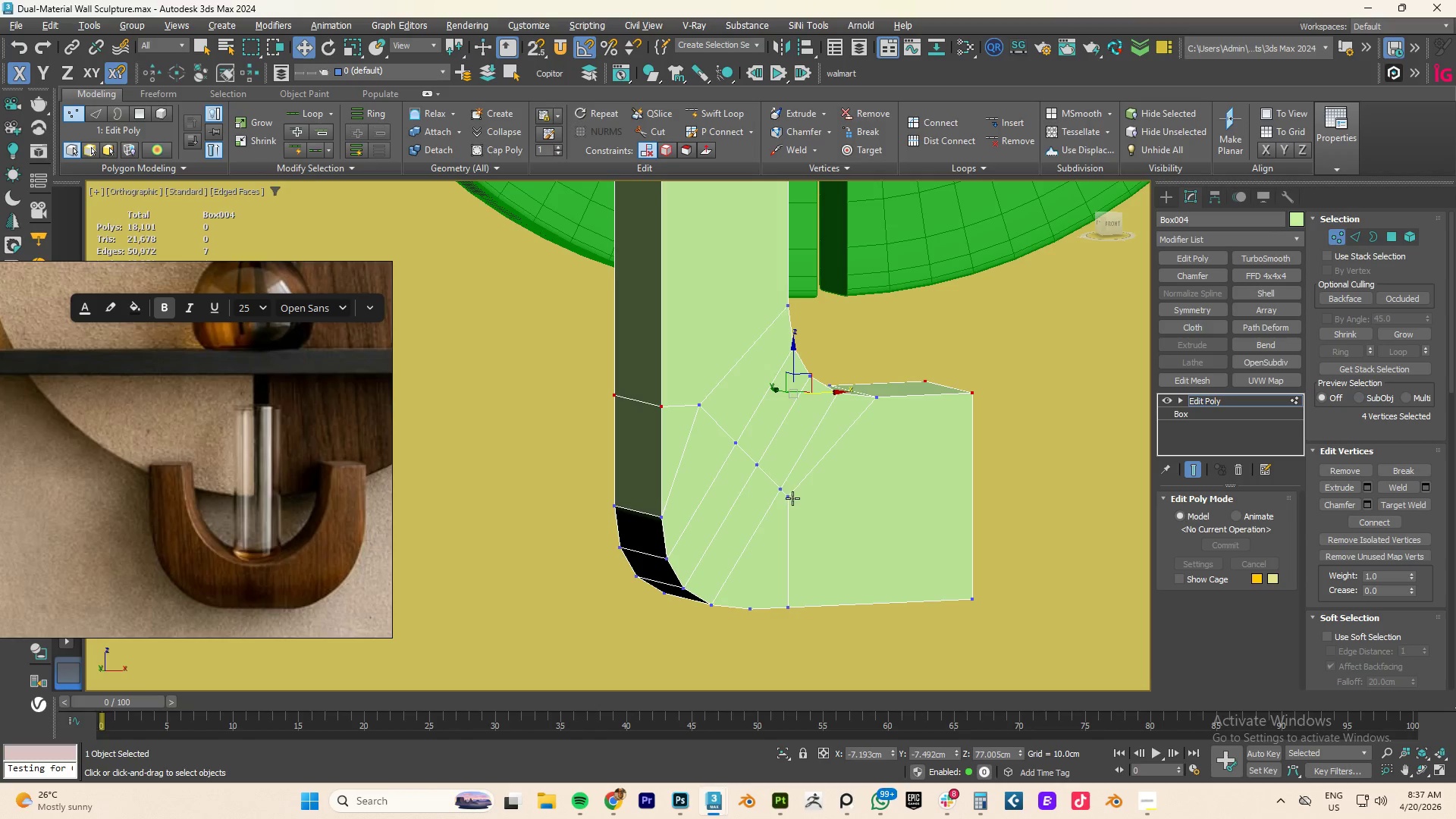 
left_click([791, 497])
 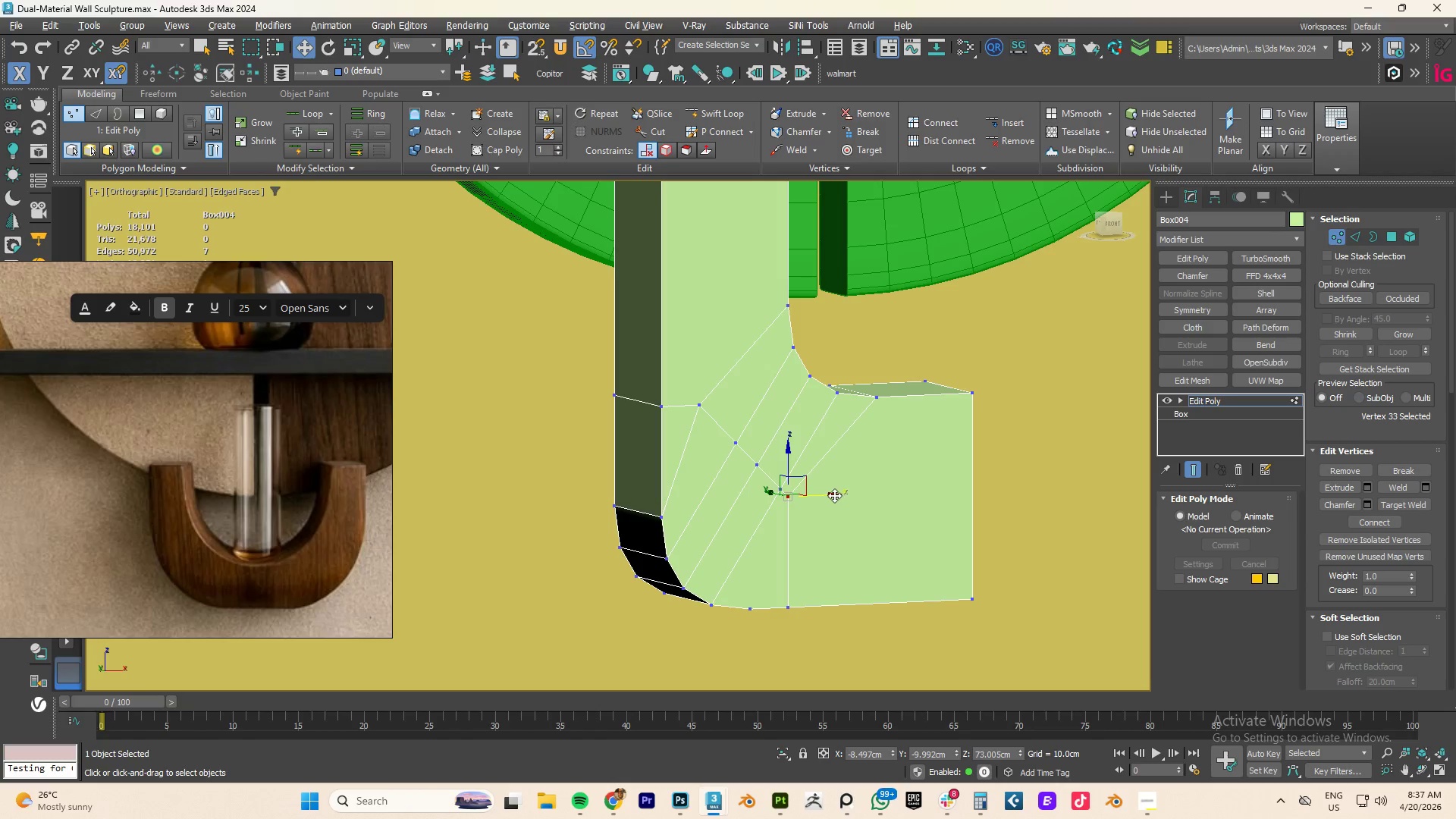 
left_click_drag(start_coordinate=[834, 495], to_coordinate=[854, 495])
 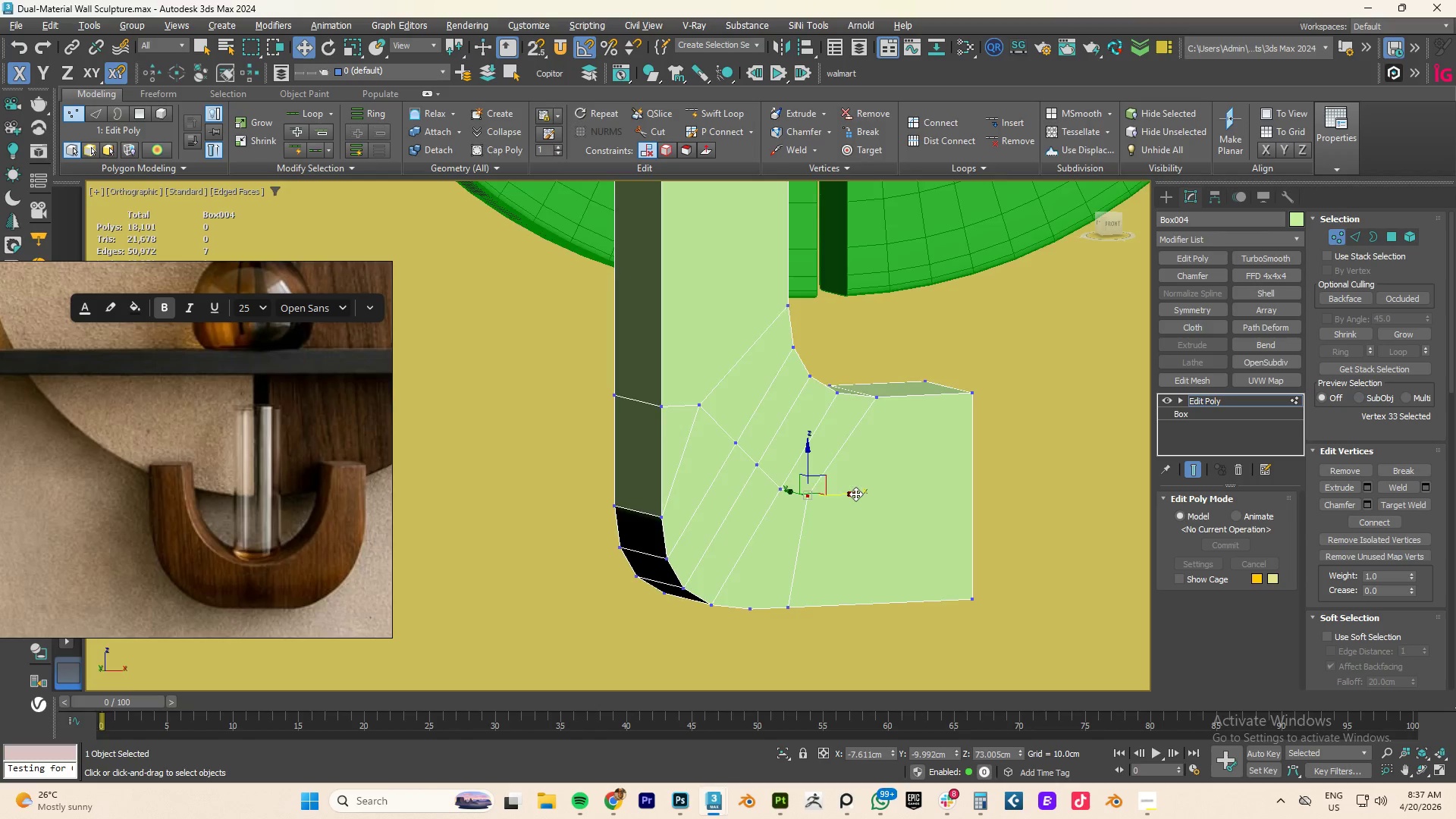 
scroll: coordinate [855, 494], scroll_direction: down, amount: 2.0
 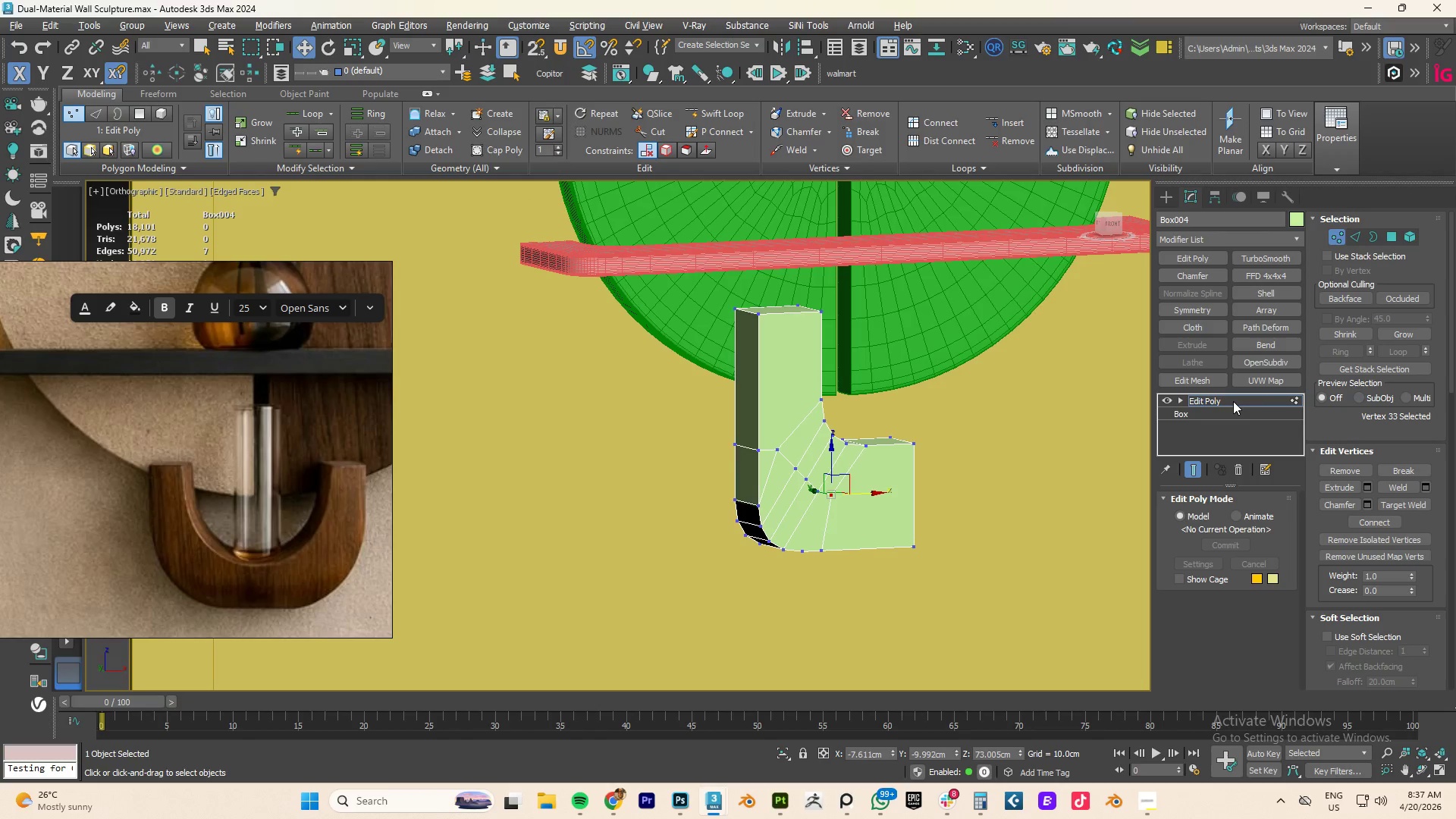 
hold_key(key=AltLeft, duration=4.76)
 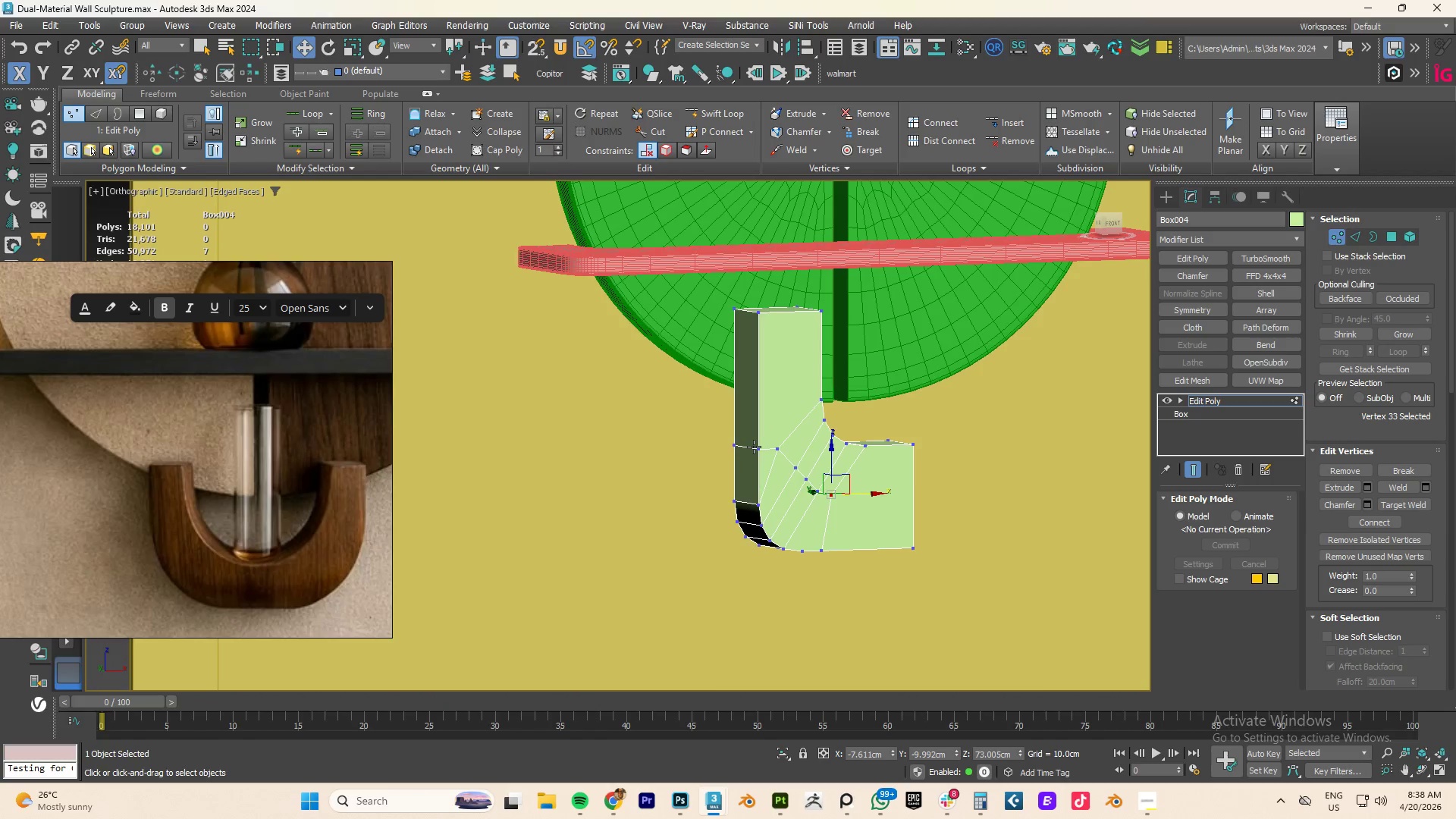 
key(2)
 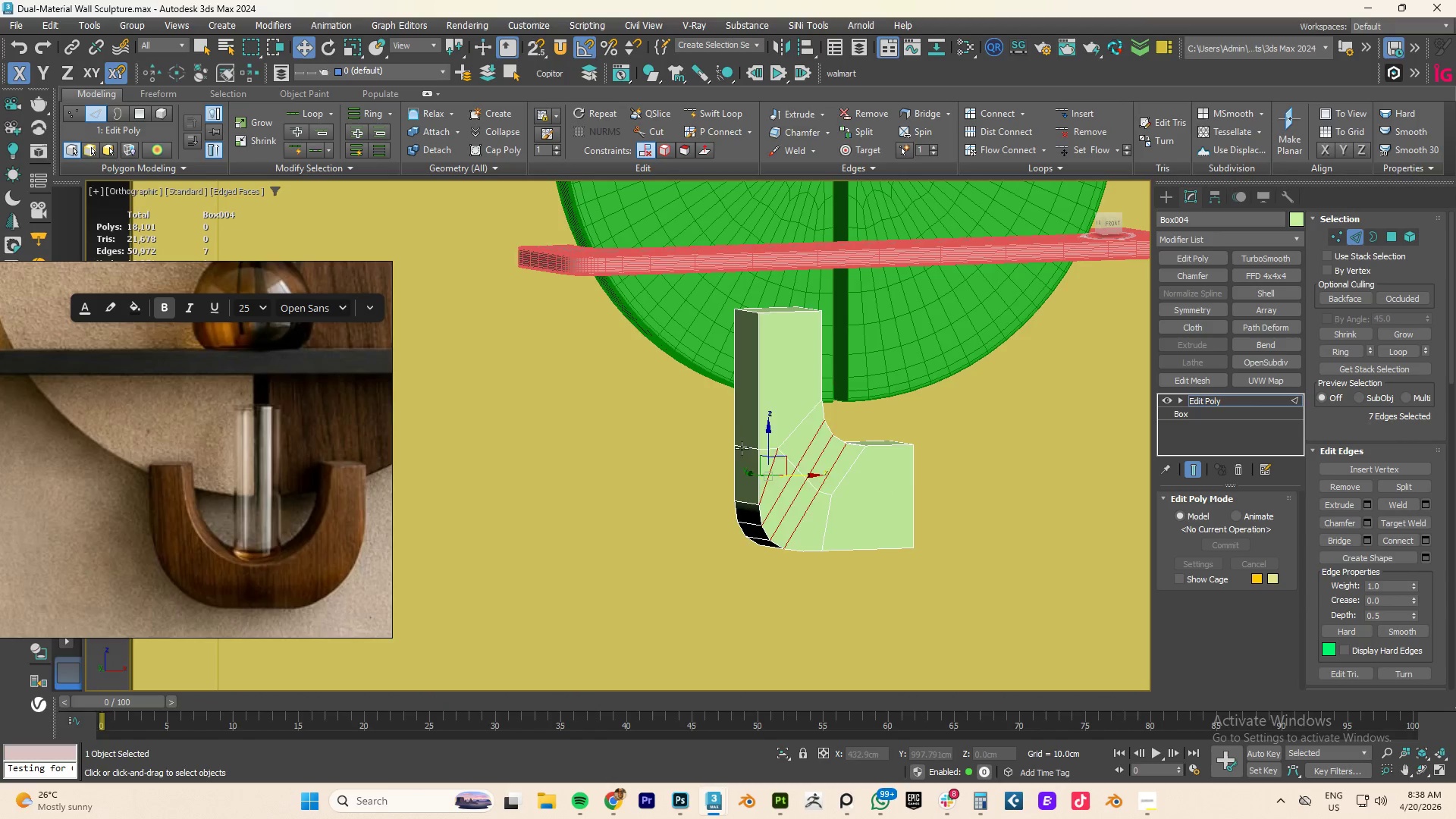 
double_click([742, 448])
 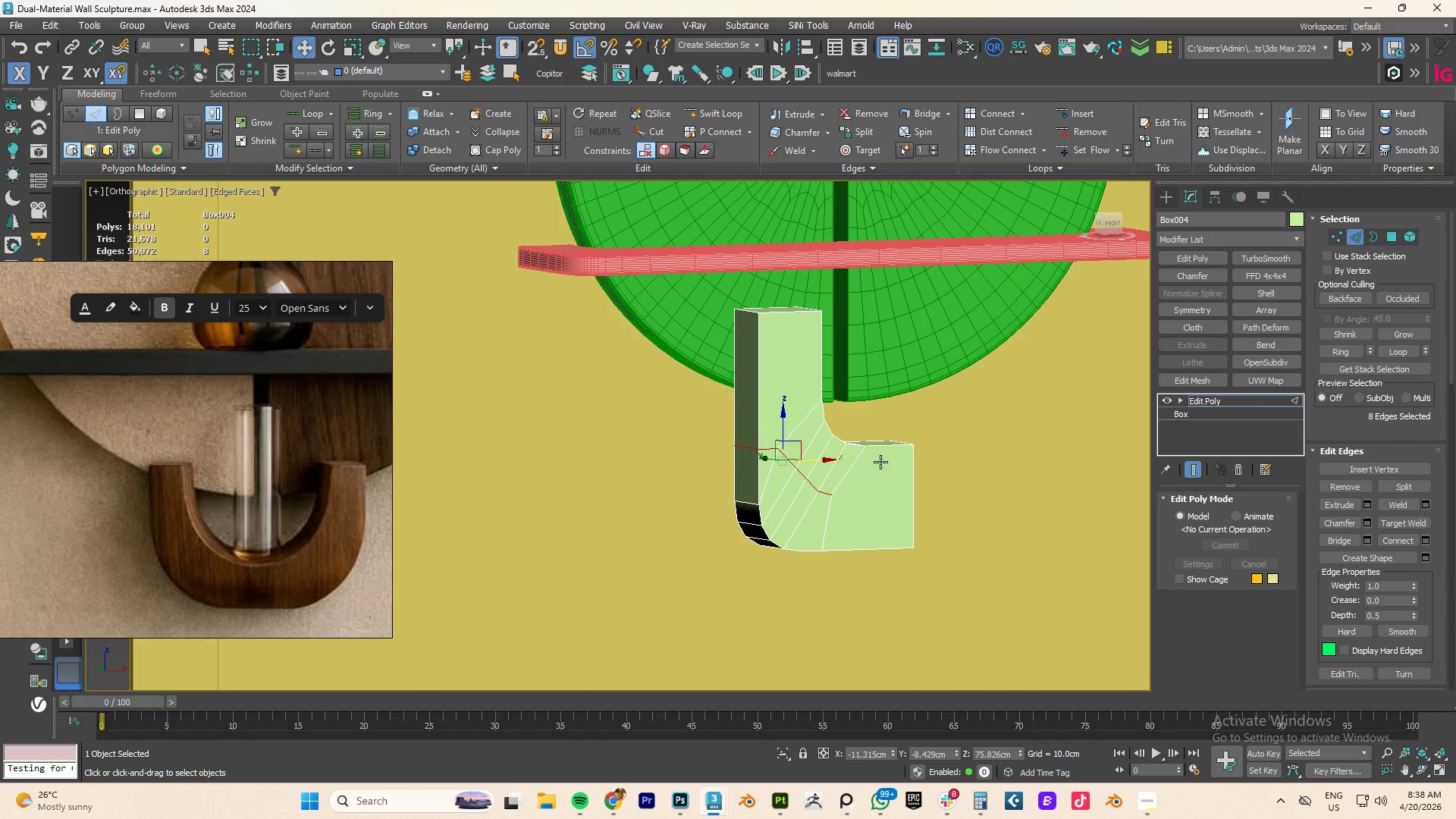 
hold_key(key=AltLeft, duration=2.59)
left_click([832, 491])
 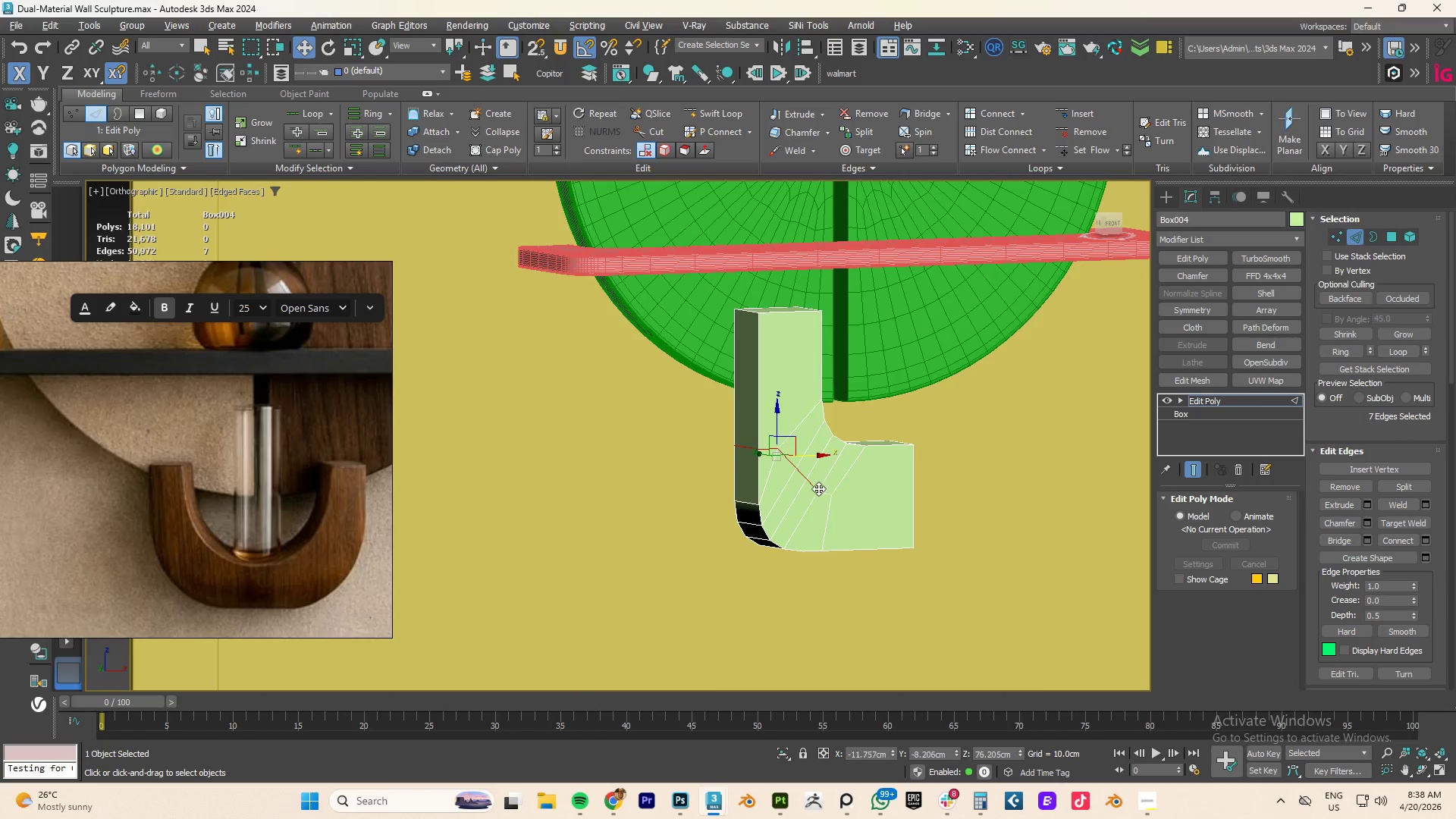 
double_click([805, 485])
 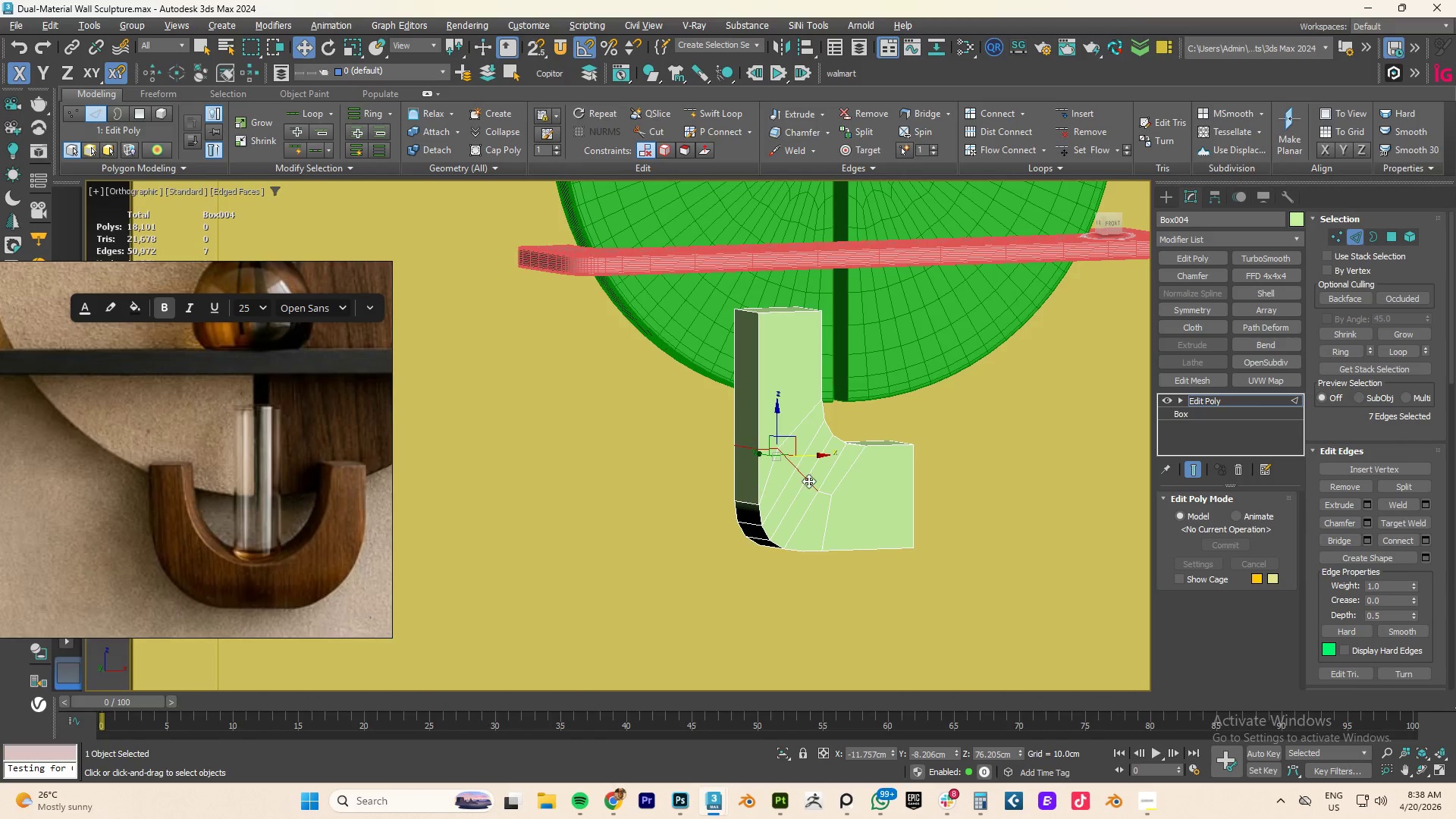 
left_click([809, 481])
 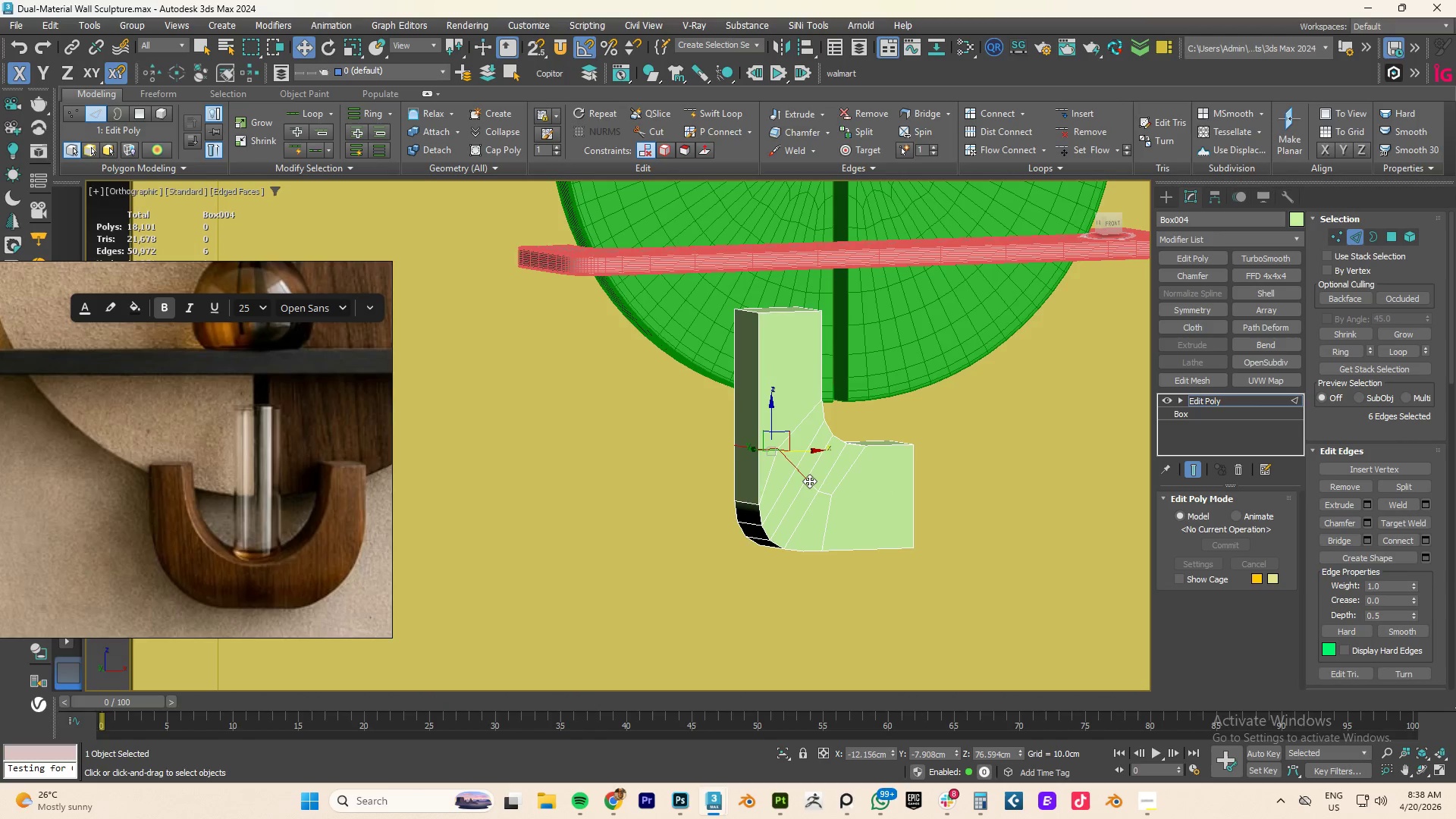 
key(Q)
 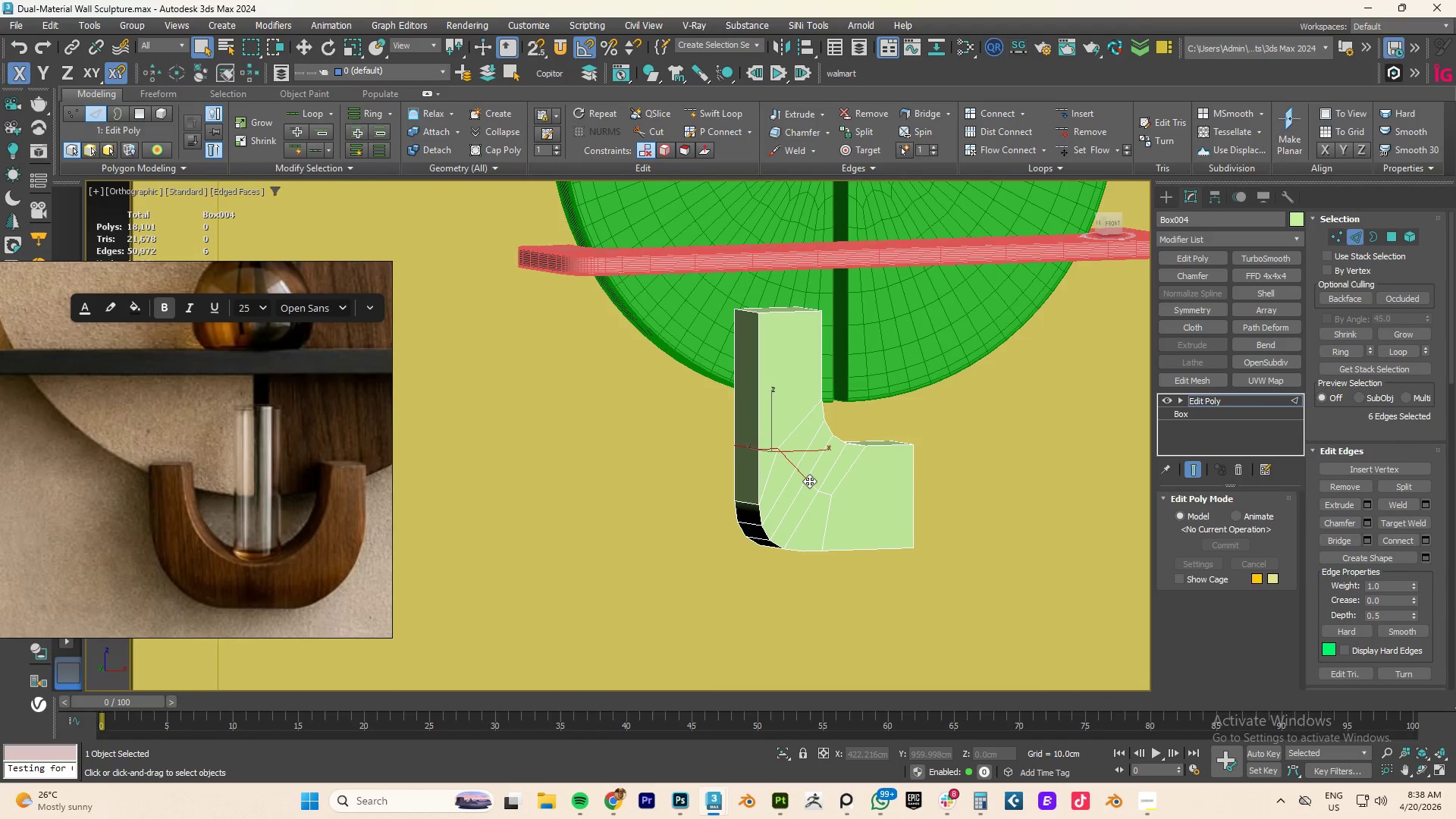 
hold_key(key=AltLeft, duration=1.44)
double_click([790, 463])
 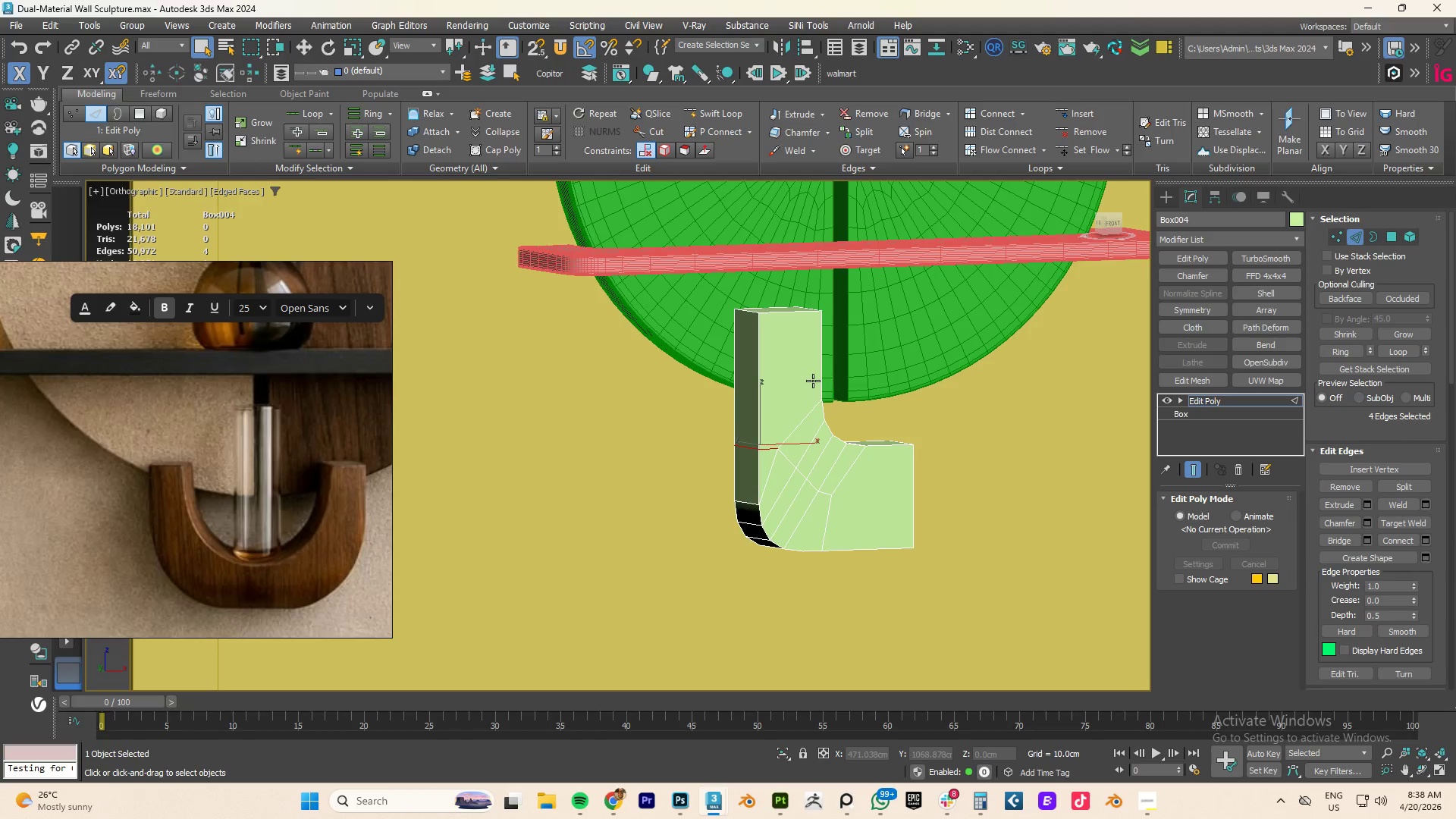 
key(Control+Backspace)
 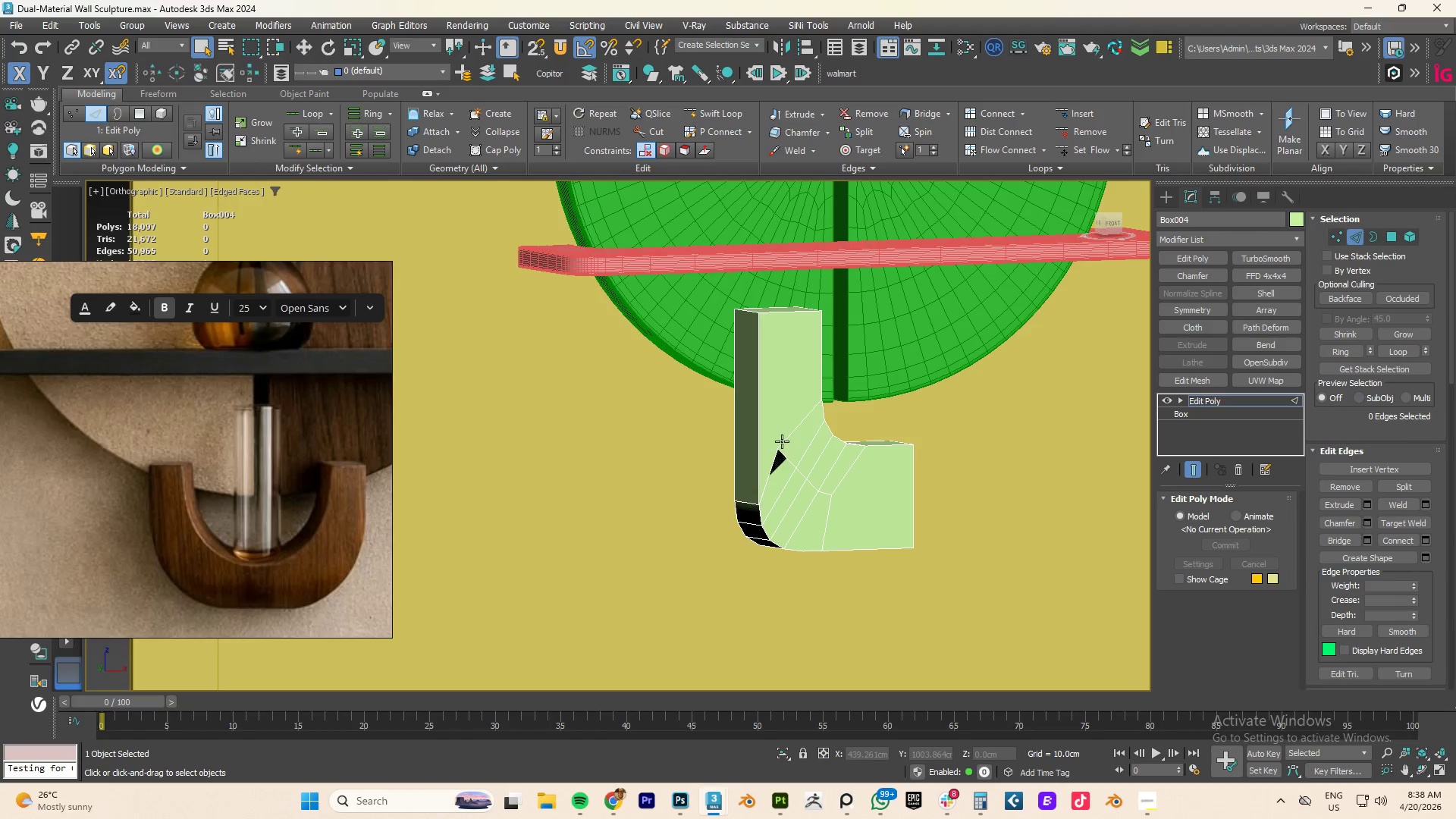 
key(1)
 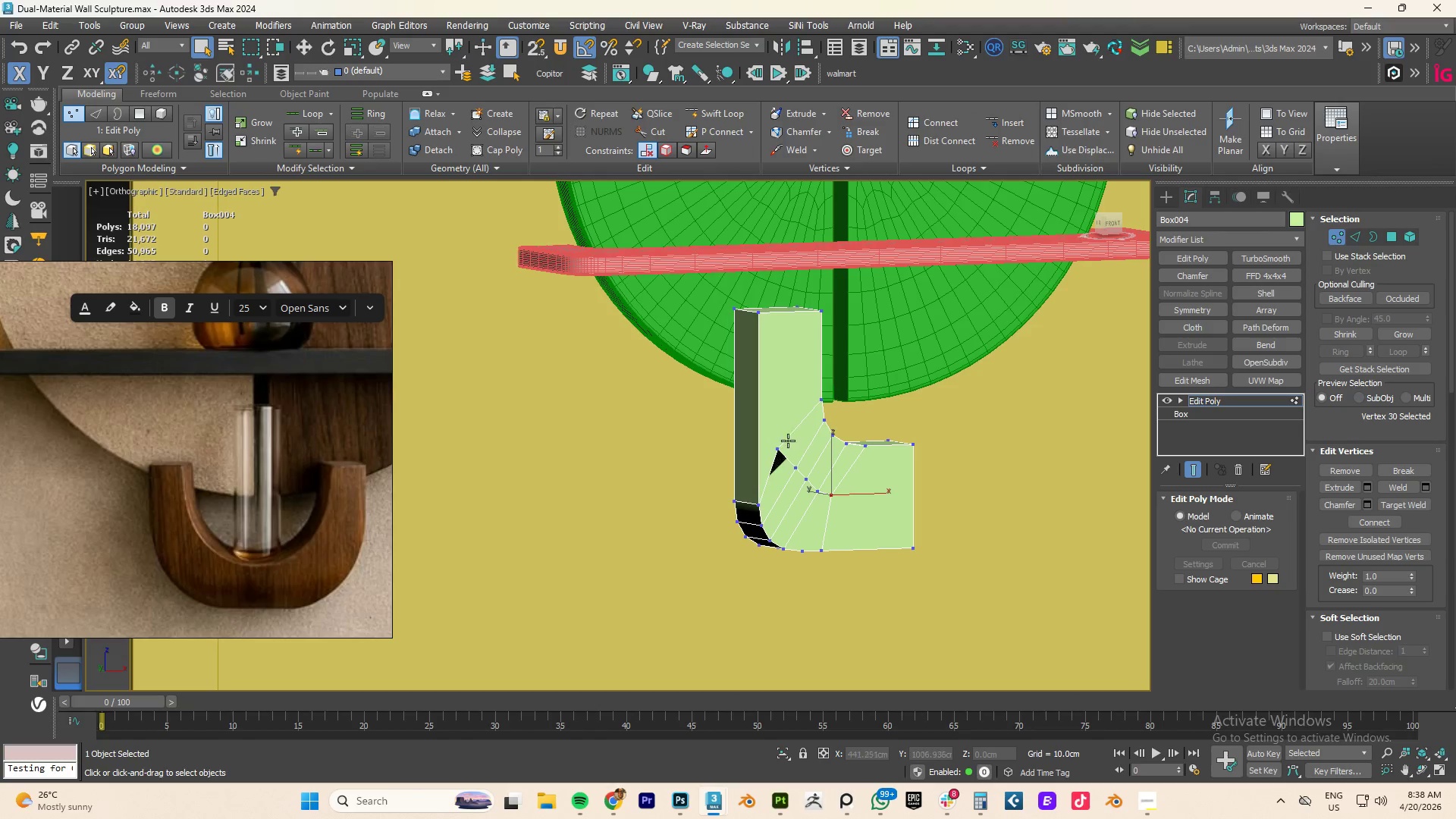 
key(Alt+AltLeft)
 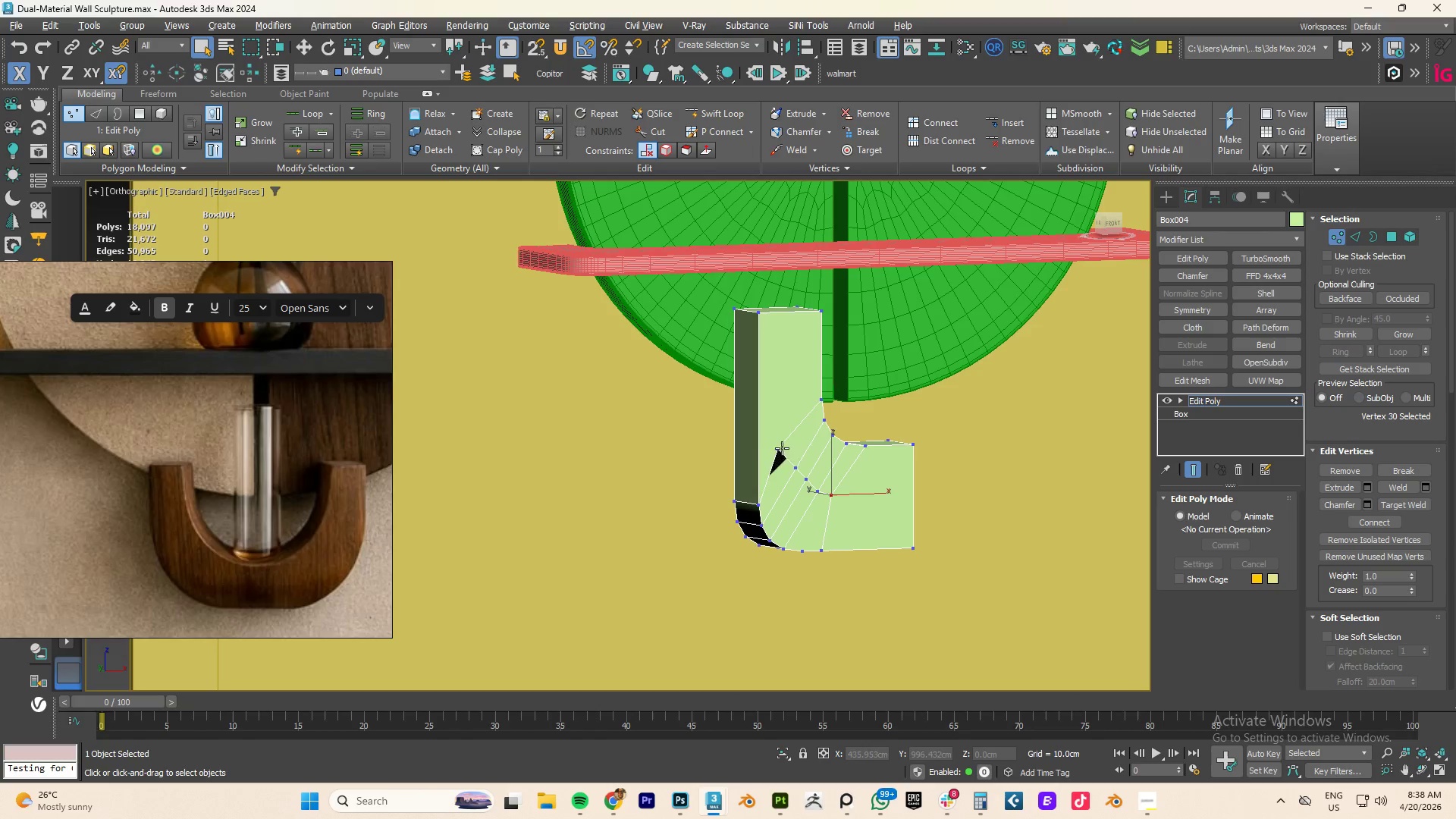 
key(Alt+C)
 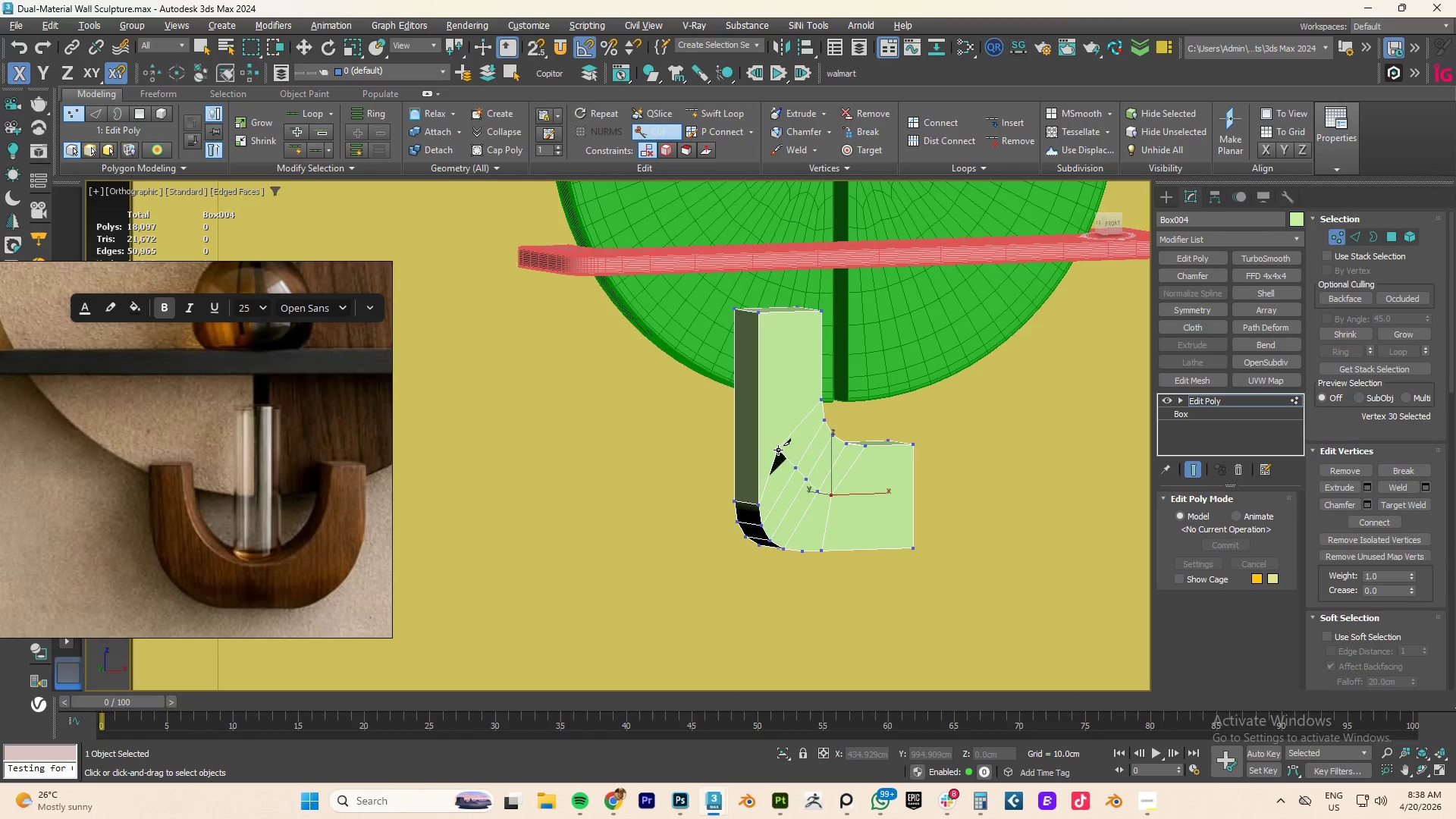 
left_click_drag(start_coordinate=[778, 450], to_coordinate=[777, 439])
 